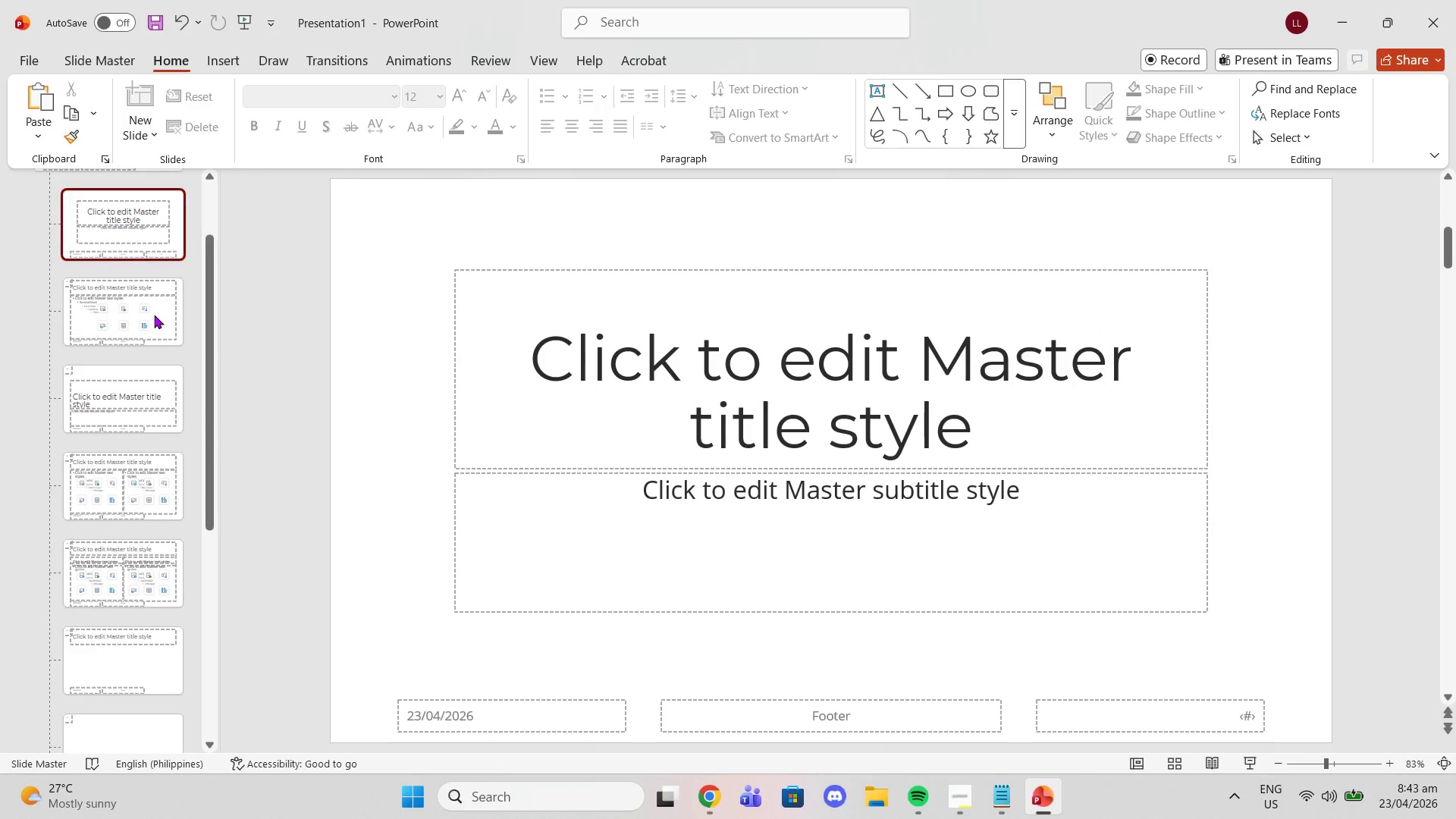 
scroll: coordinate [154, 318], scroll_direction: up, amount: 4.0
 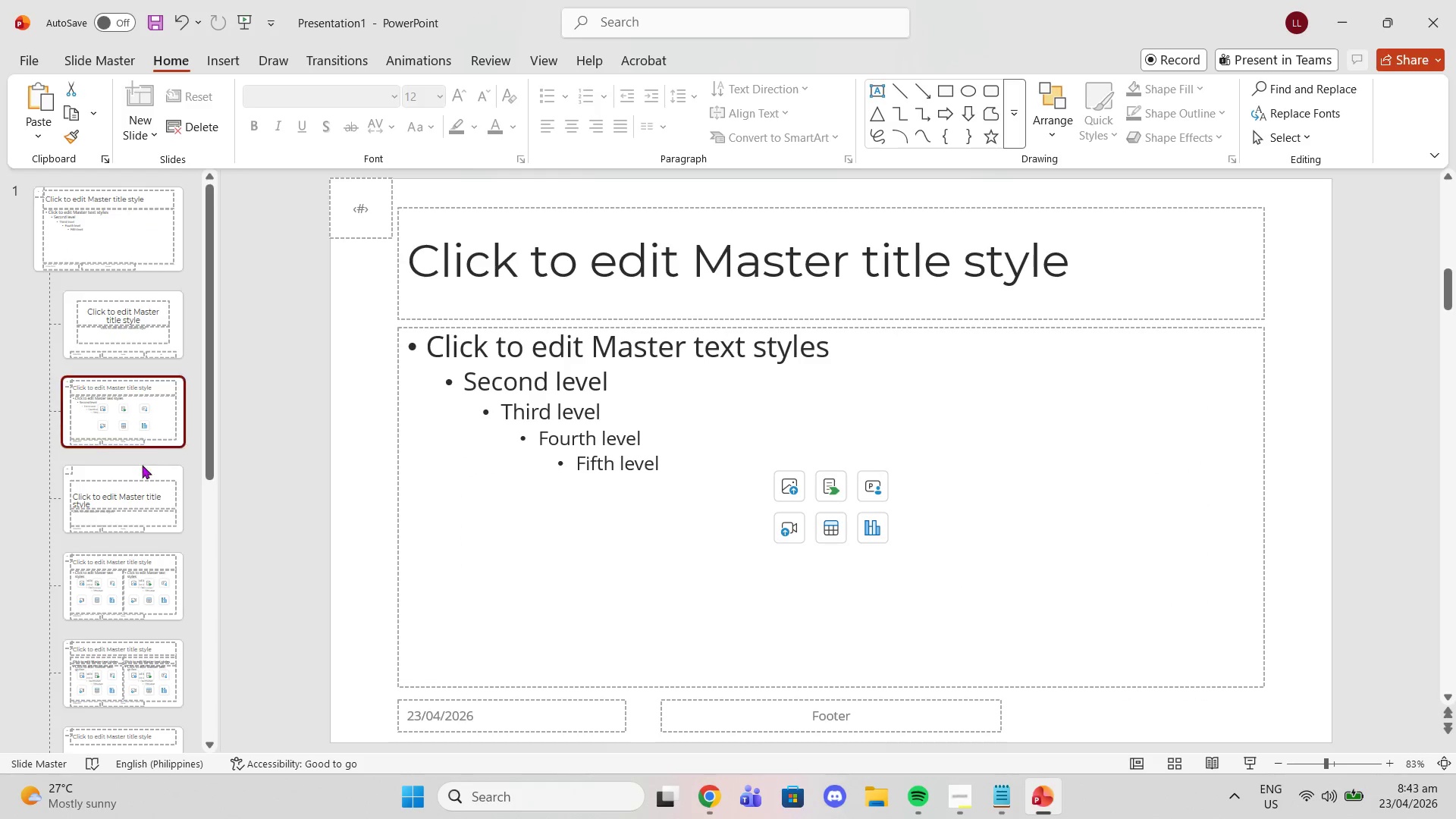 
left_click([147, 497])
 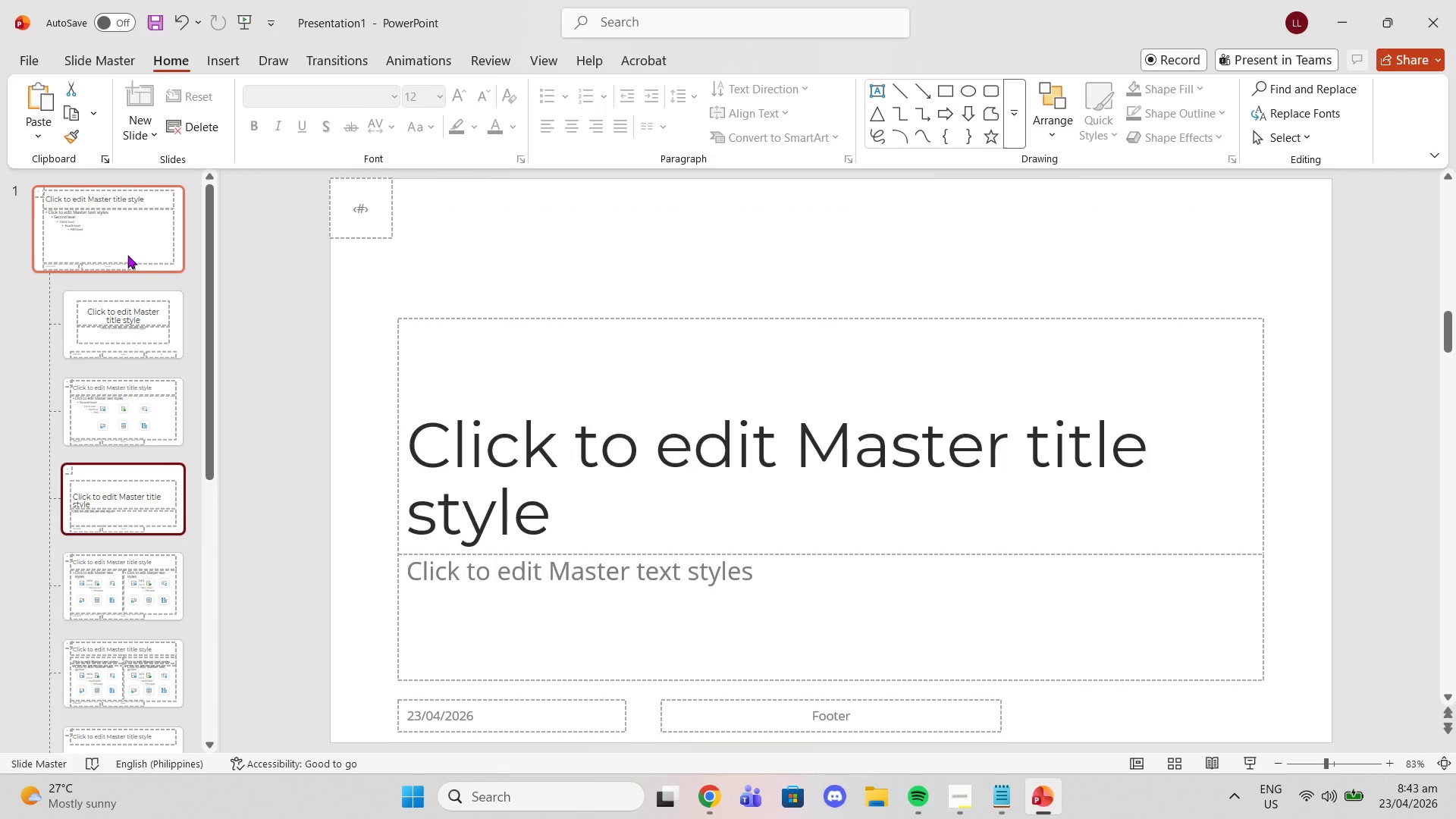 
left_click([127, 255])
 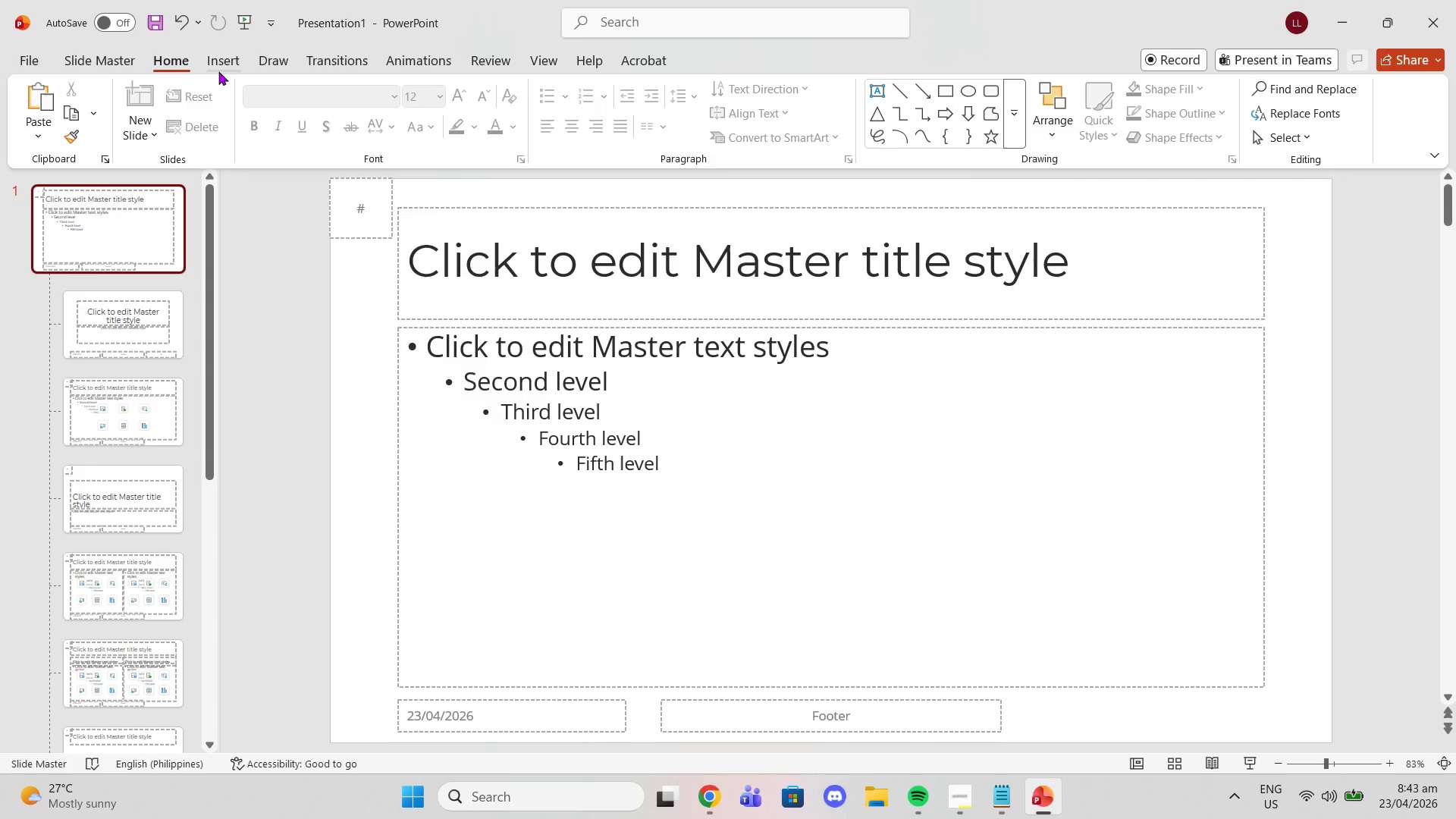 
left_click([218, 71])
 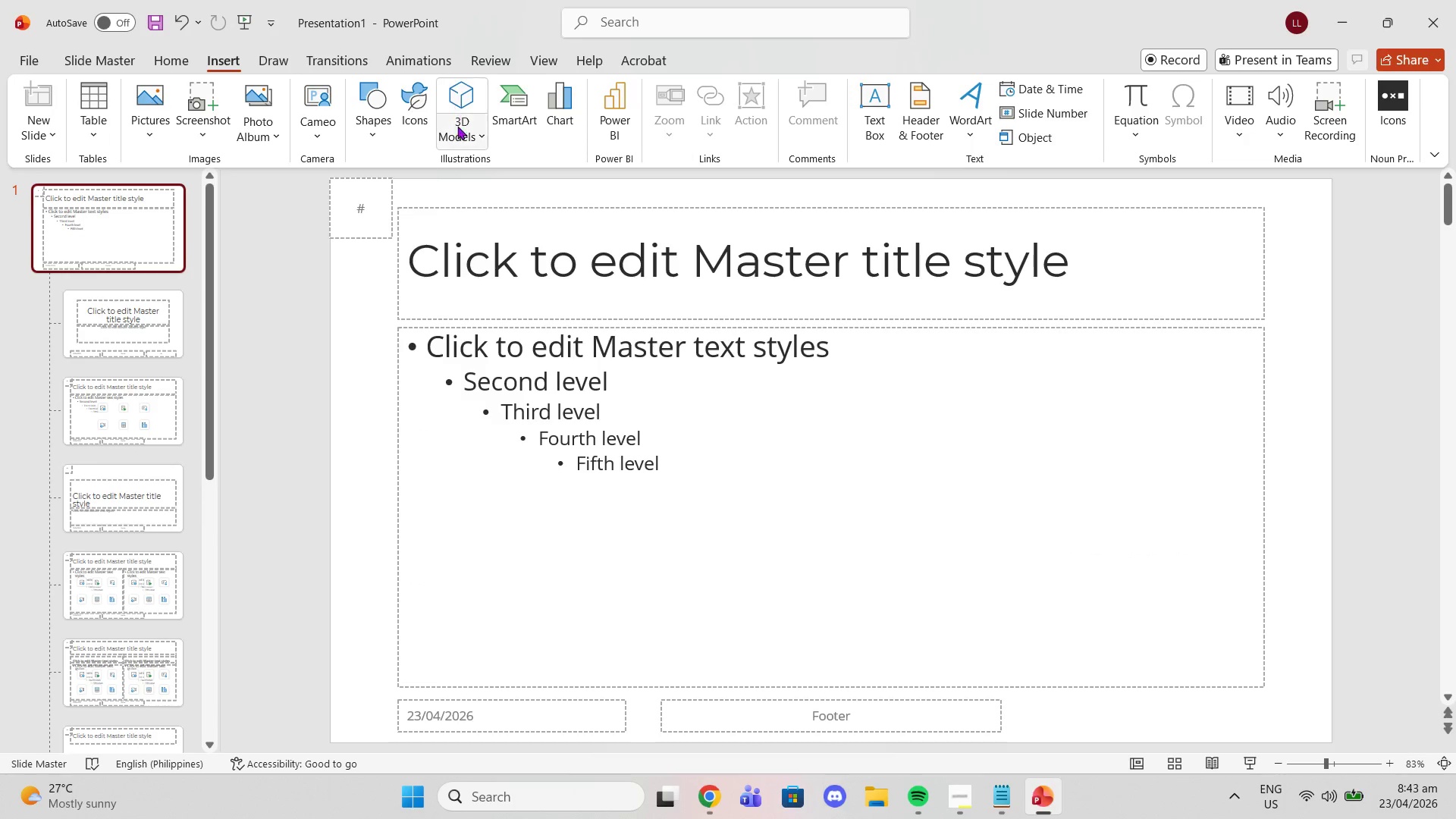 
left_click([387, 123])
 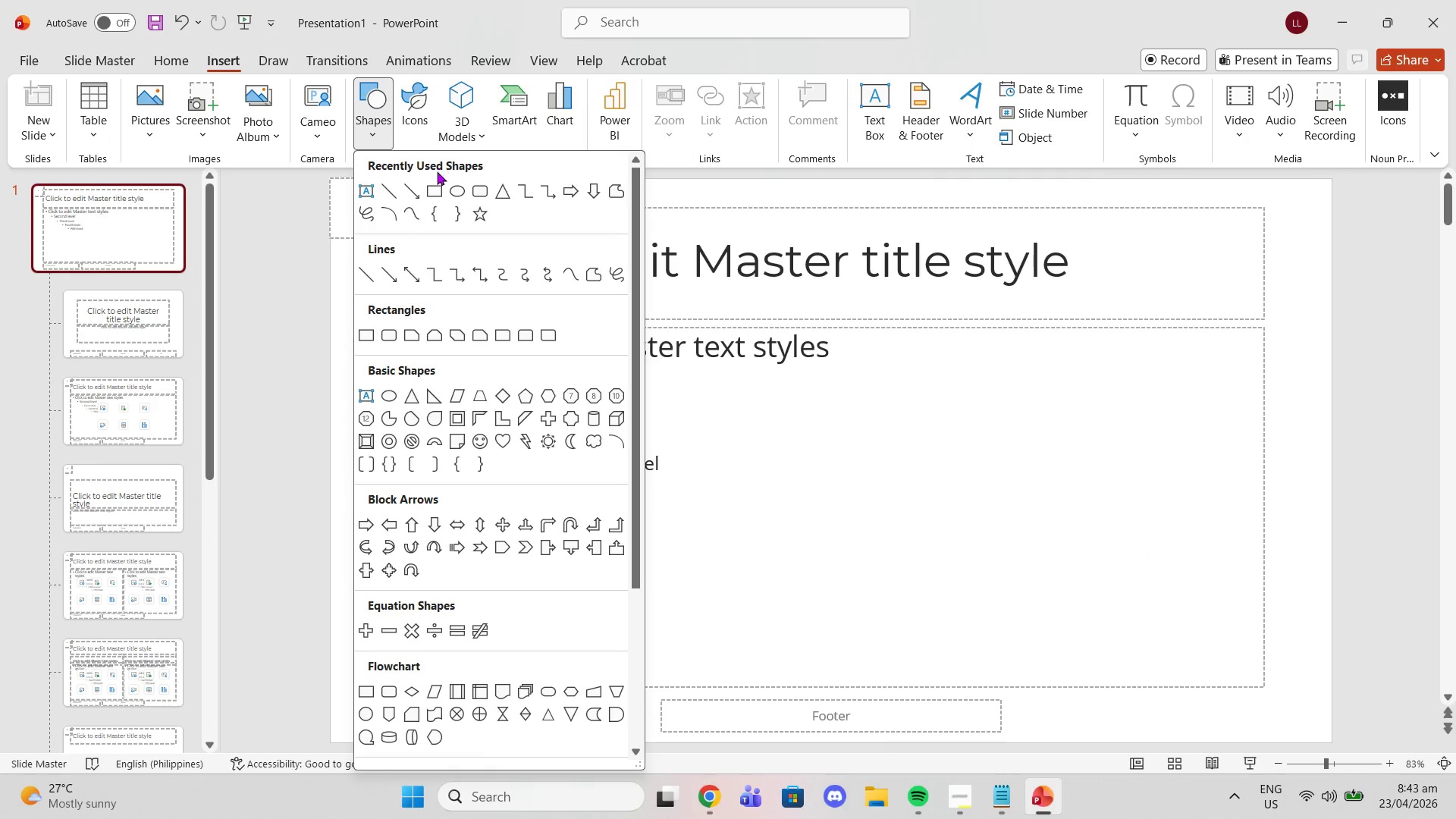 
left_click([437, 186])
 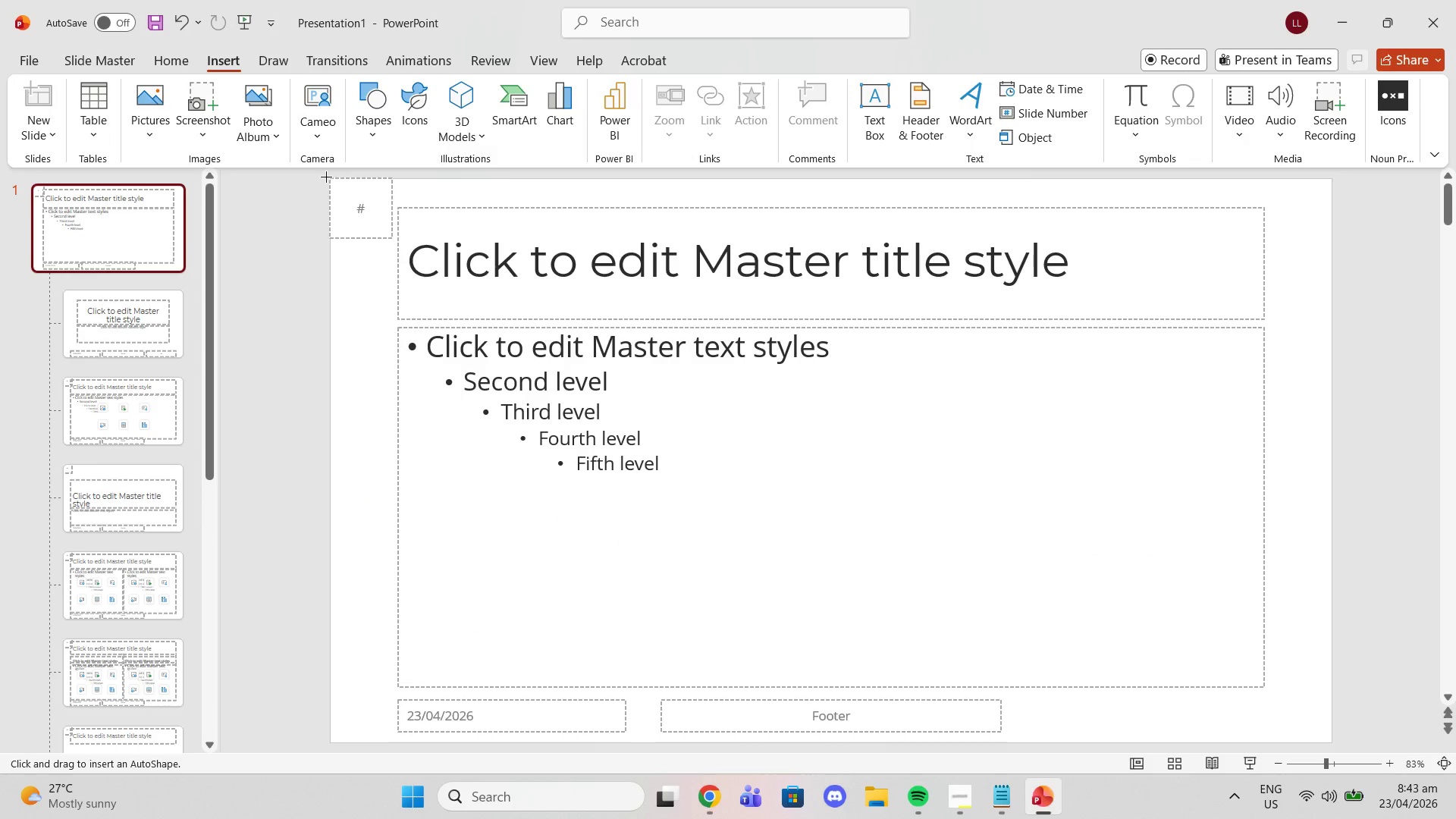 
left_click_drag(start_coordinate=[330, 177], to_coordinate=[390, 240])
 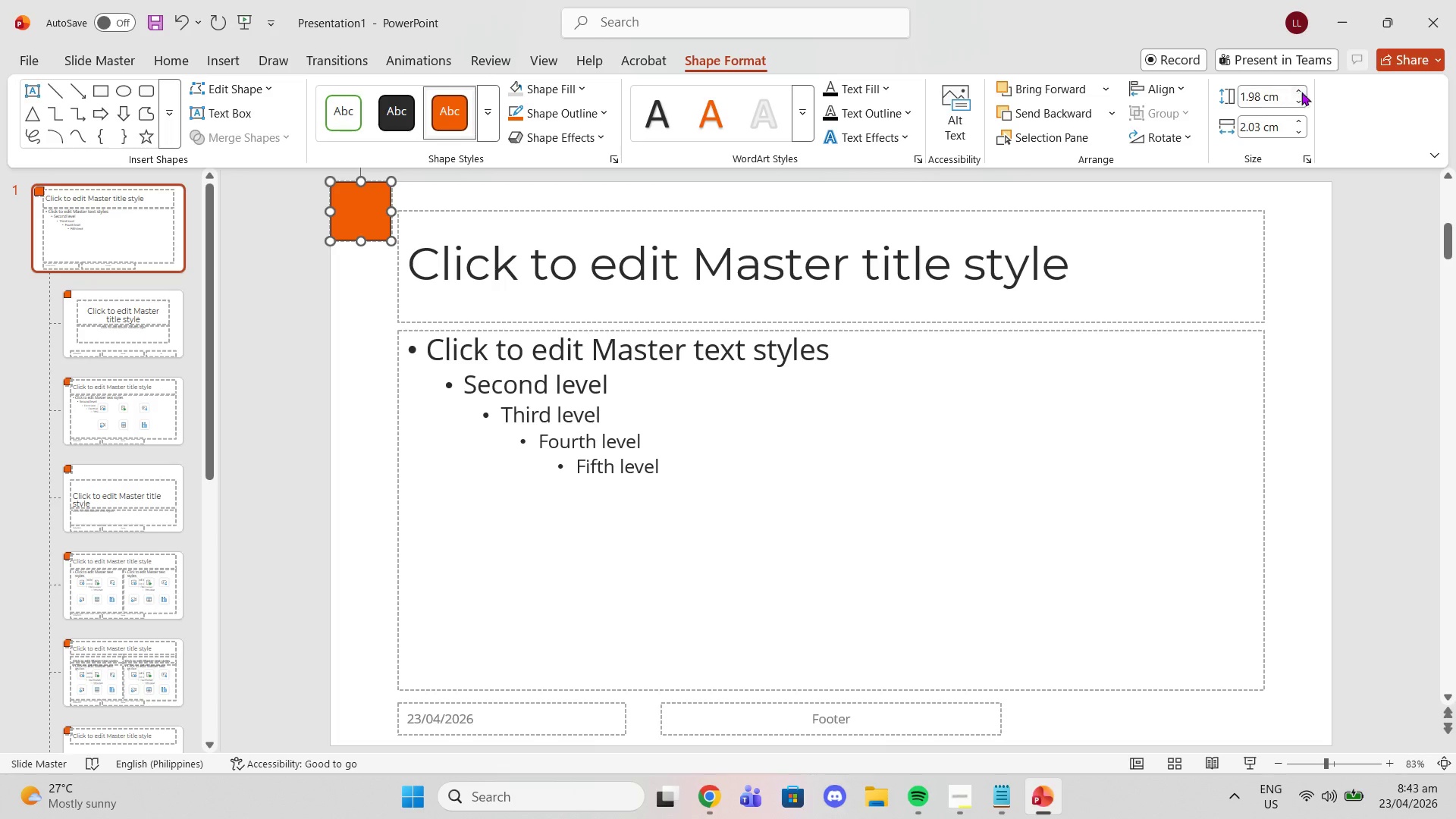 
left_click([1242, 102])
 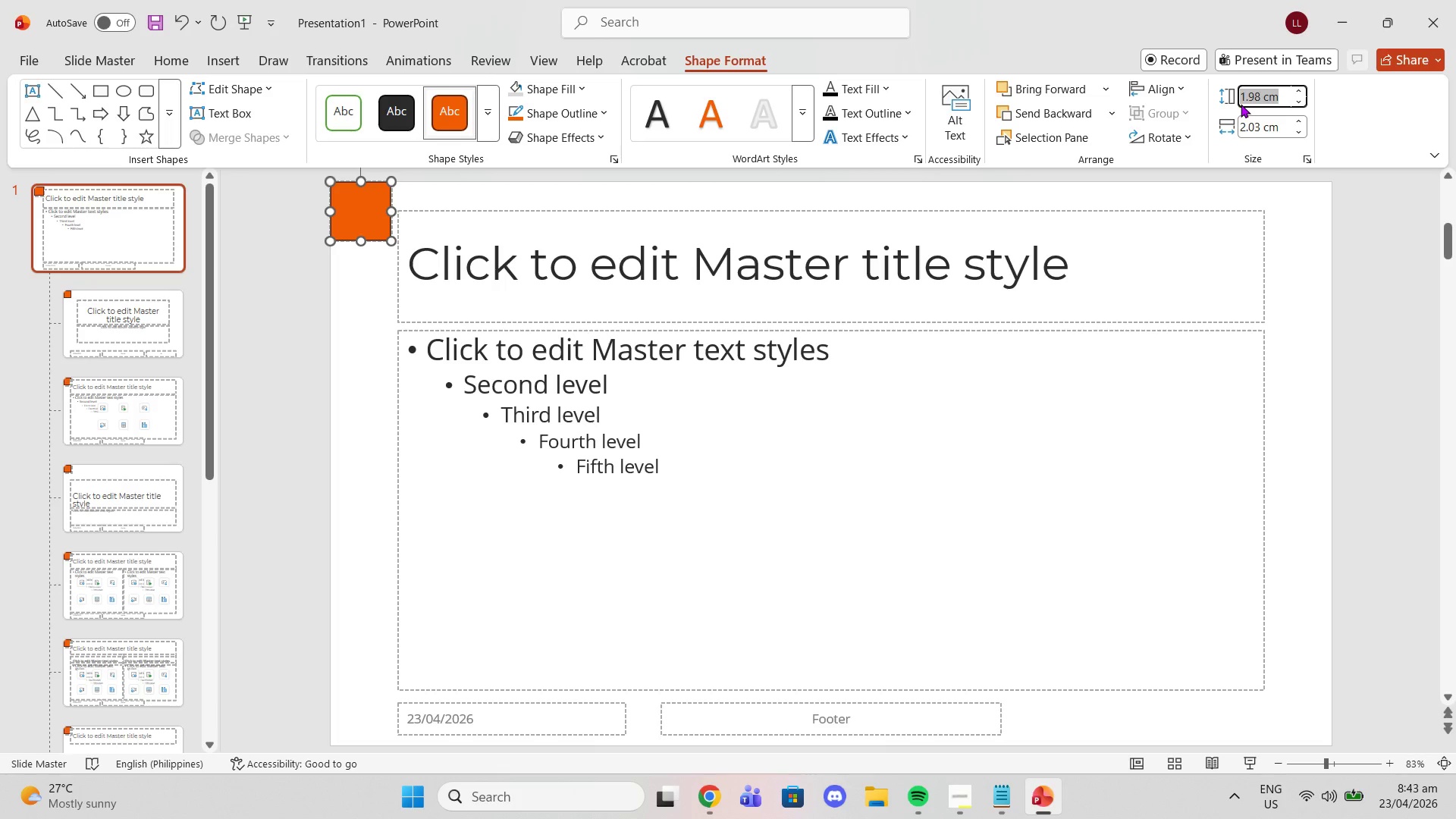 
key(2)
 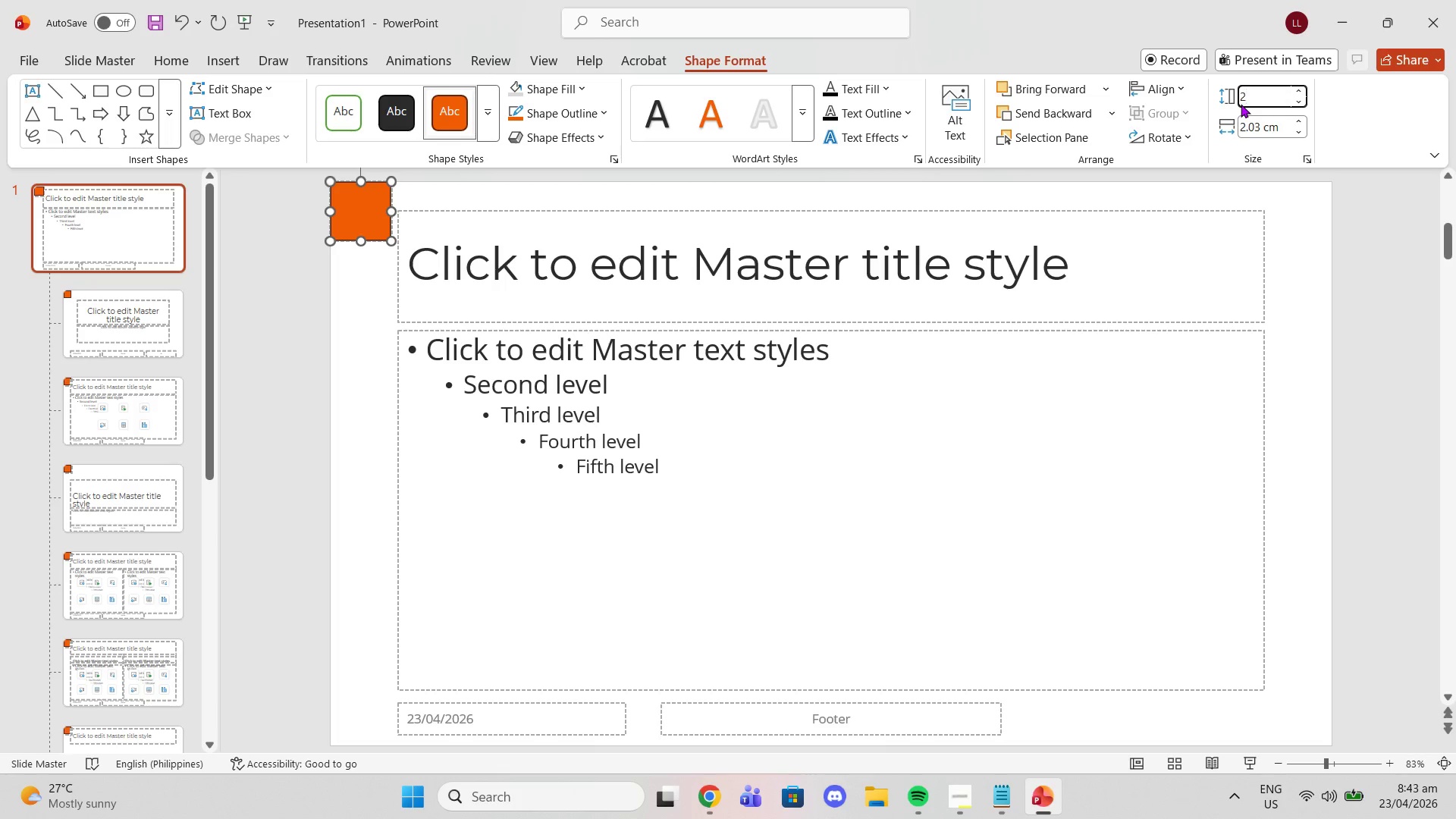 
key(ArrowDown)
 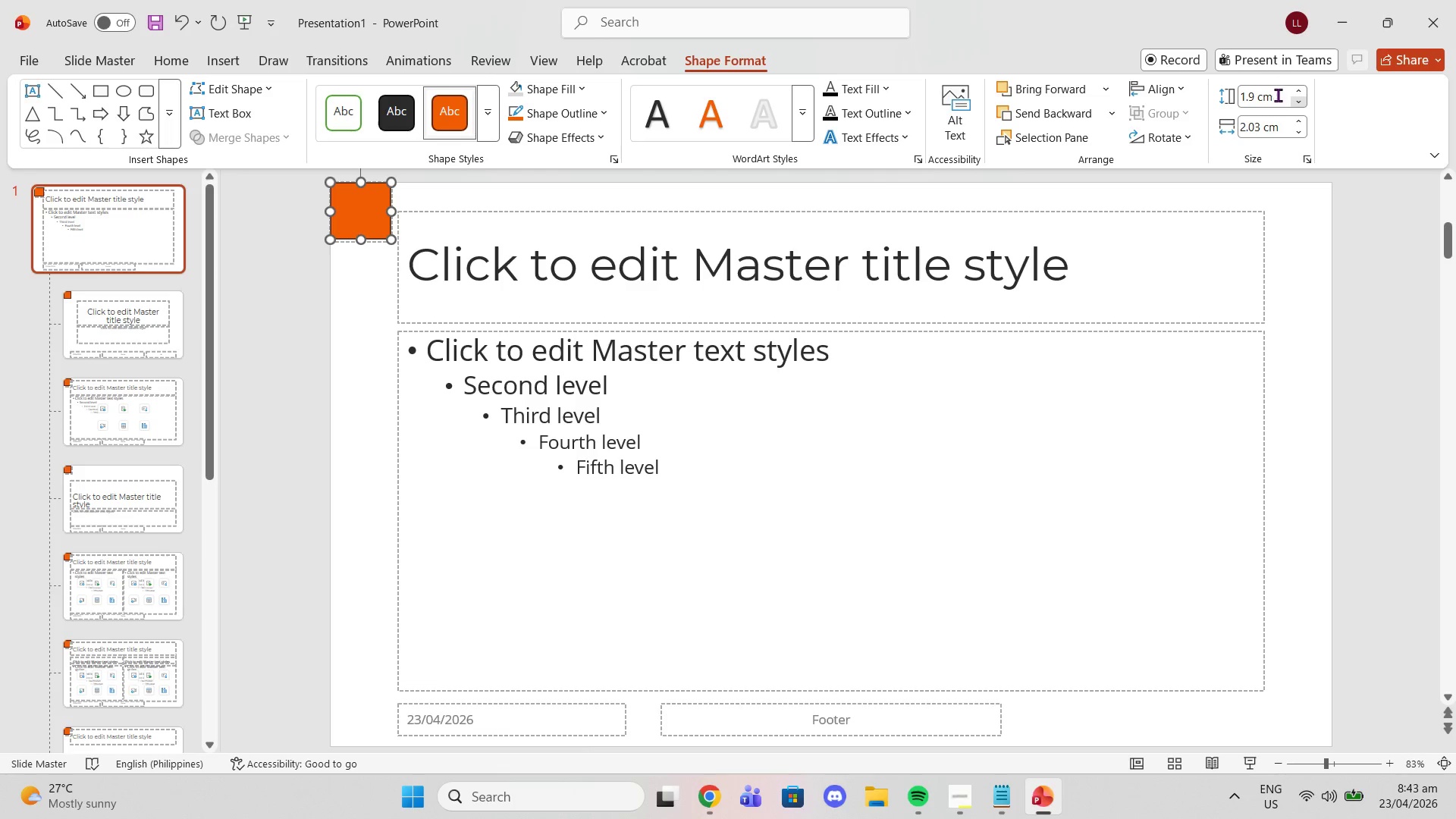 
left_click([1257, 94])
 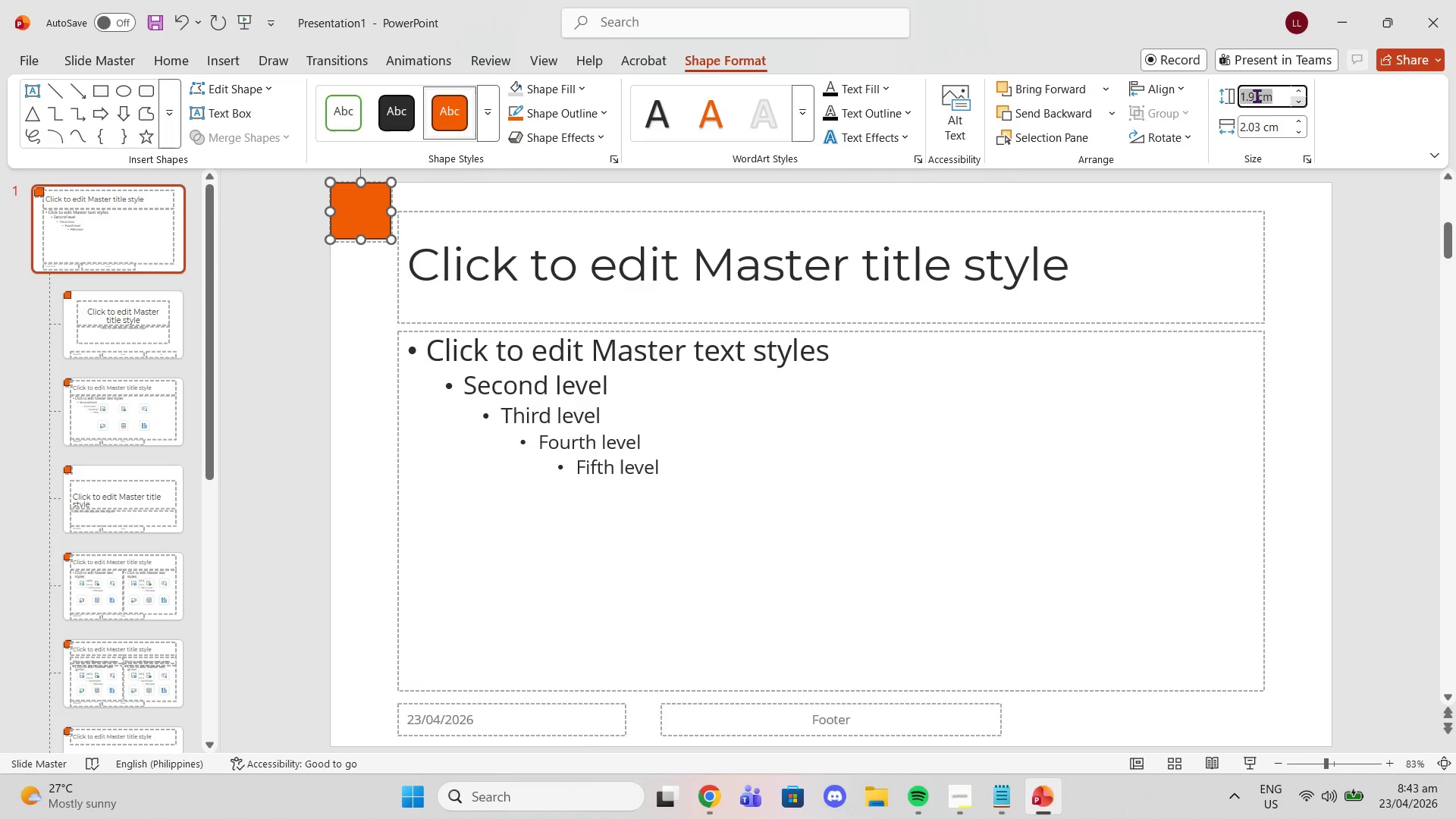 
key(2)
 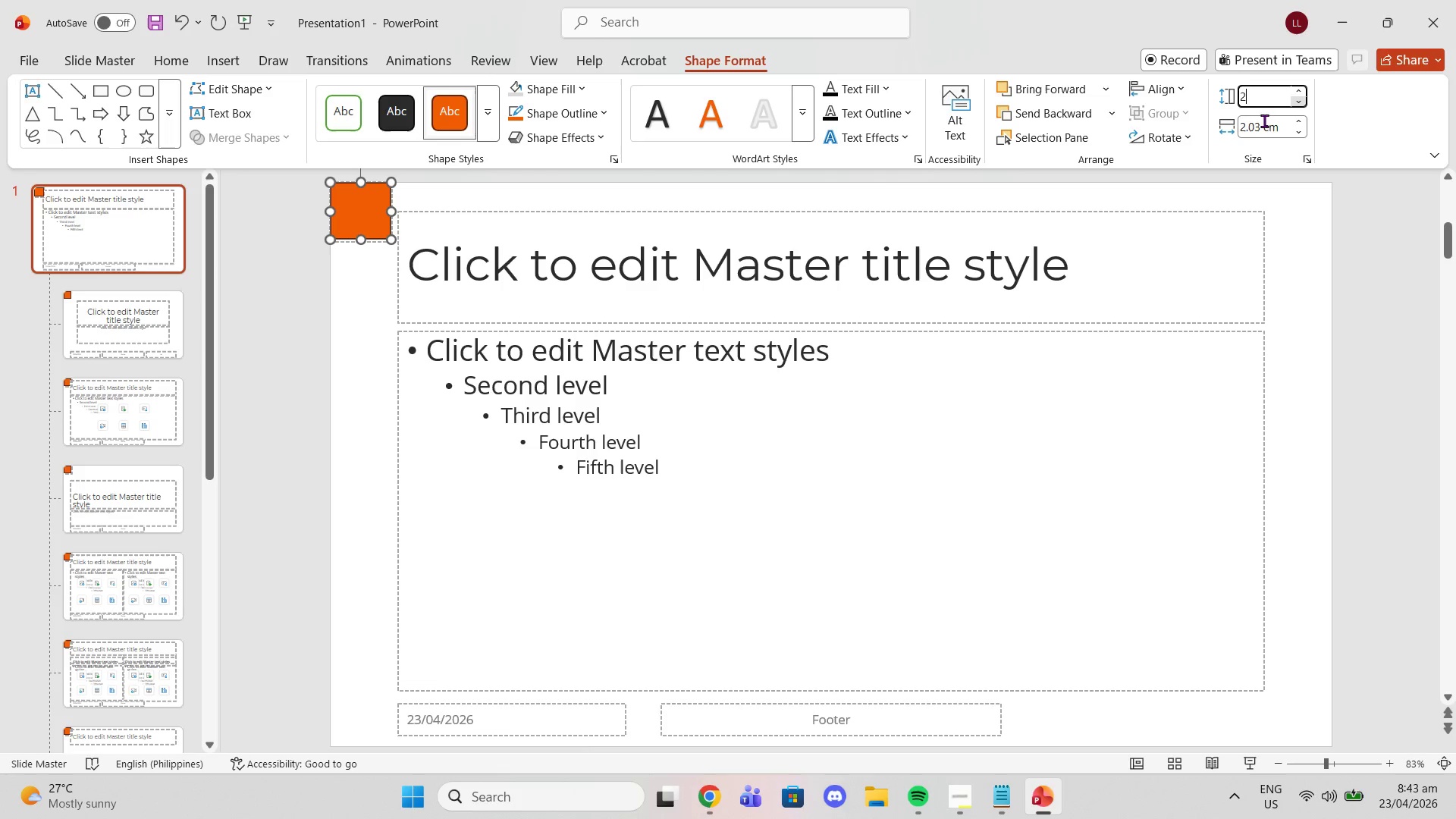 
left_click([1259, 125])
 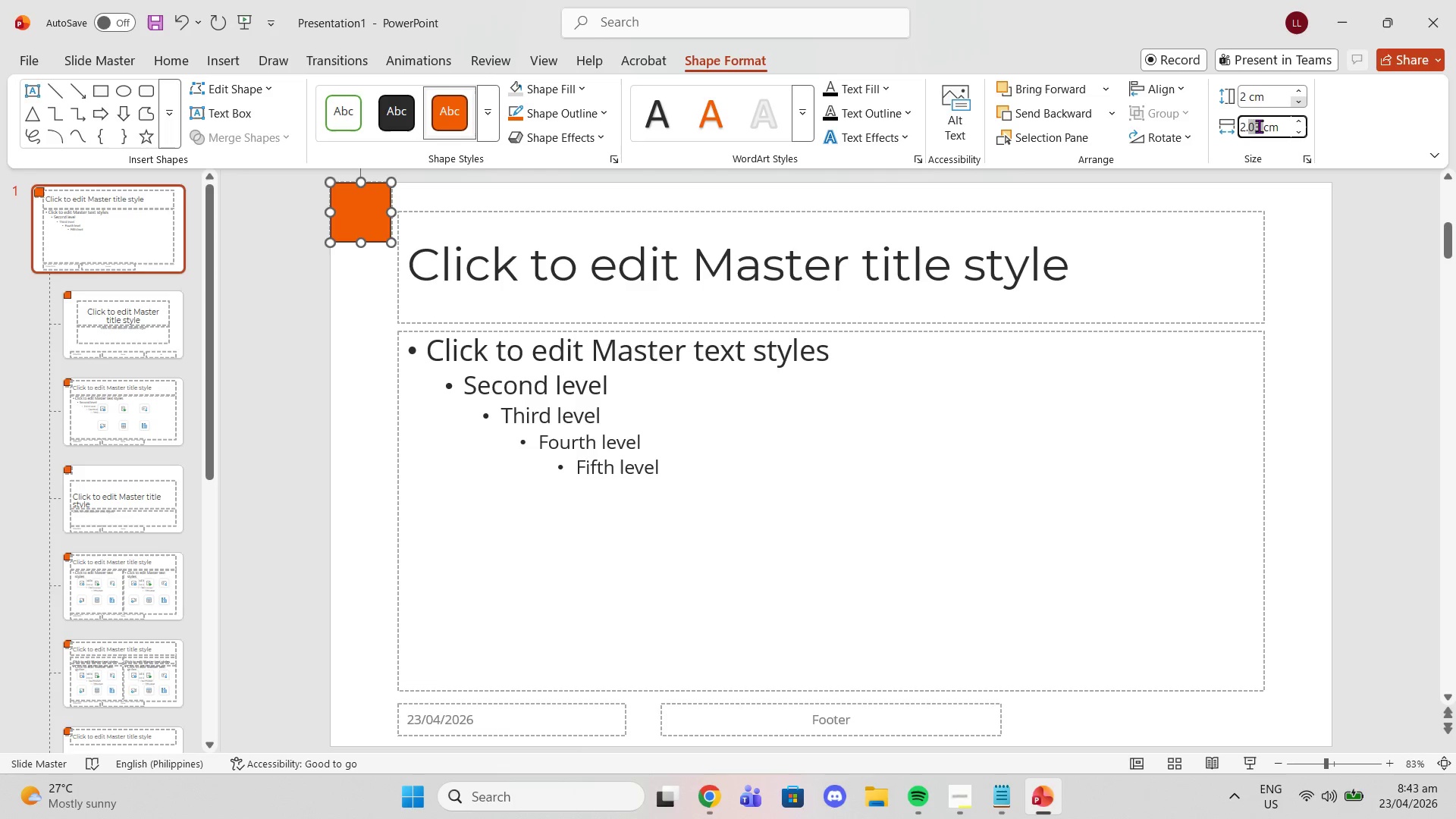 
key(2)
 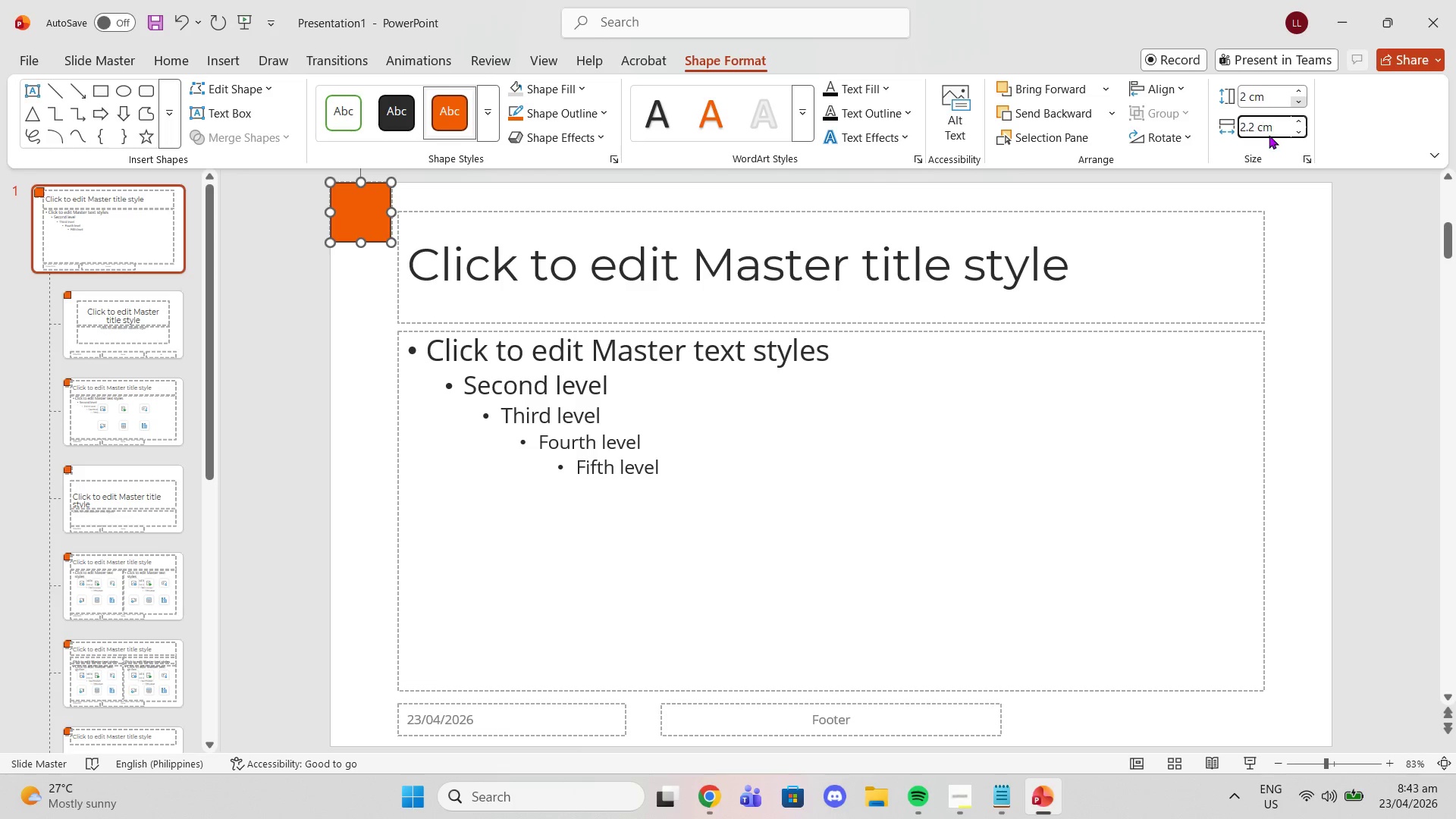 
key(Backspace)
 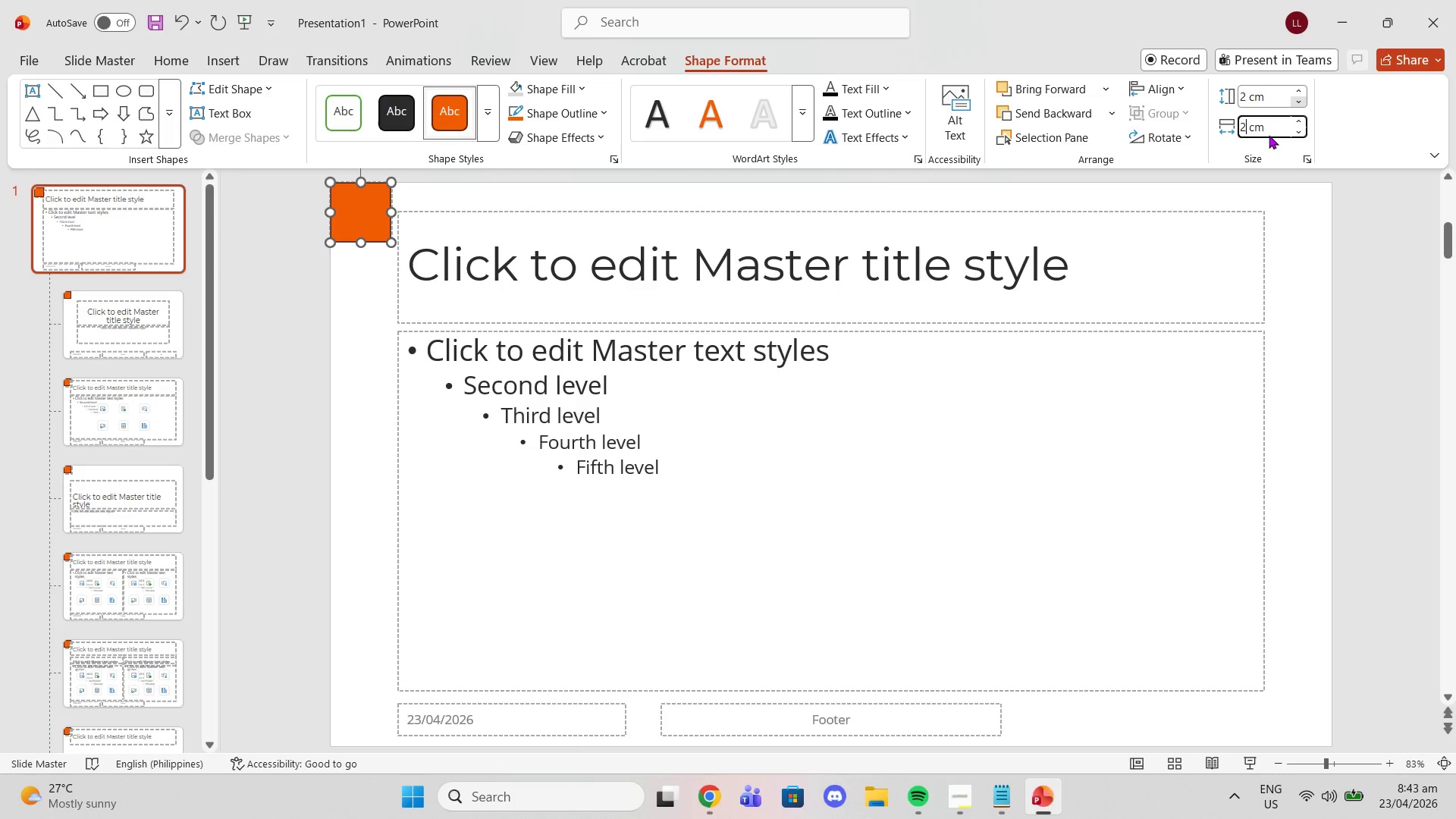 
key(Backspace)
 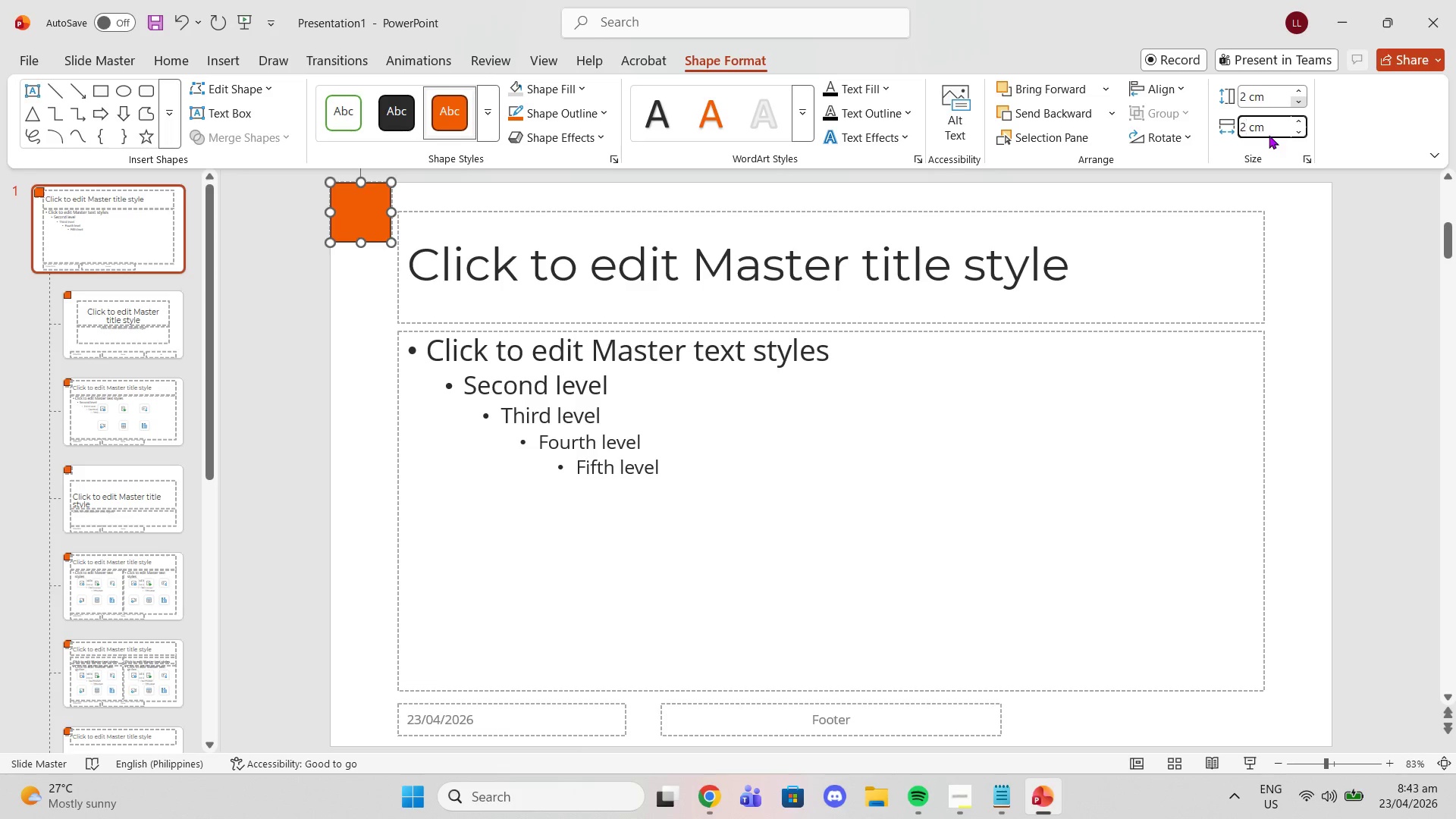 
key(Enter)
 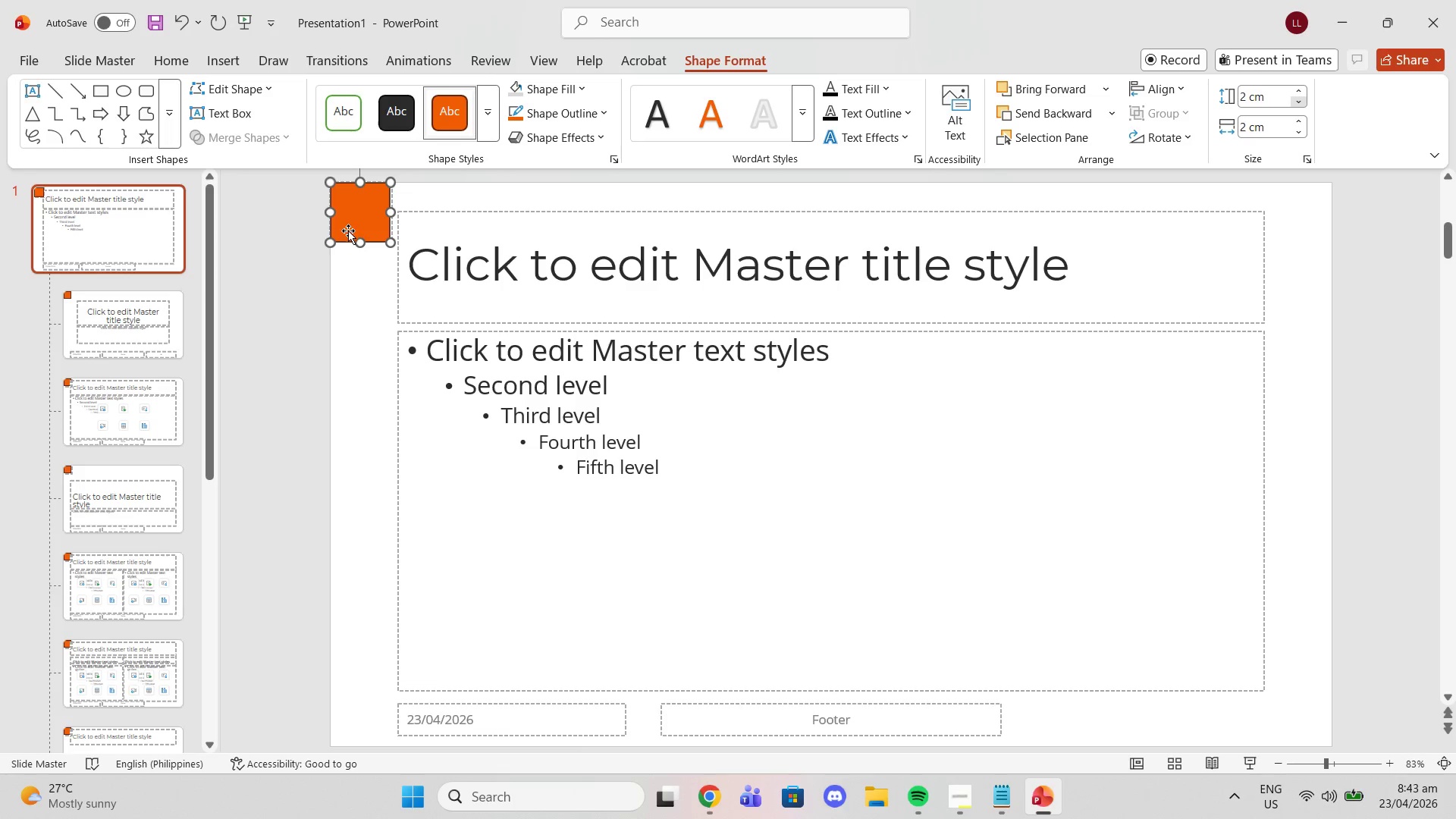 
left_click_drag(start_coordinate=[348, 224], to_coordinate=[350, 255])
 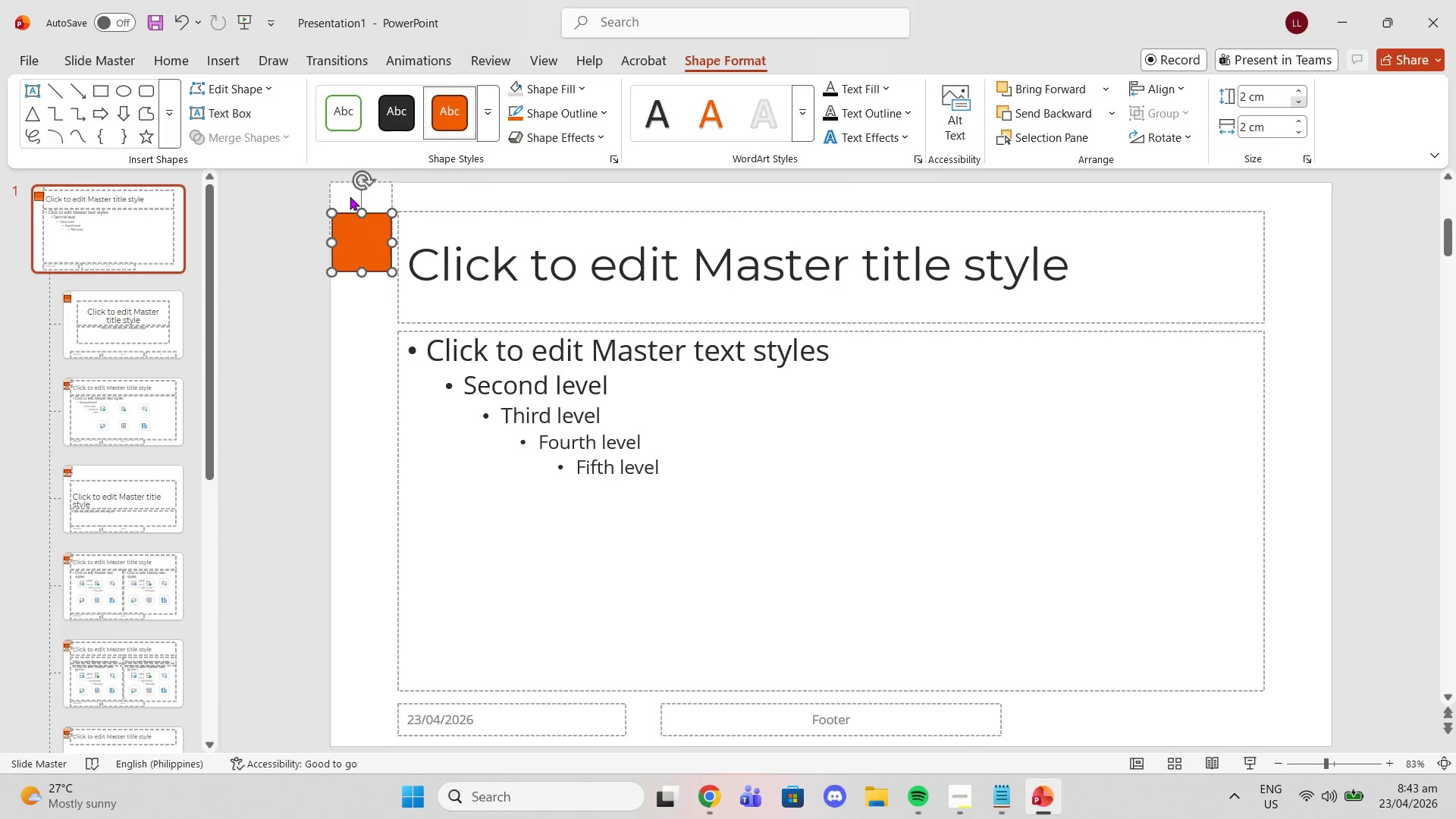 
left_click([347, 195])
 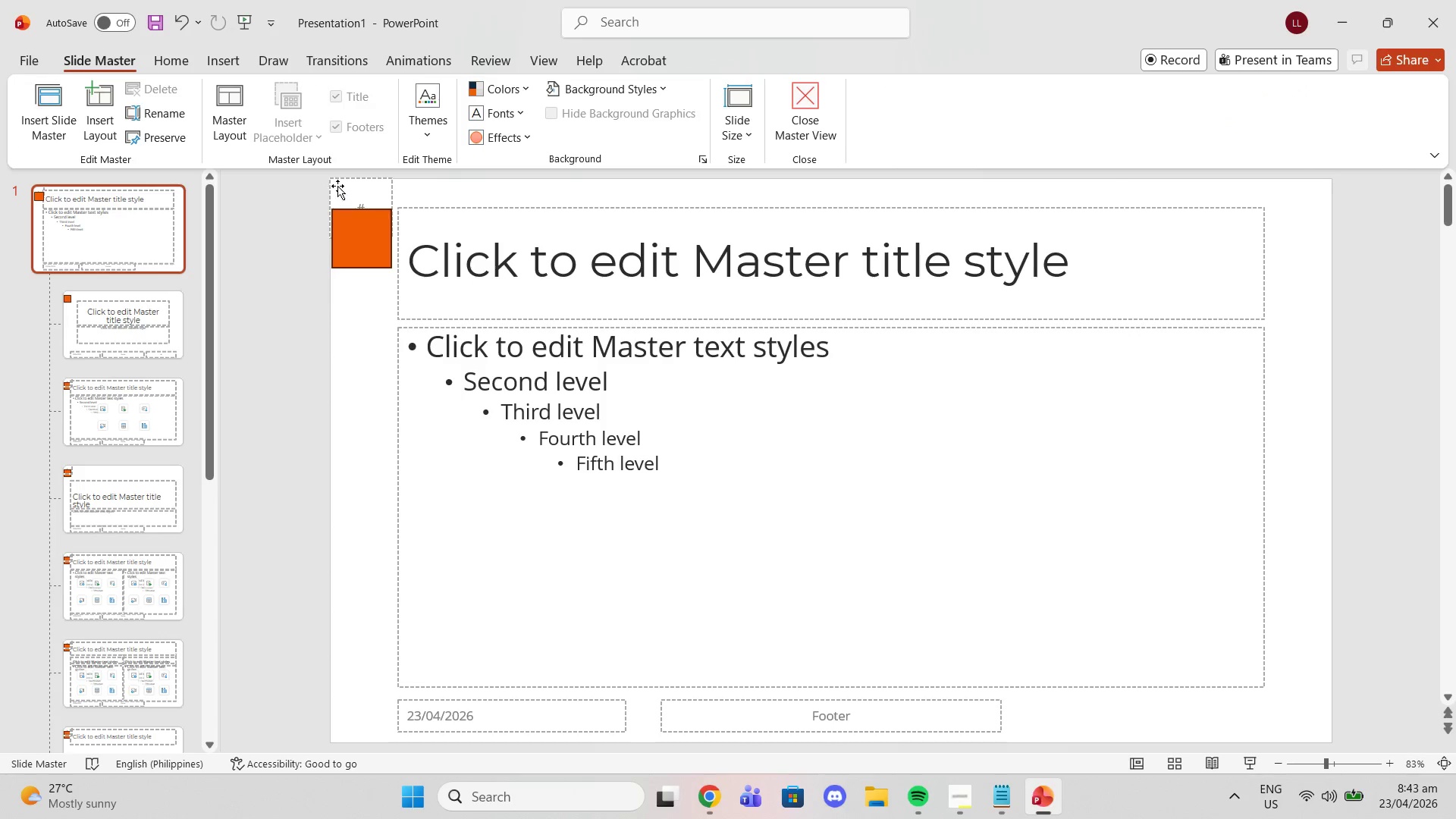 
left_click_drag(start_coordinate=[337, 186], to_coordinate=[409, 193])
 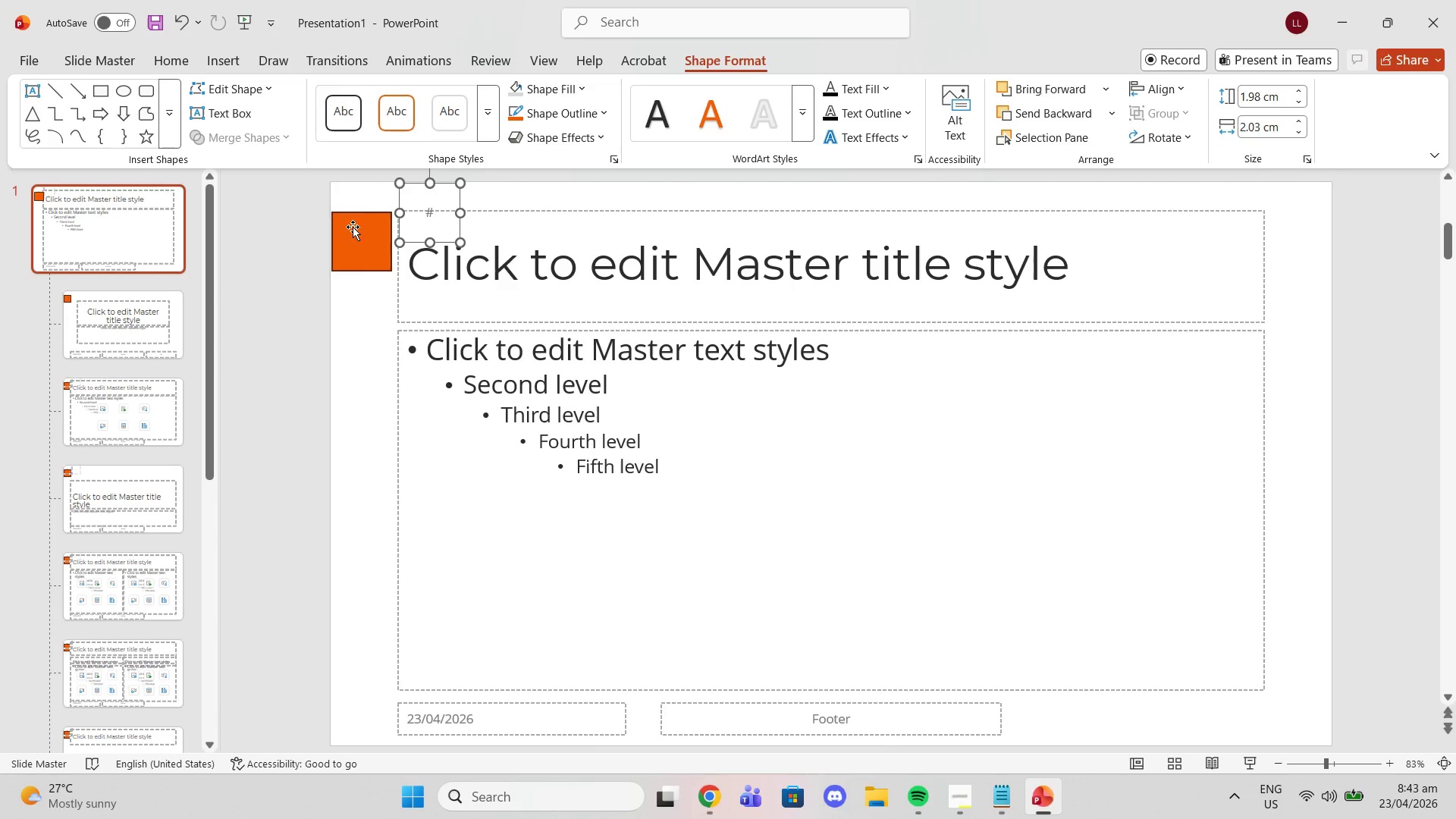 
left_click_drag(start_coordinate=[352, 249], to_coordinate=[353, 218])
 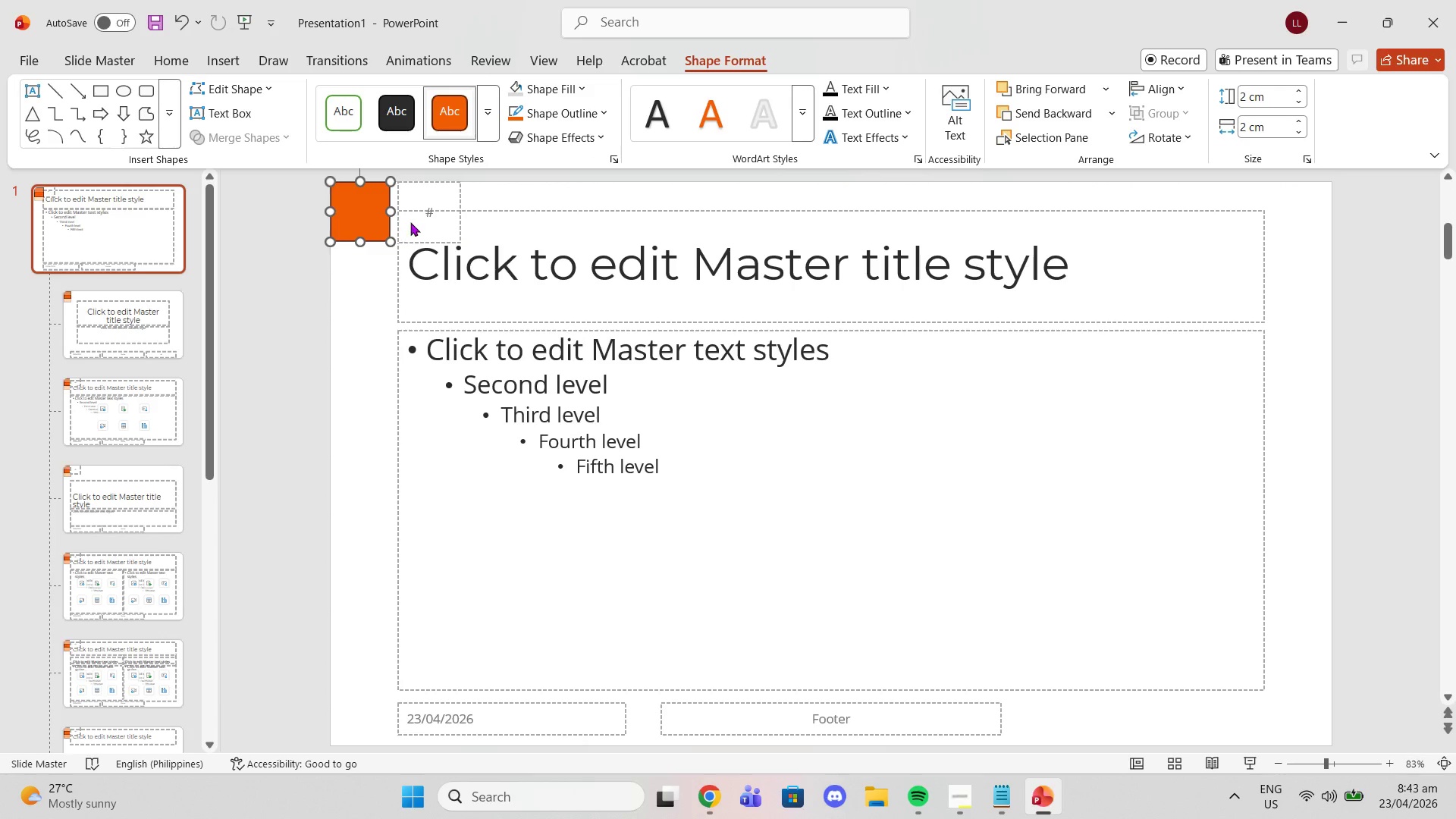 
left_click([410, 222])
 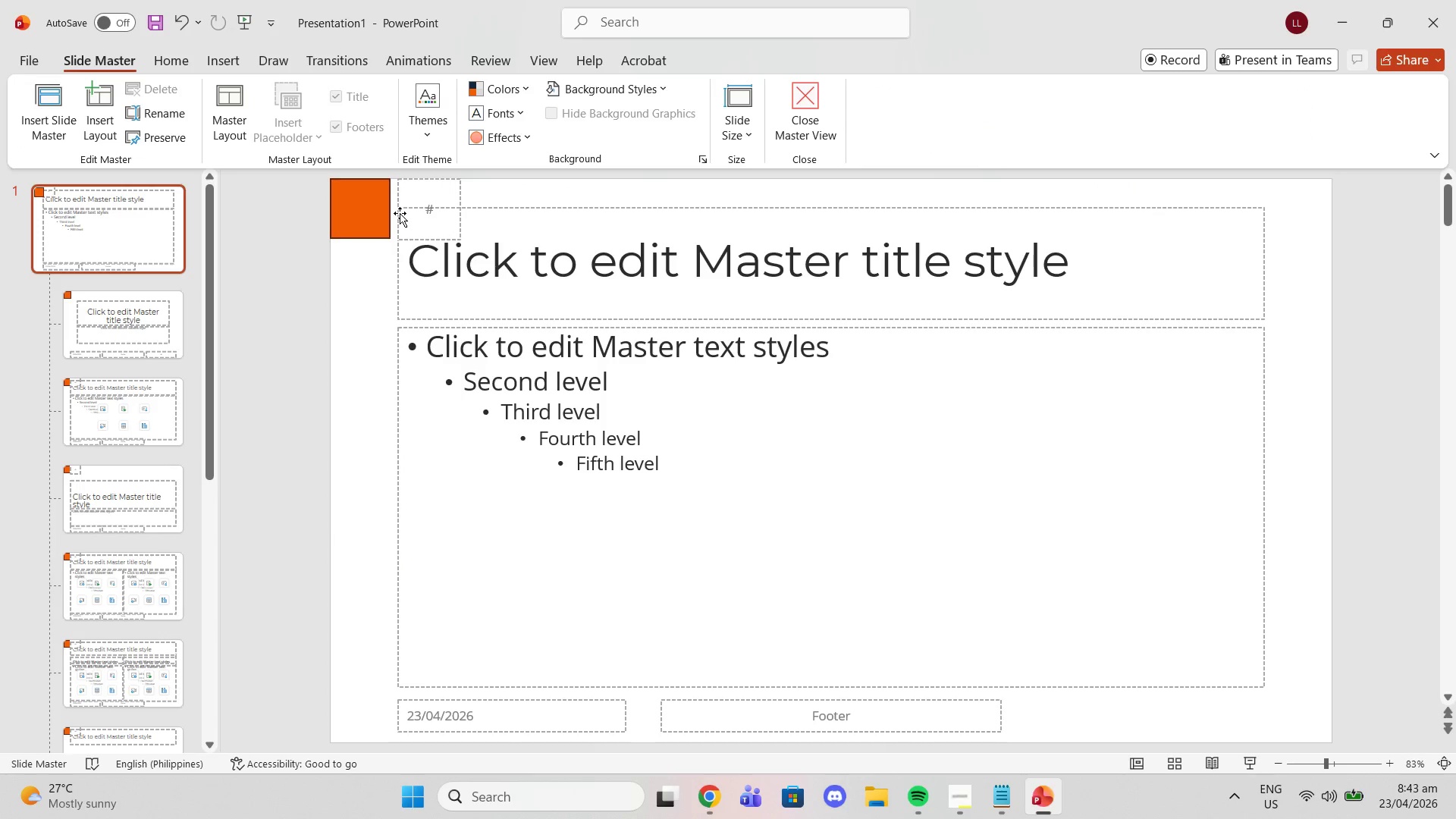 
left_click_drag(start_coordinate=[400, 212], to_coordinate=[331, 216])
 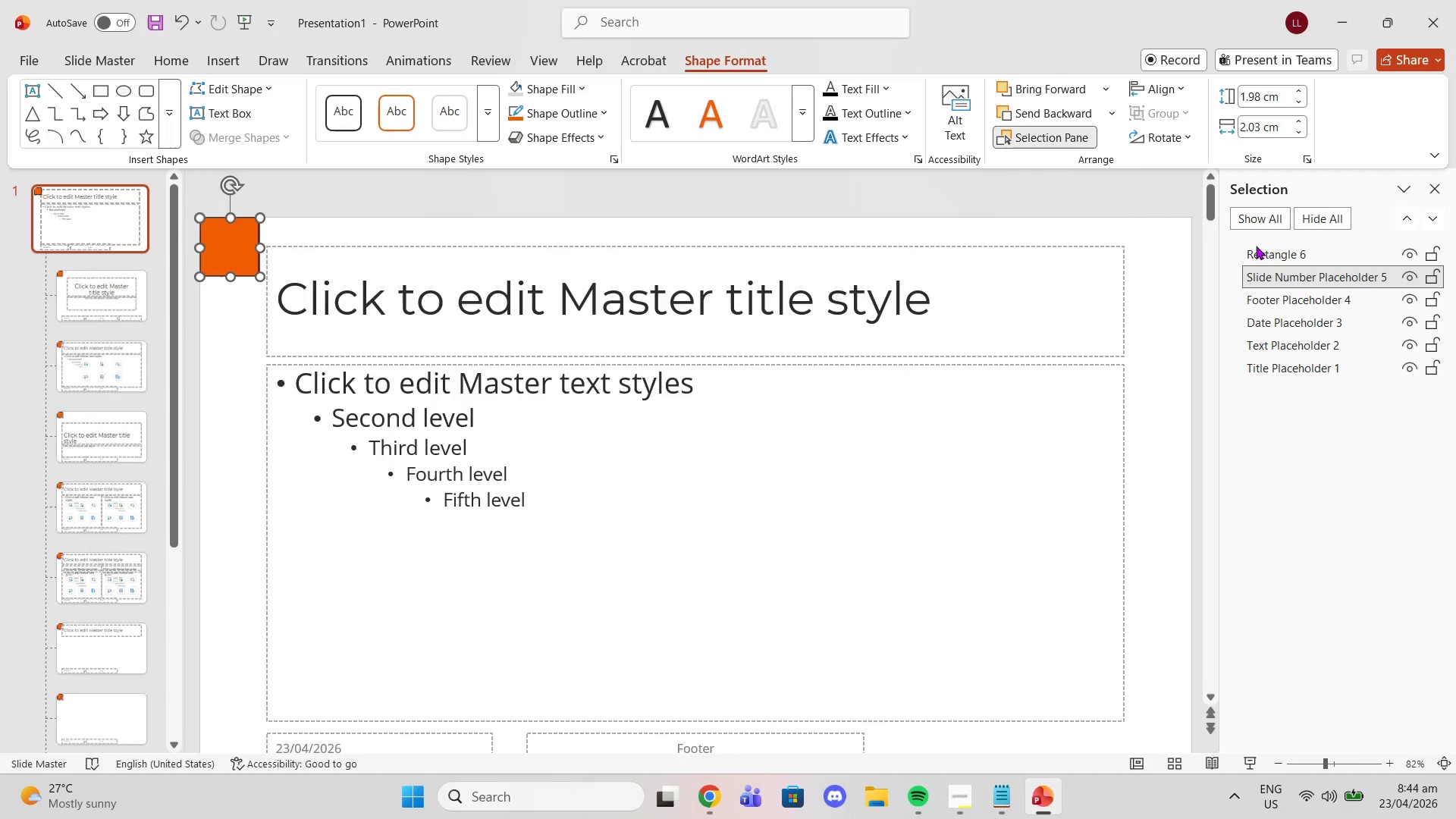 
left_click_drag(start_coordinate=[1286, 254], to_coordinate=[1276, 268])
 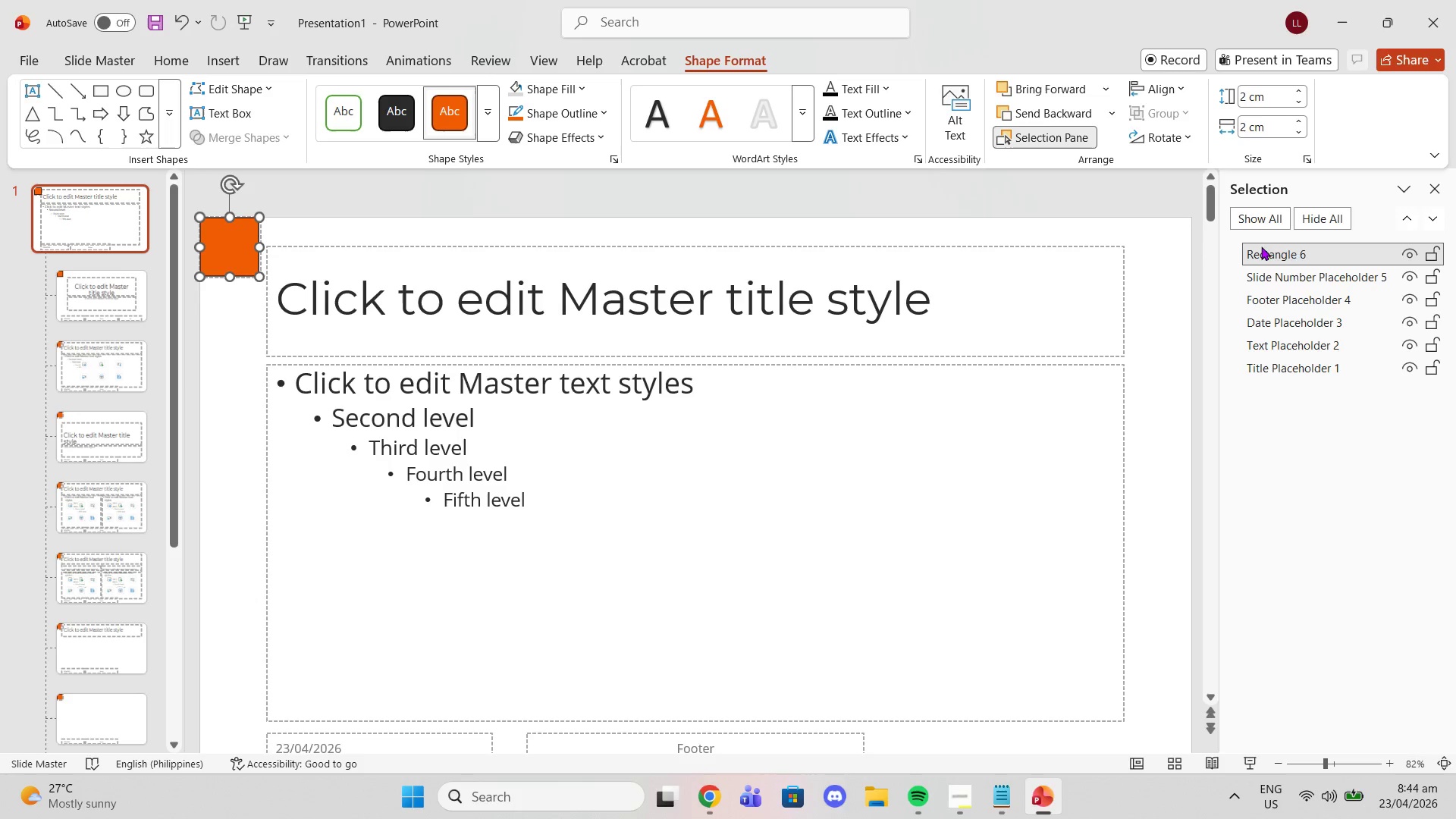 
left_click_drag(start_coordinate=[1316, 253], to_coordinate=[1310, 283])
 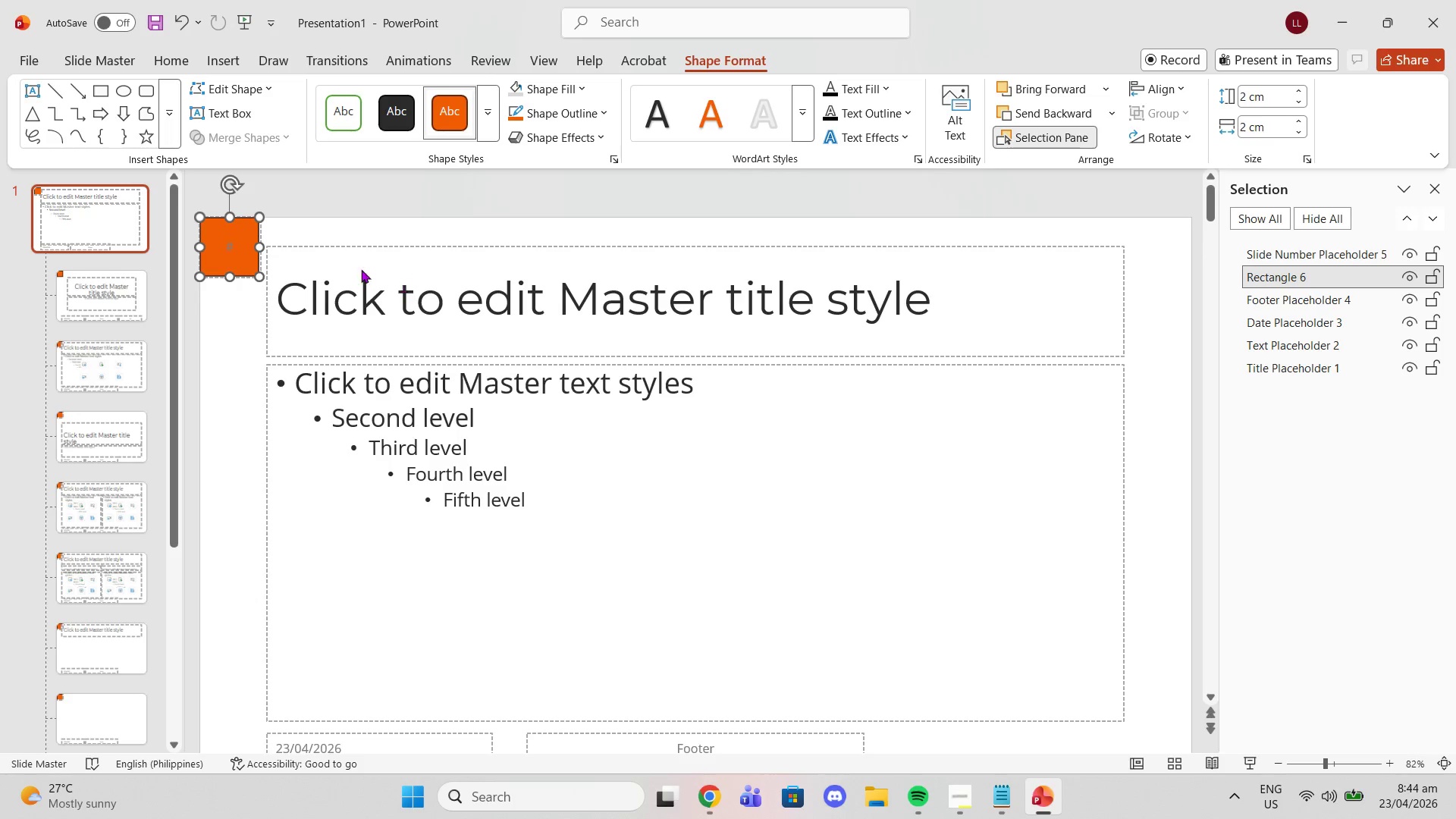 
left_click([319, 206])
 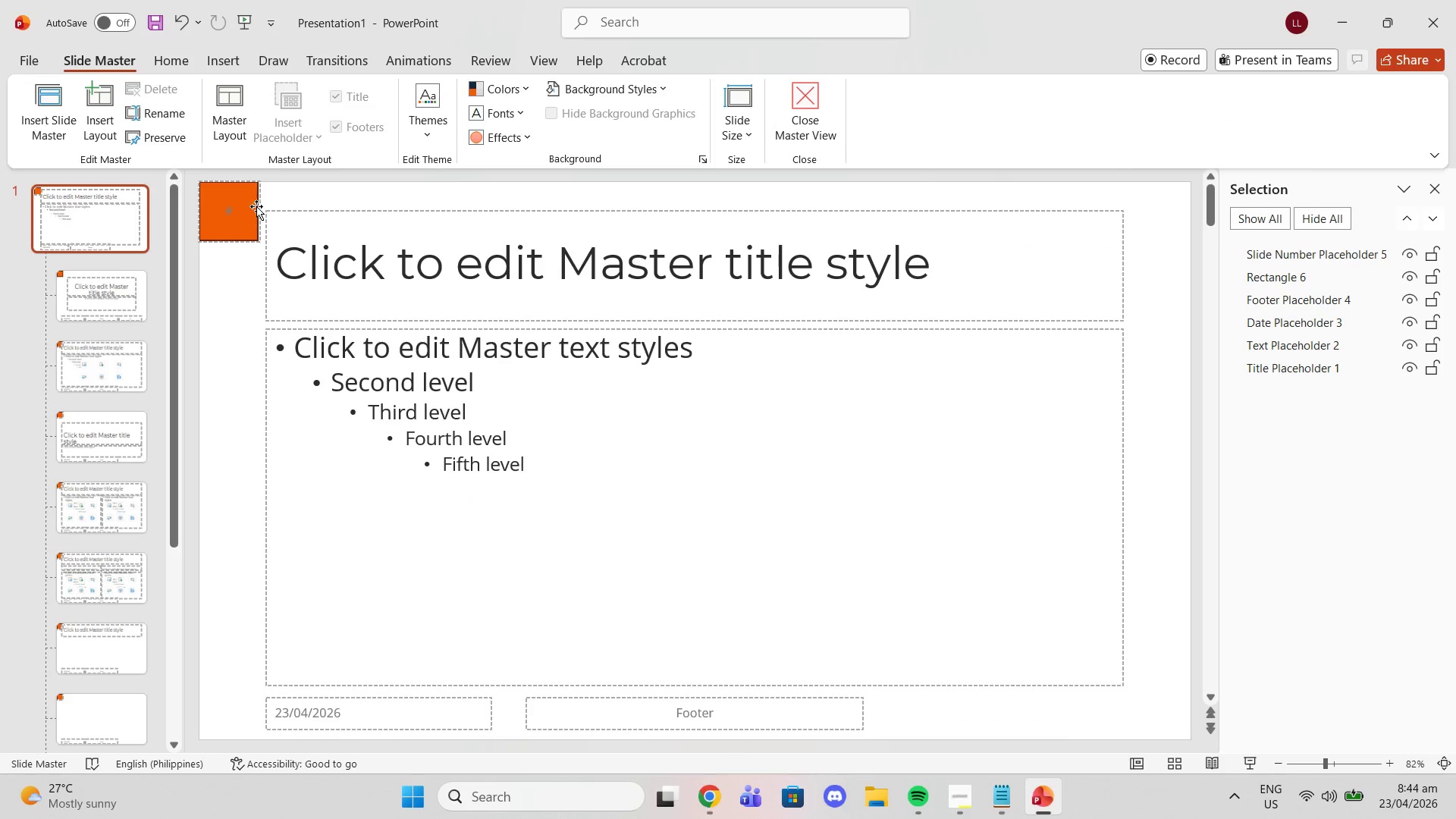 
left_click([256, 206])
 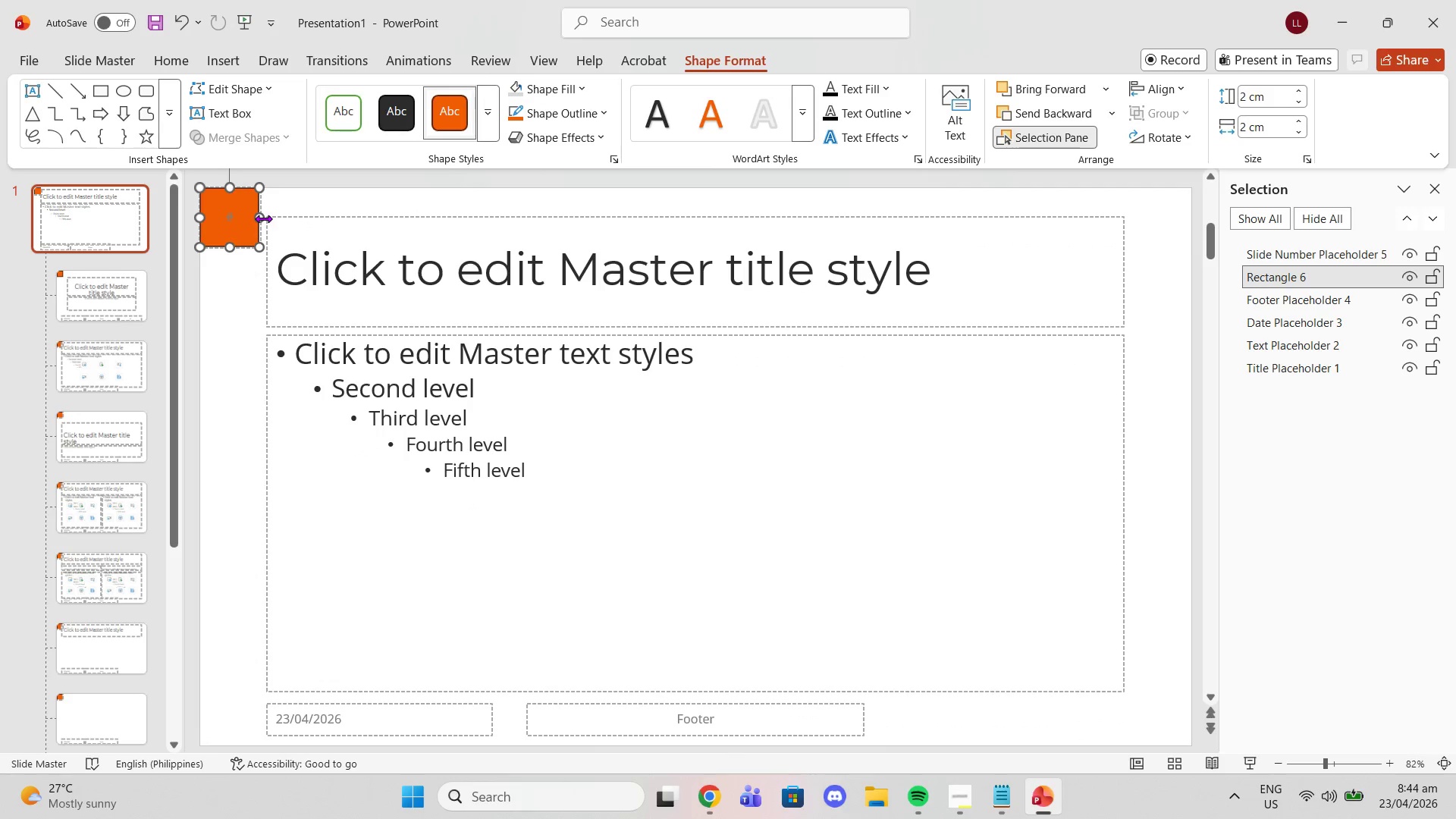 
left_click_drag(start_coordinate=[263, 218], to_coordinate=[257, 218])
 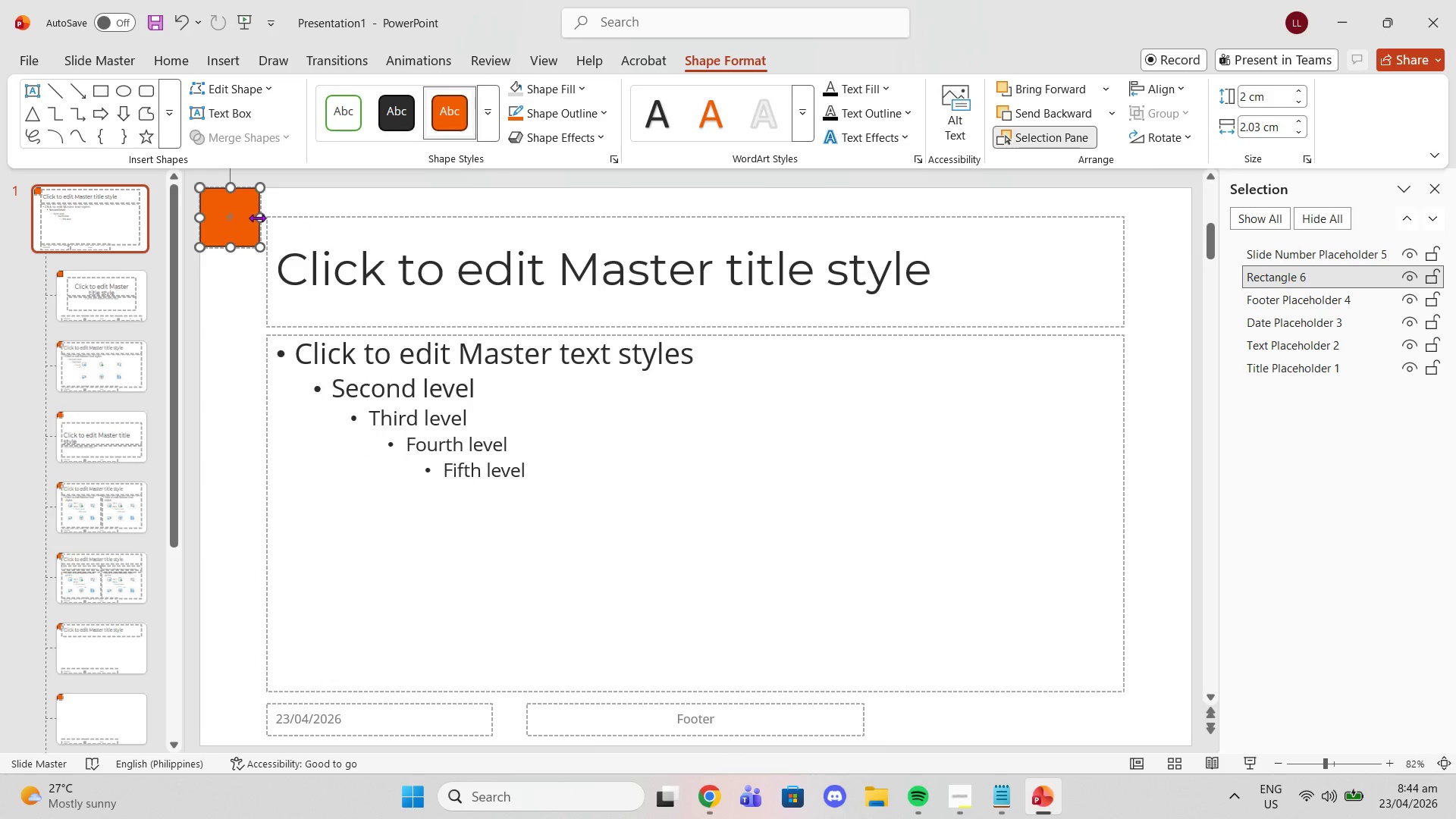 
left_click_drag(start_coordinate=[262, 218], to_coordinate=[284, 218])
 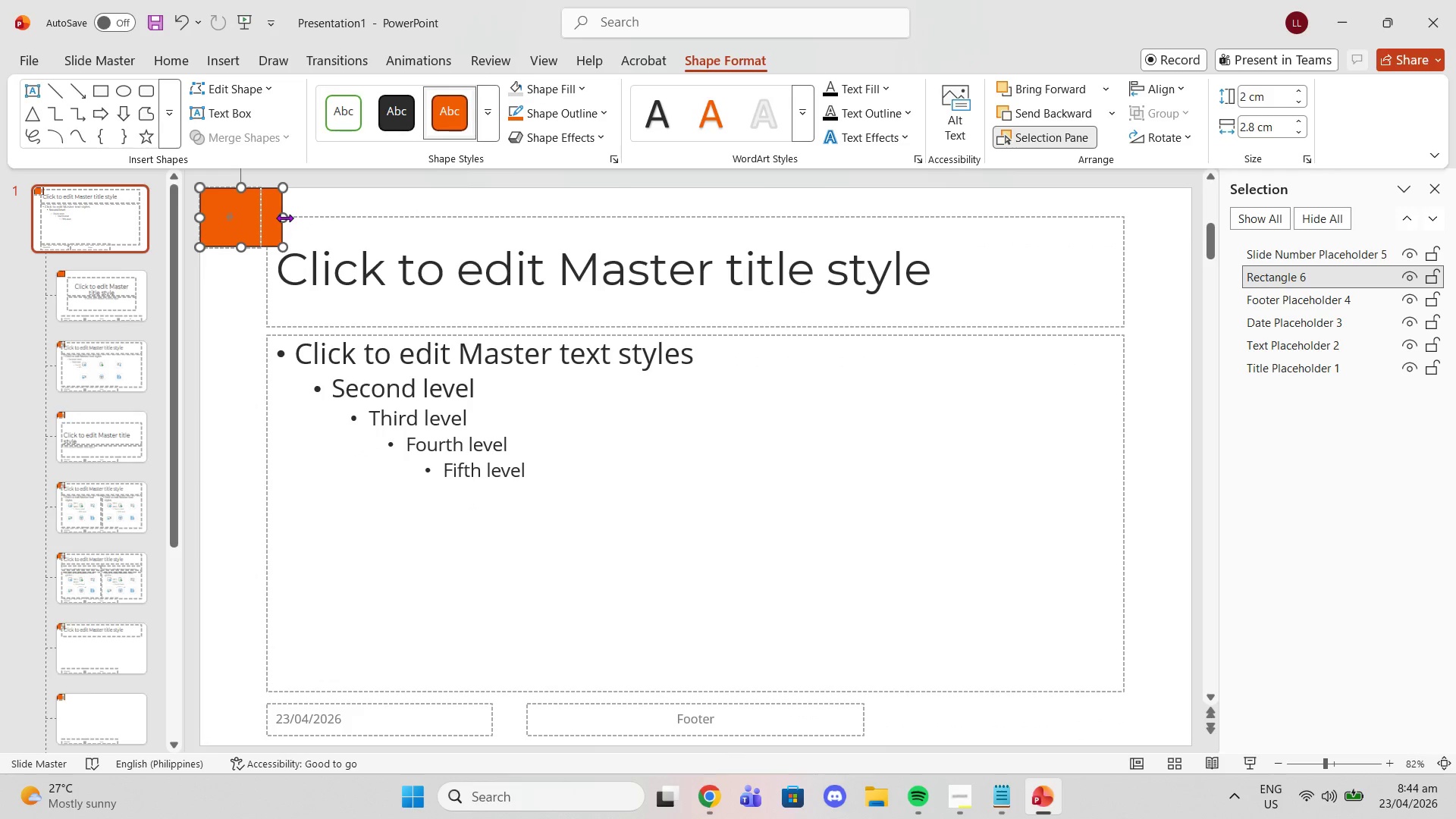 
left_click_drag(start_coordinate=[284, 218], to_coordinate=[259, 216])
 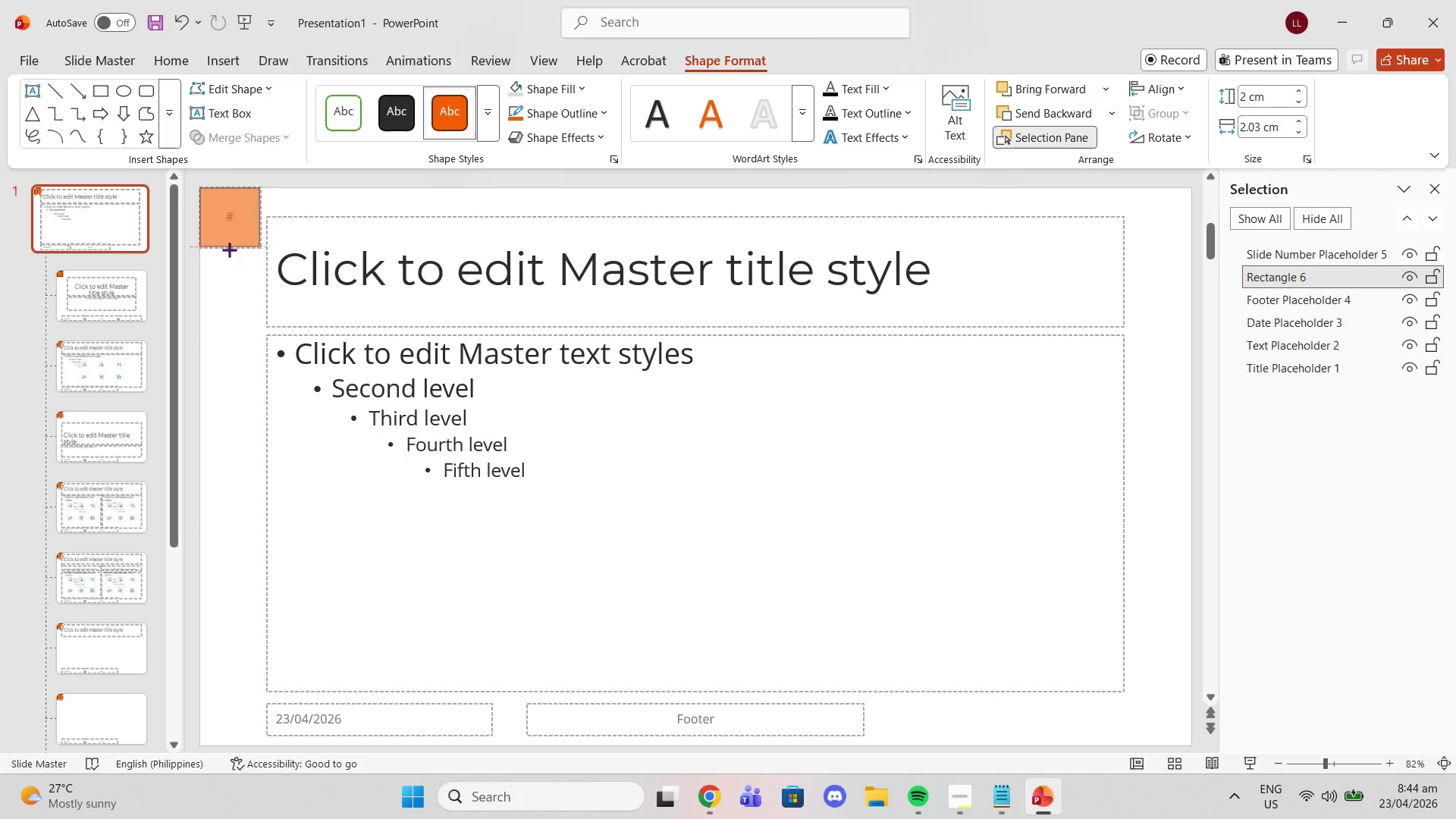 
left_click_drag(start_coordinate=[196, 215], to_coordinate=[201, 217])
 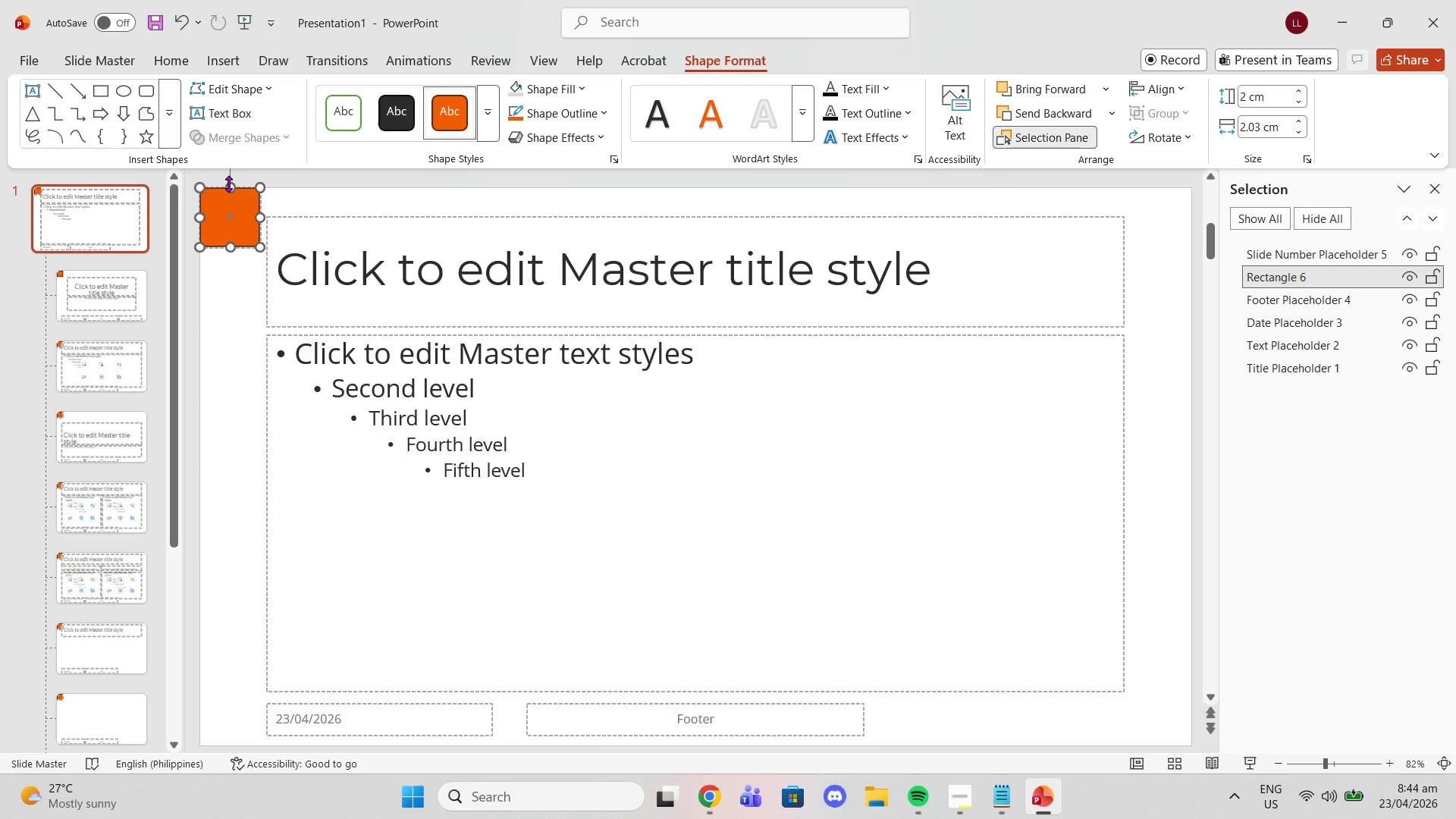 
left_click_drag(start_coordinate=[228, 184], to_coordinate=[228, 188])
 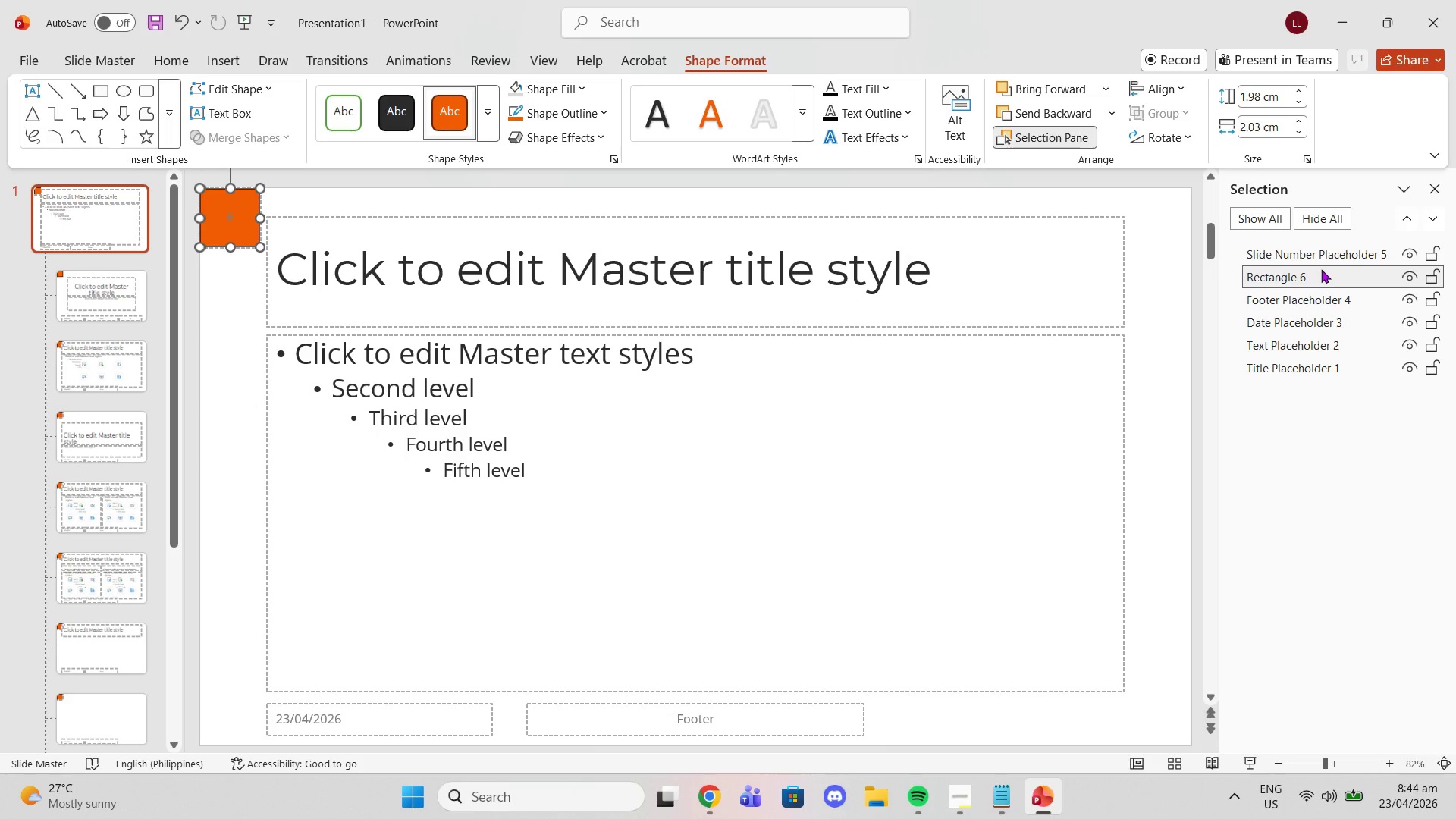 
left_click([1310, 255])
 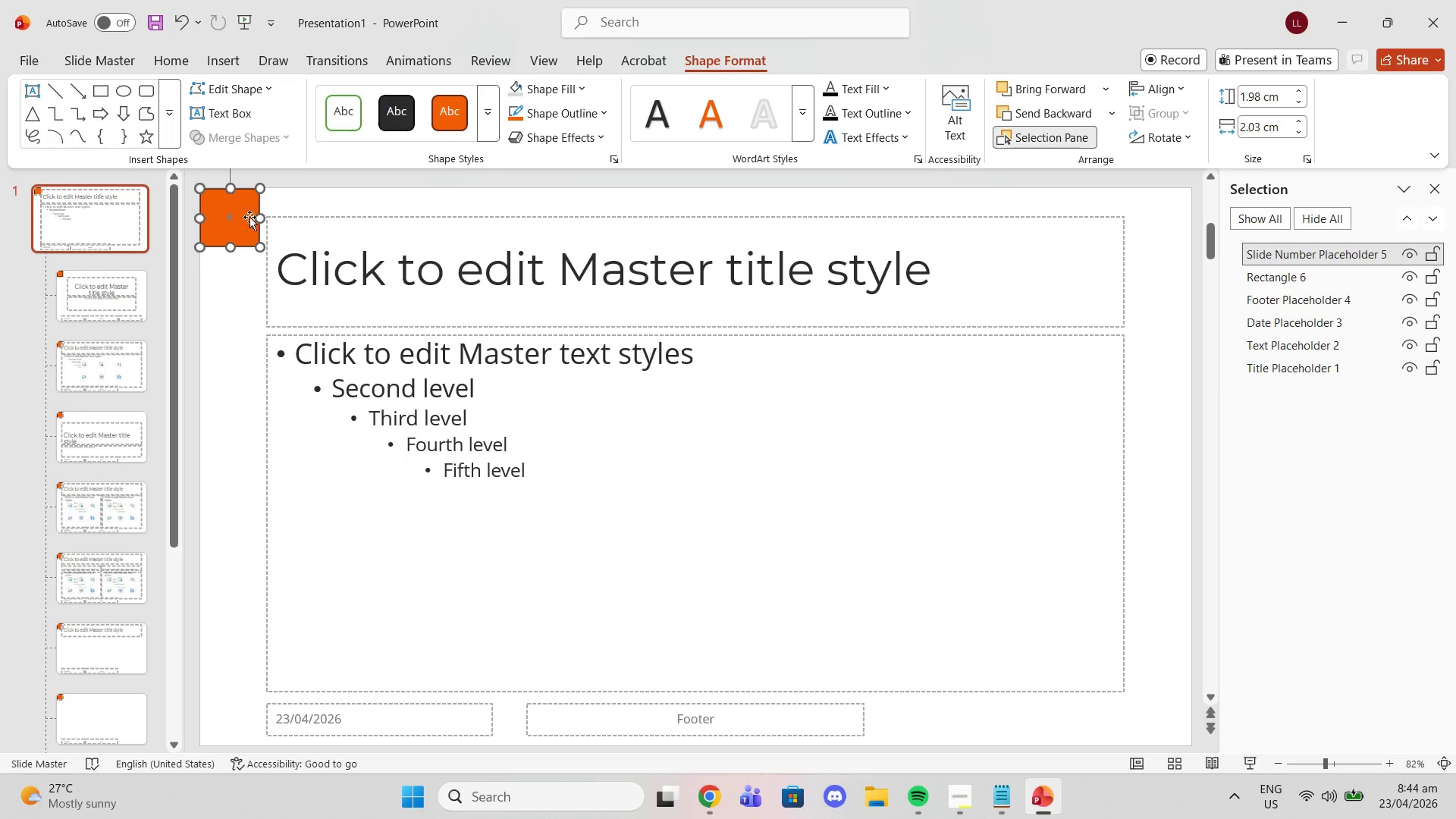 
left_click_drag(start_coordinate=[259, 216], to_coordinate=[260, 220])
 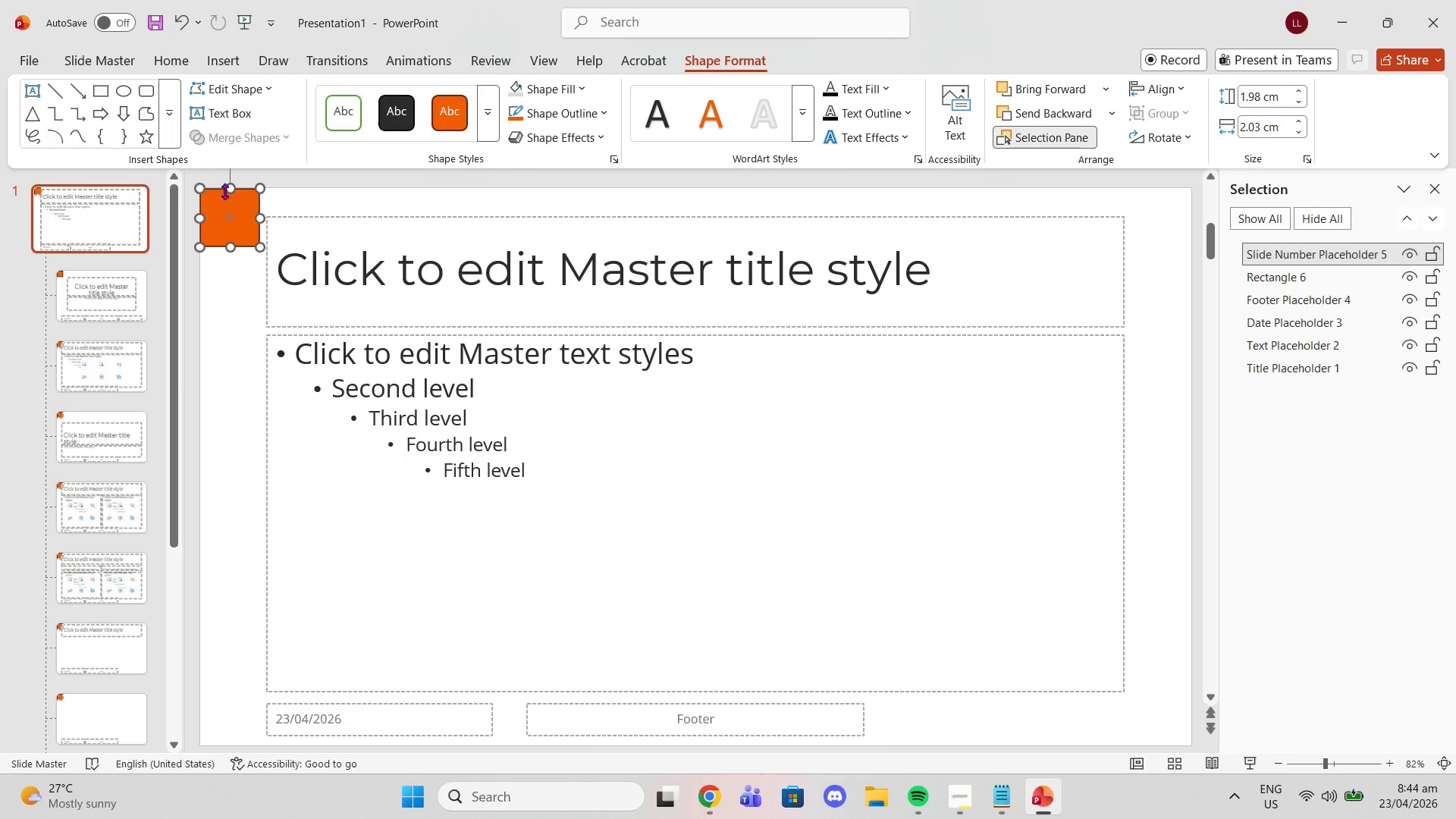 
left_click_drag(start_coordinate=[225, 187], to_coordinate=[227, 217])
 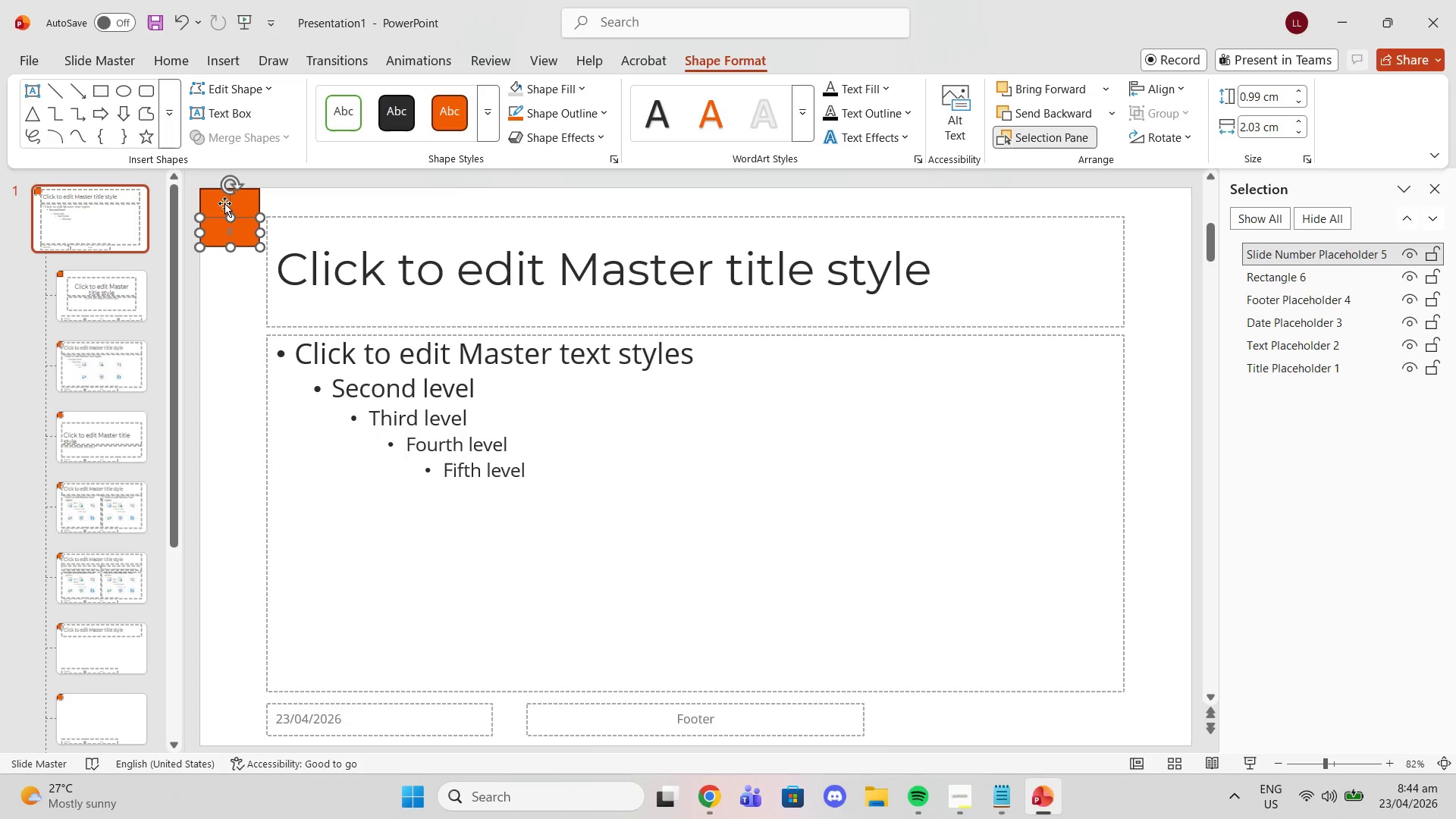 
left_click([224, 203])
 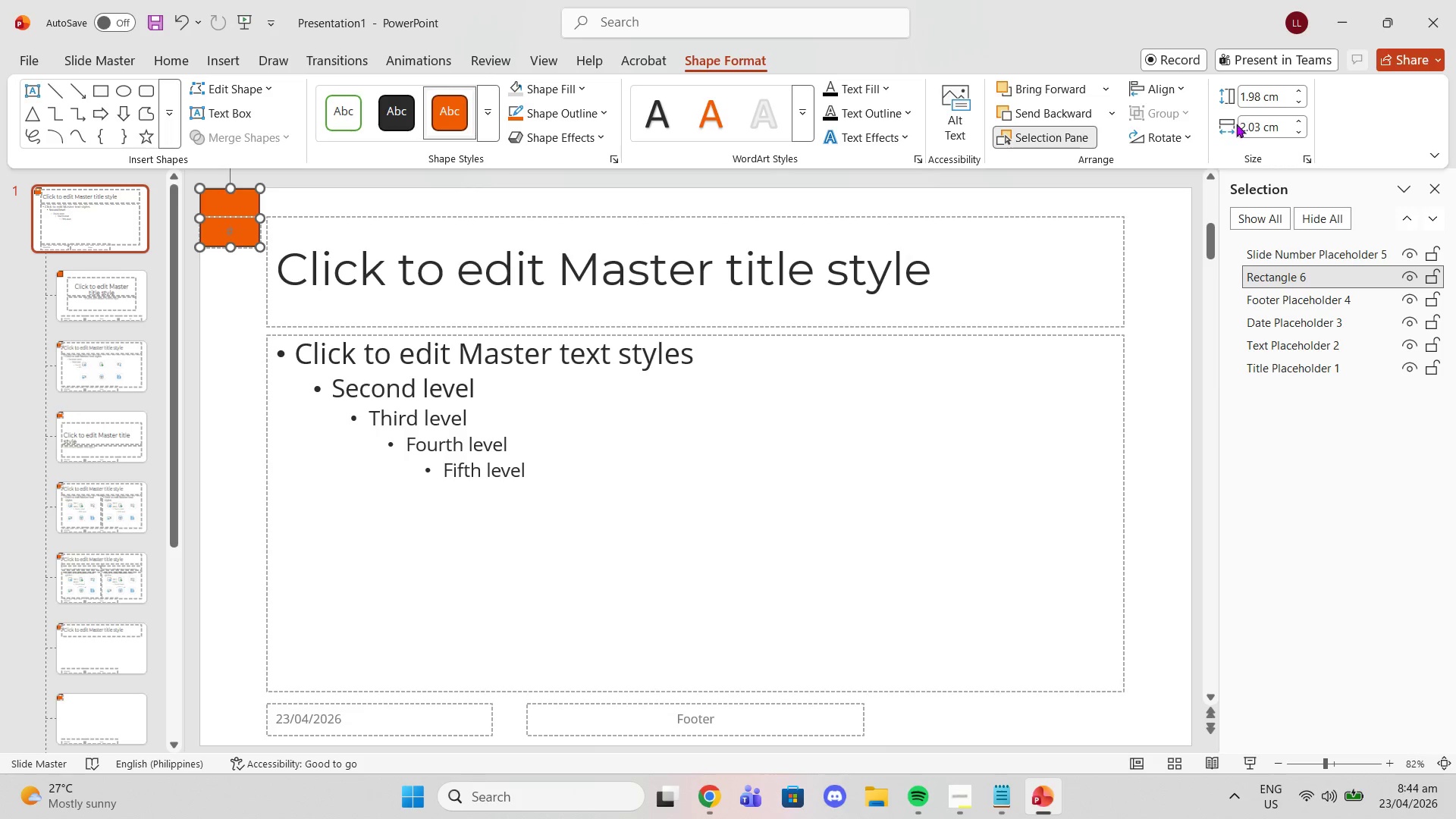 
left_click([1256, 98])
 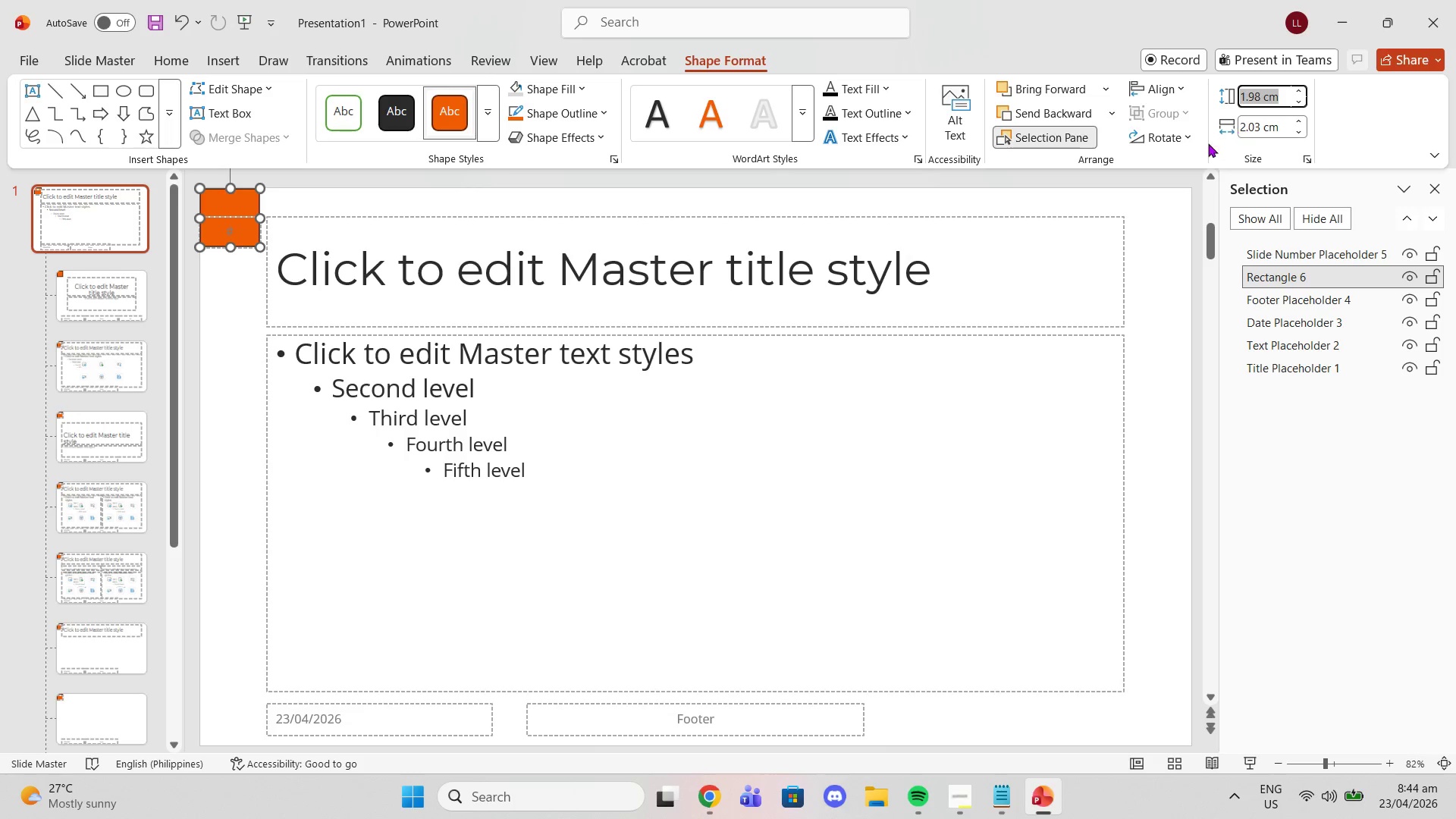 
key(2)
 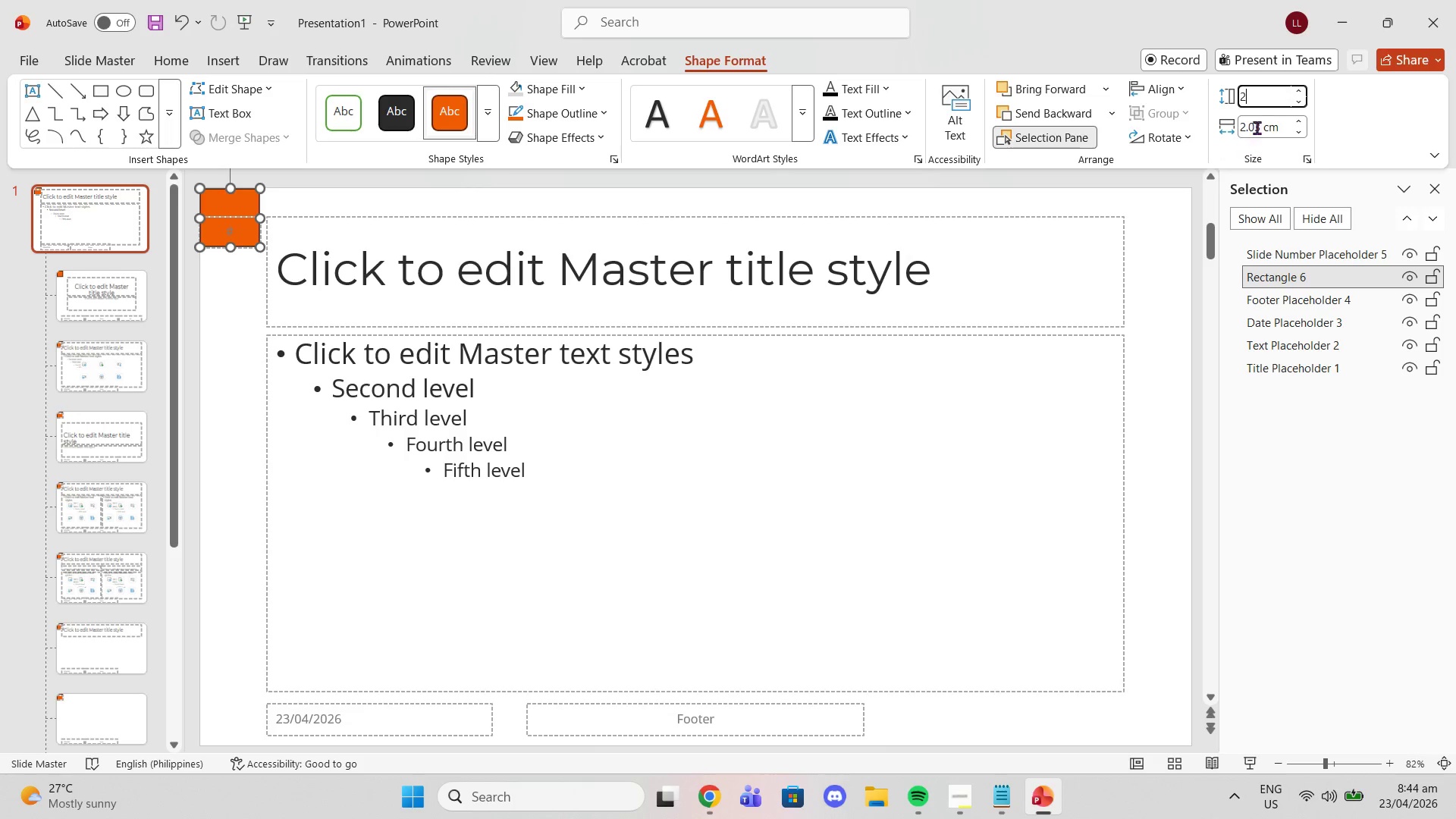 
left_click([1259, 126])
 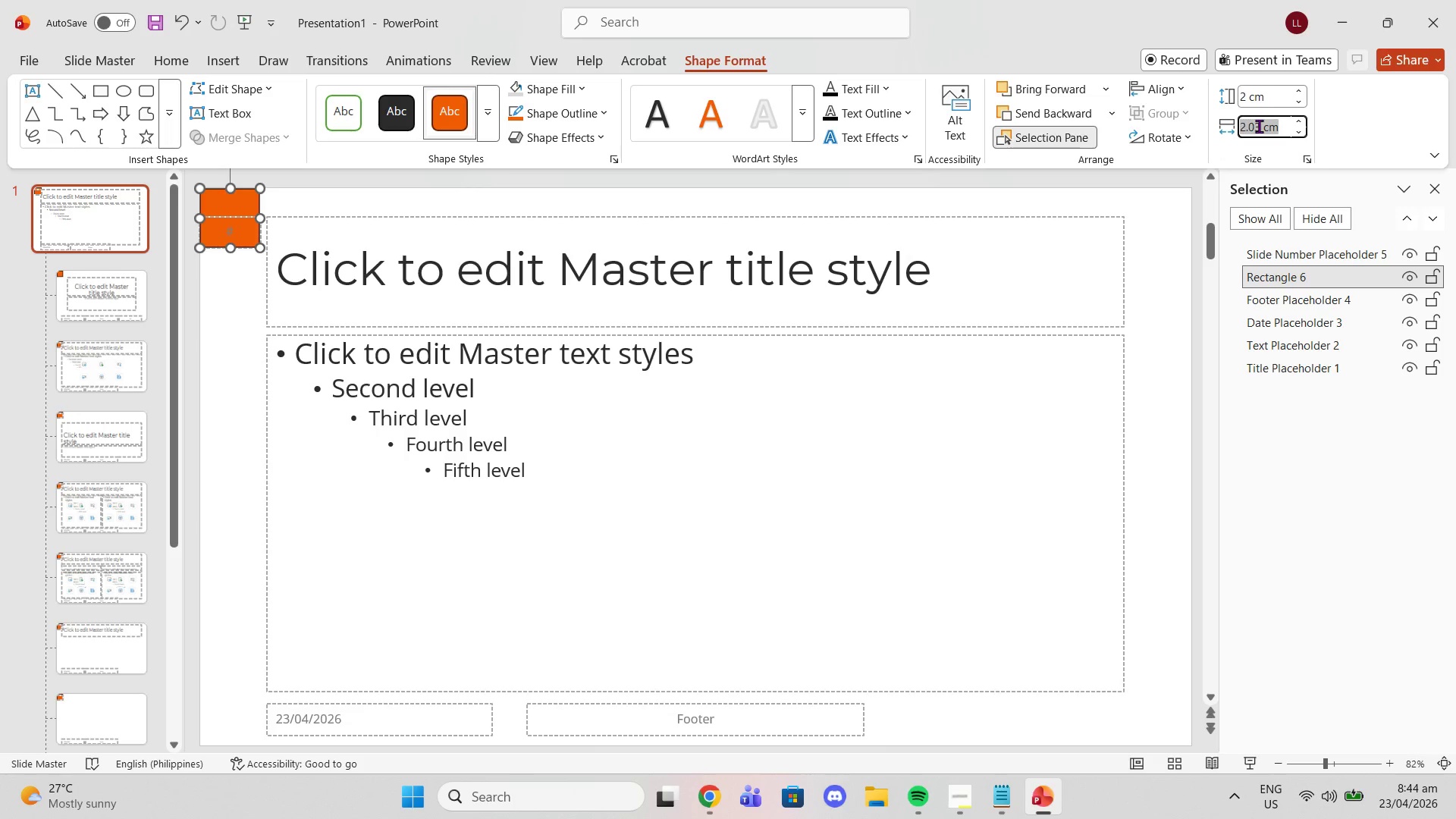 
key(2)
 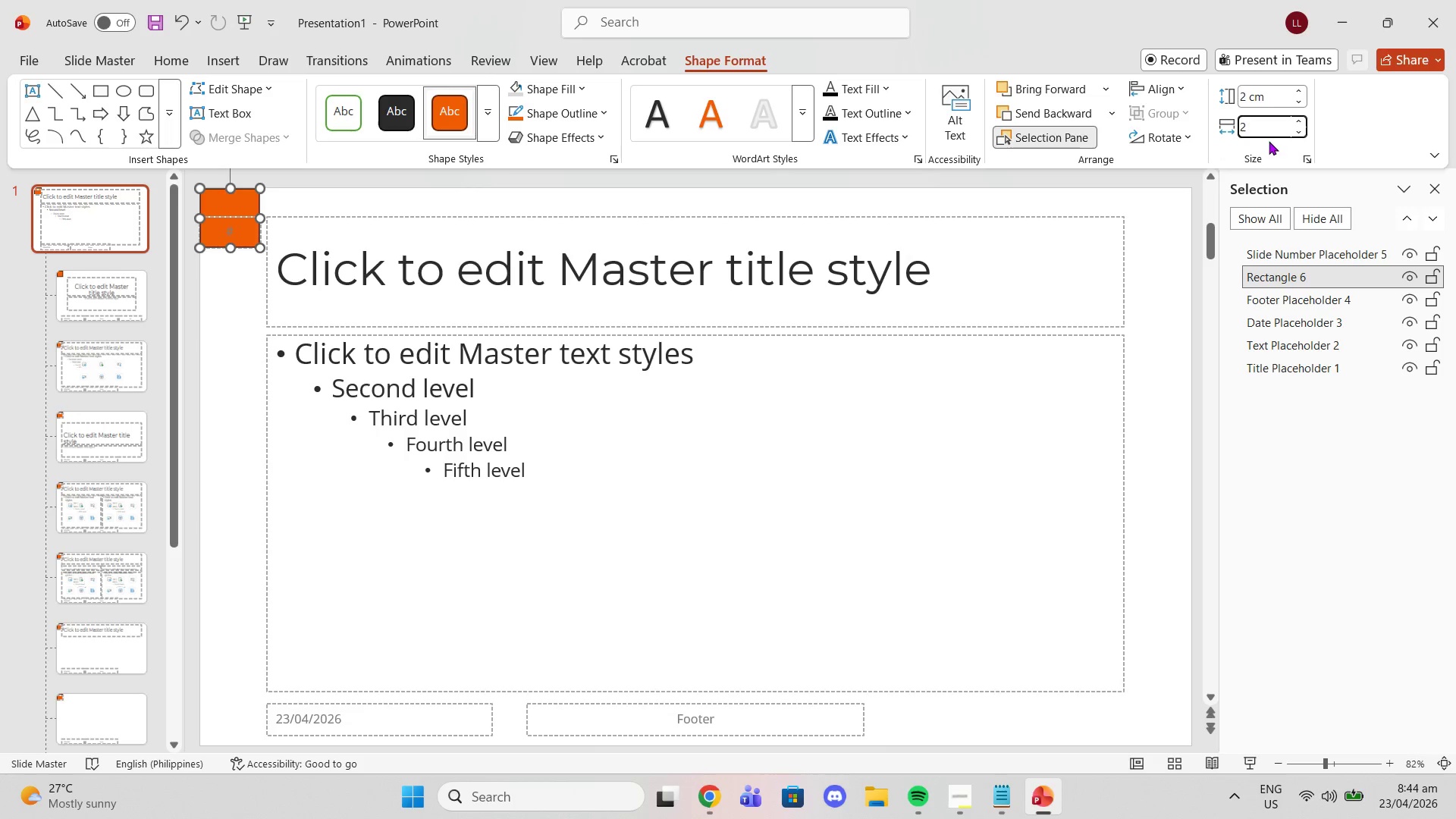 
key(Enter)
 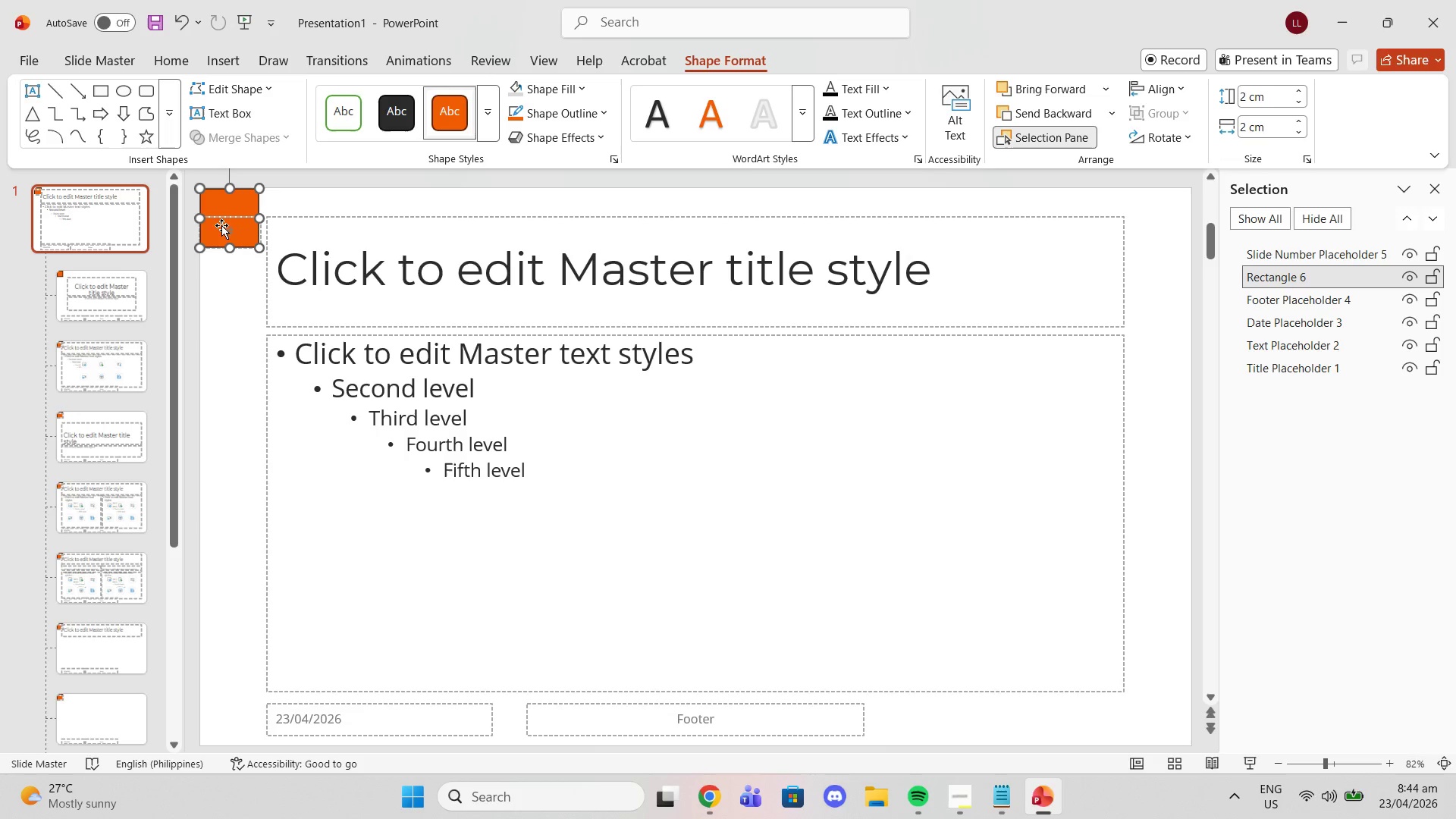 
left_click([242, 221])
 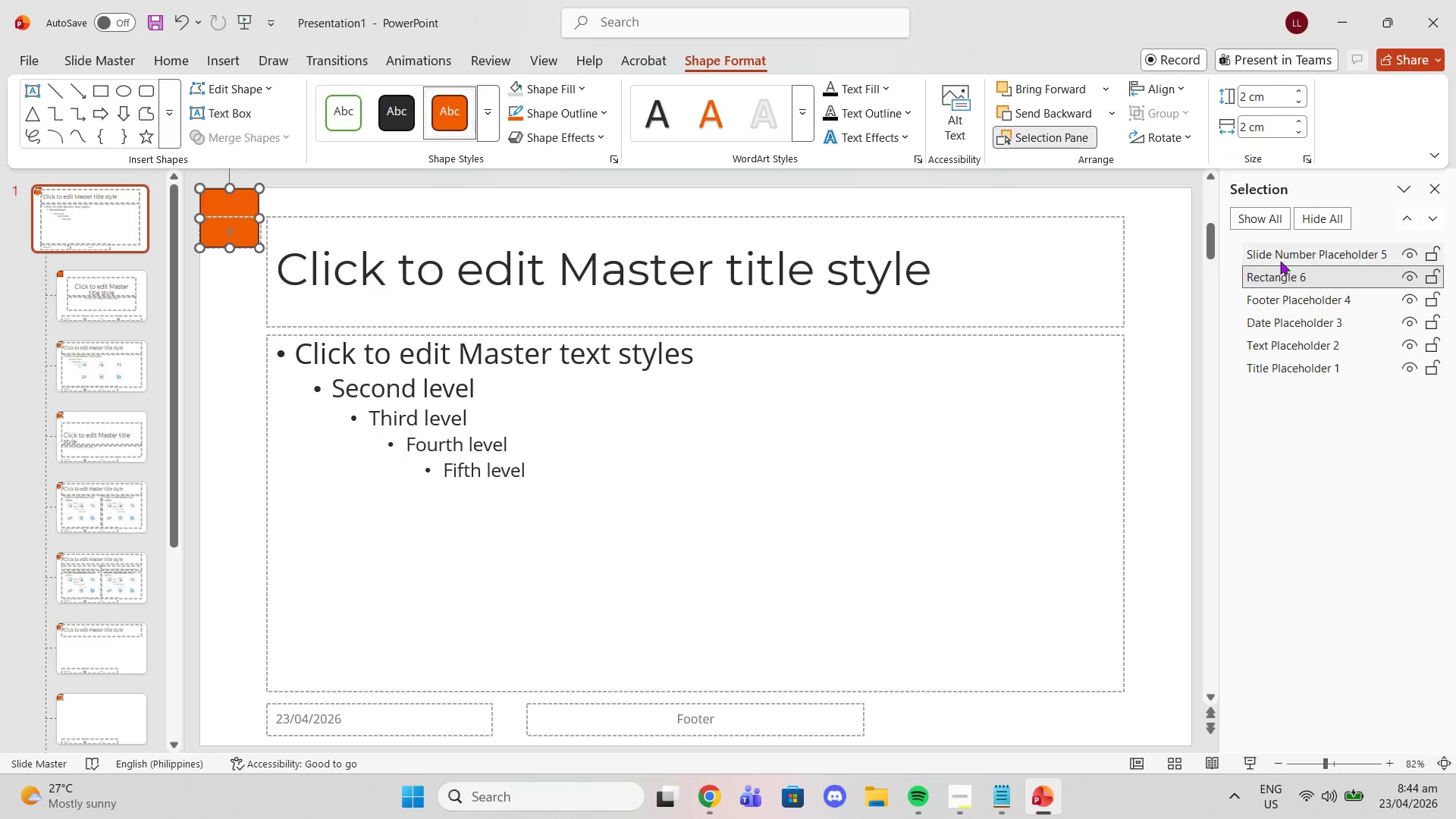 
left_click([1289, 260])
 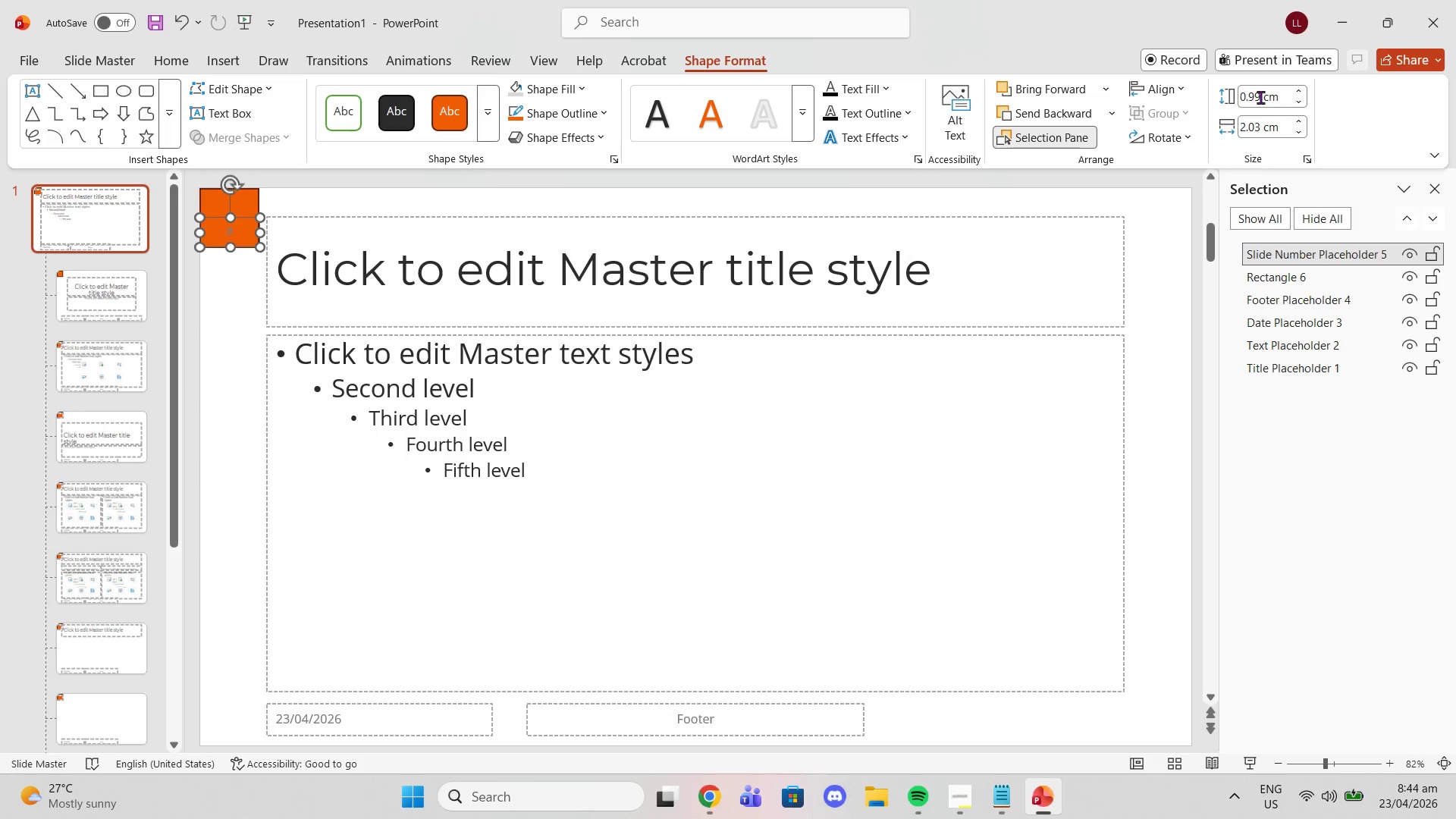 
left_click([1251, 99])
 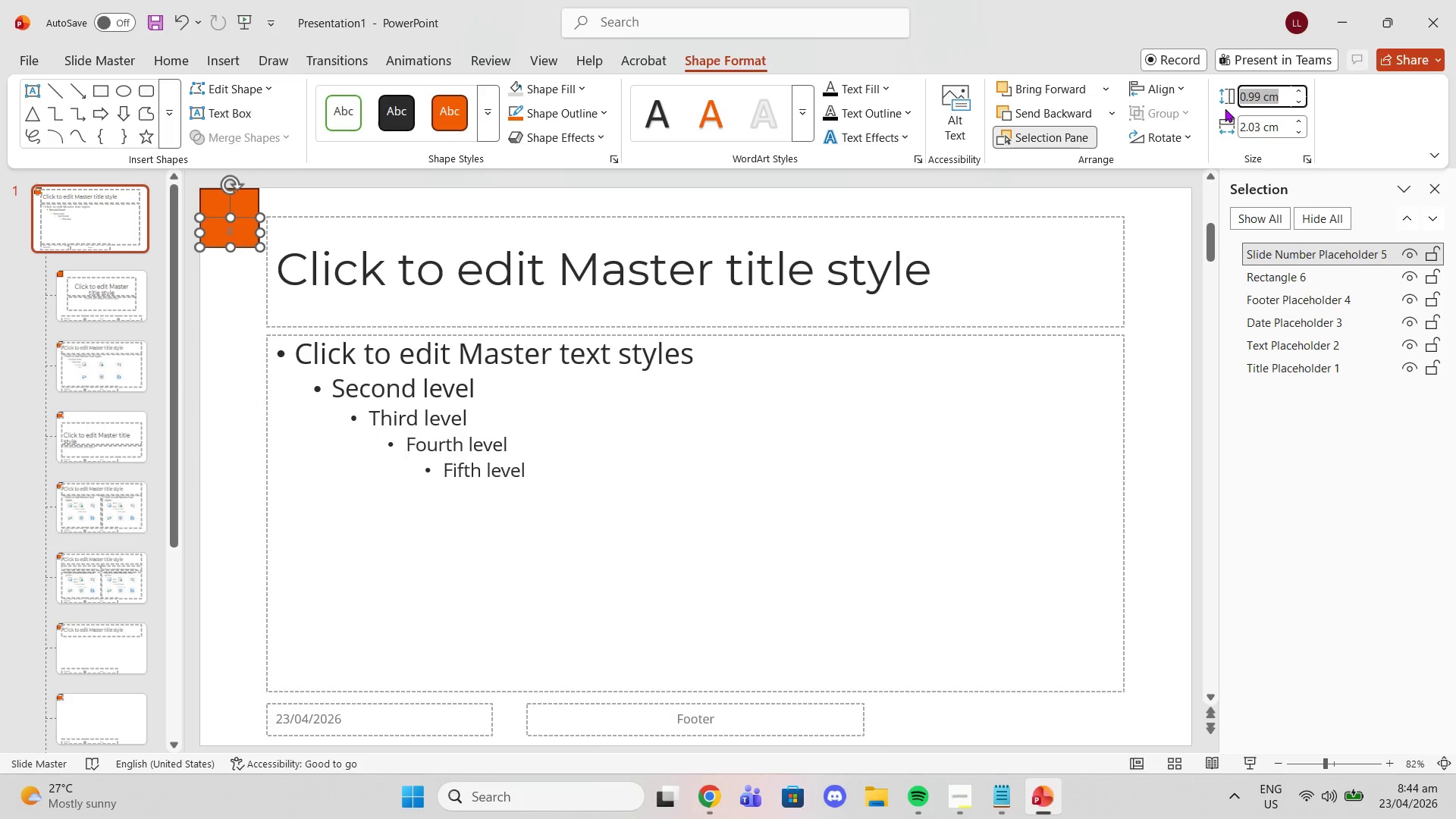 
key(2)
 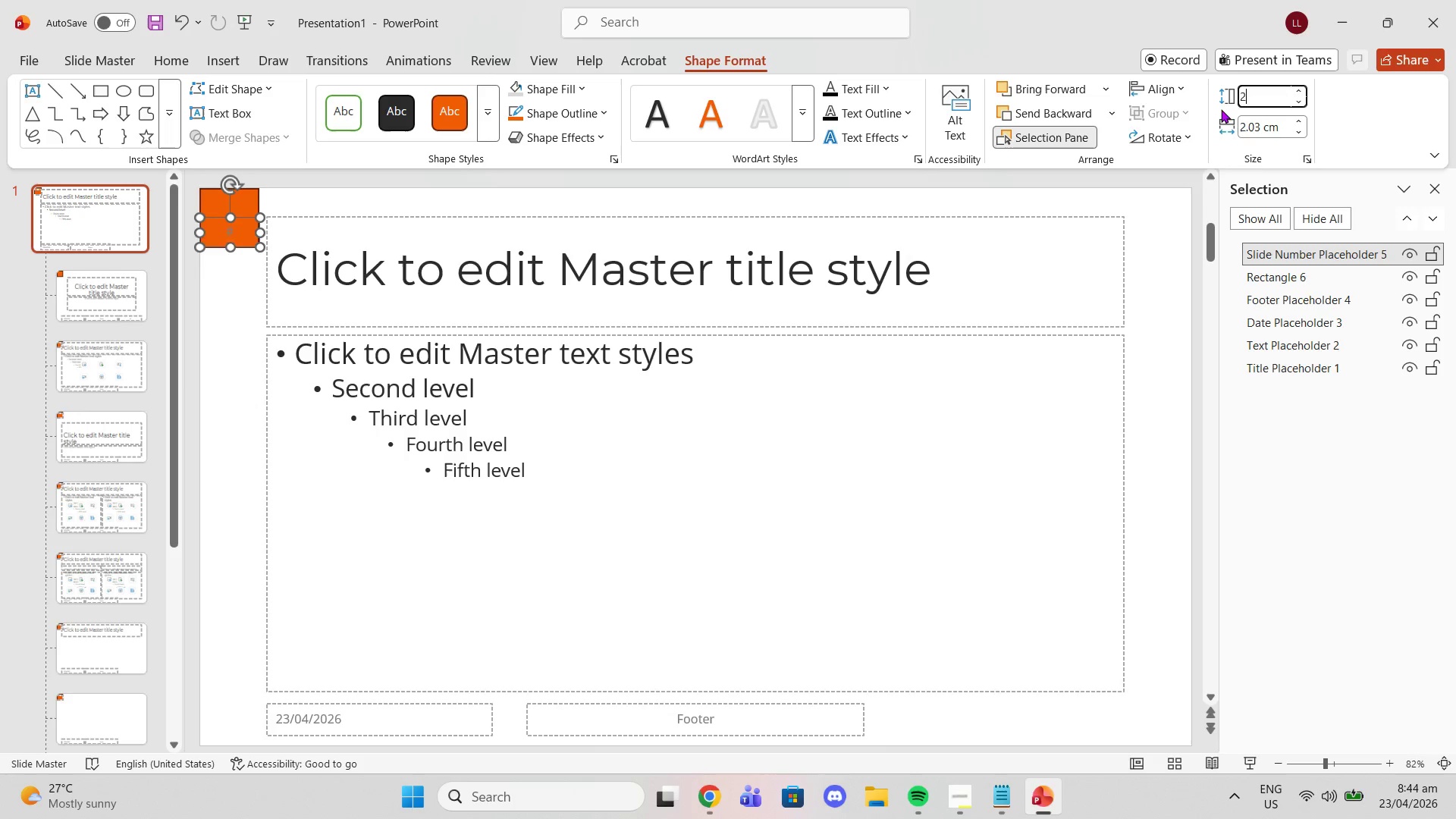 
key(Enter)
 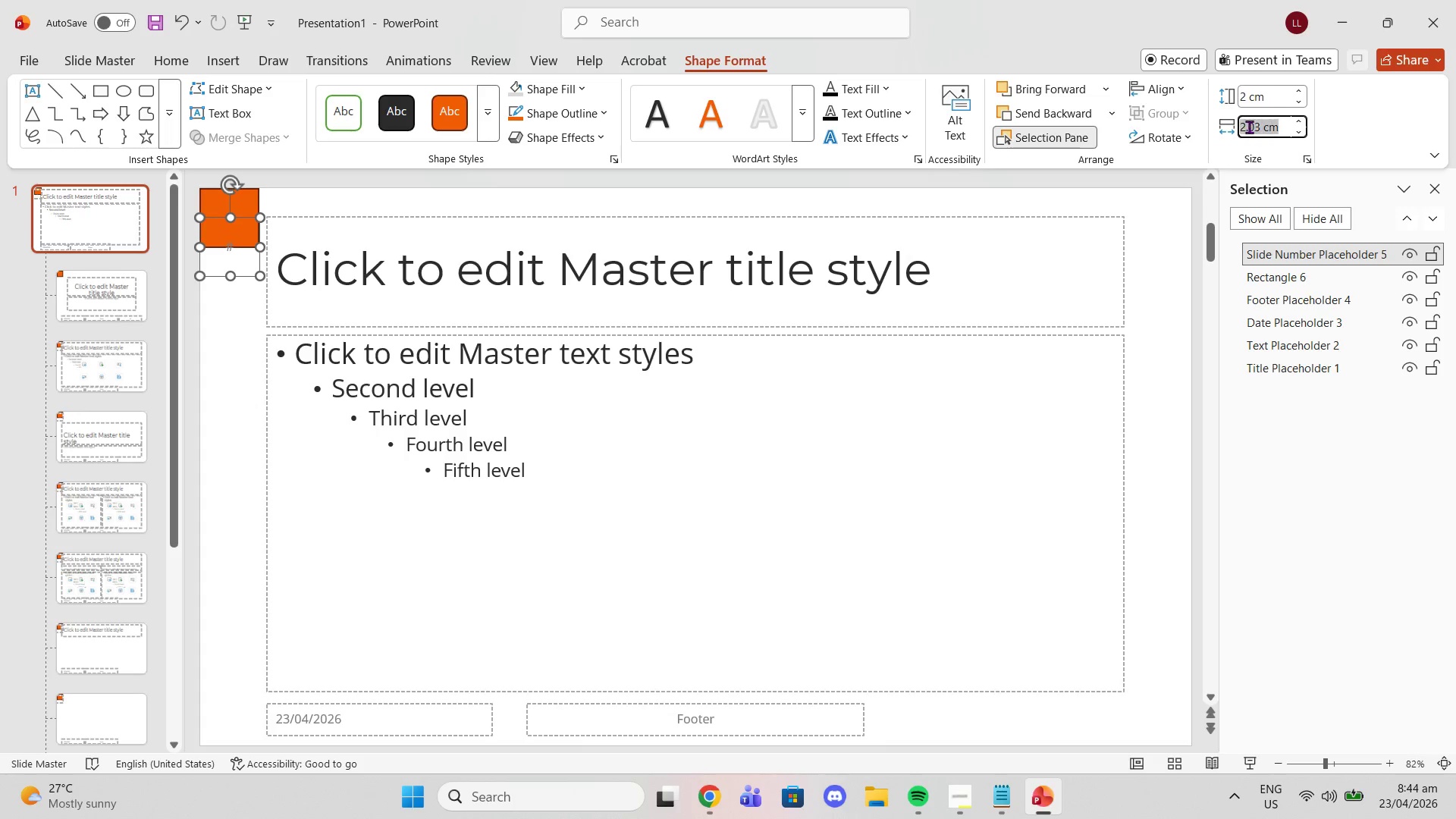 
key(2)
 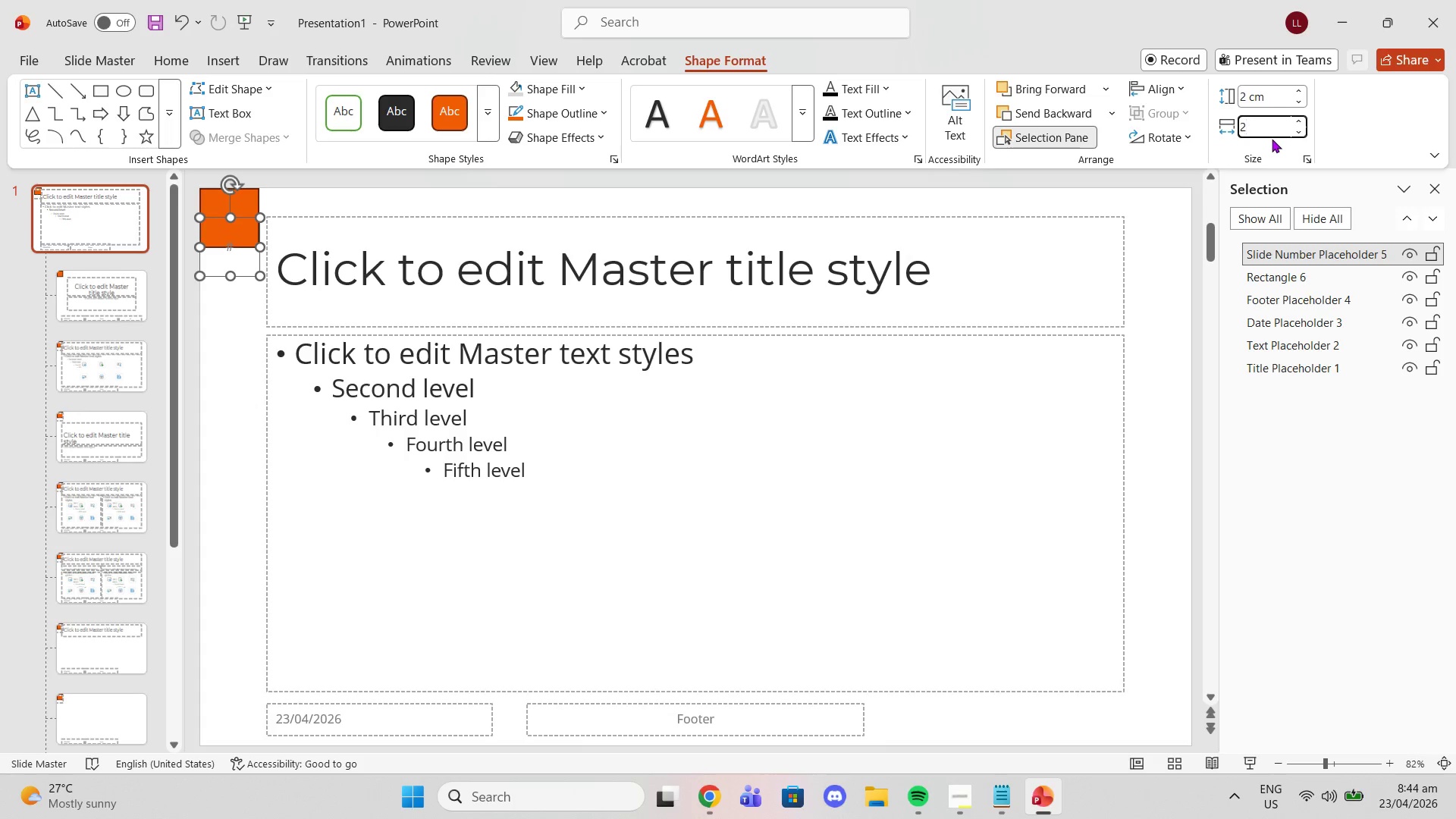 
key(Enter)
 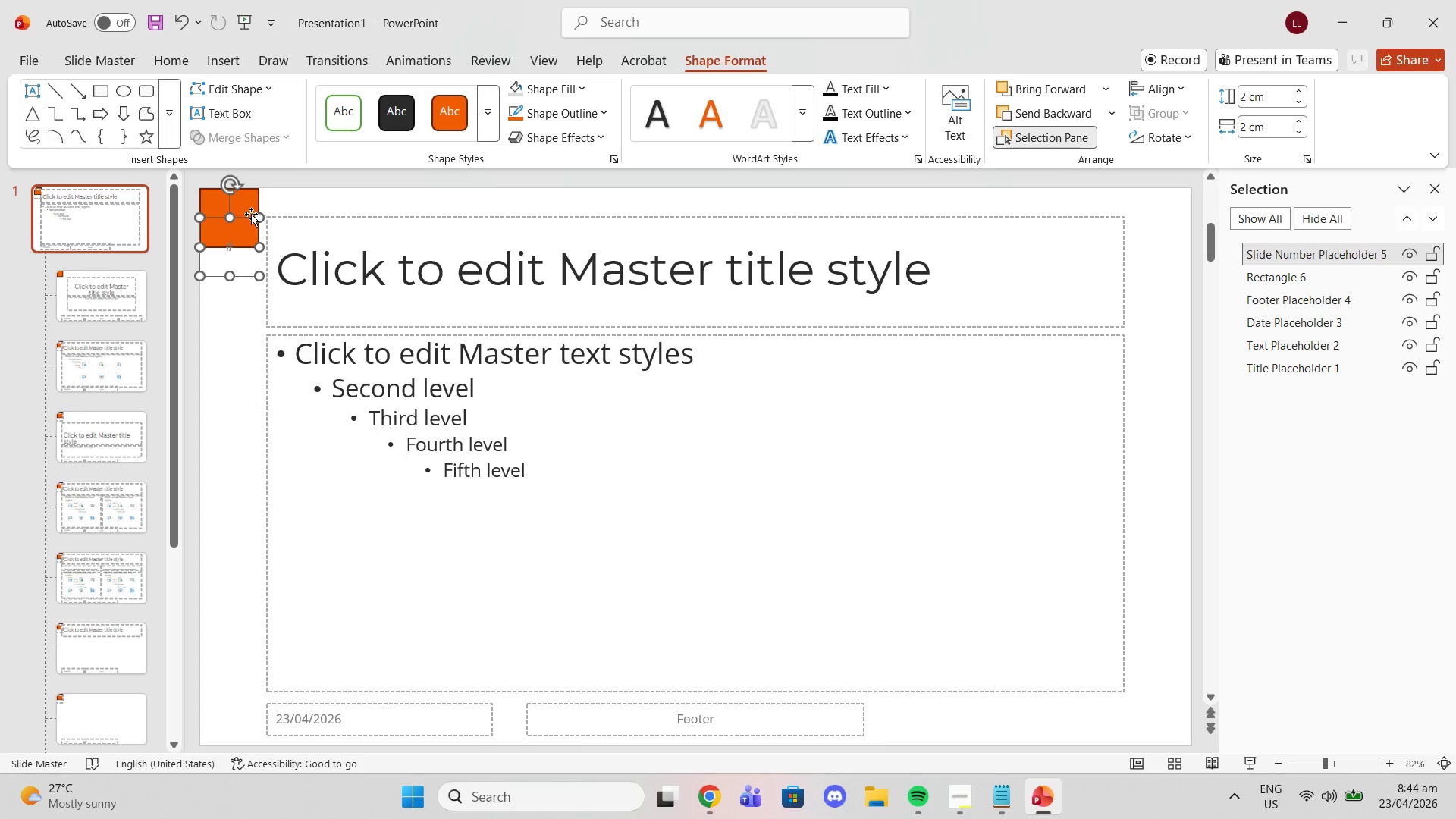 
left_click_drag(start_coordinate=[248, 218], to_coordinate=[247, 187])
 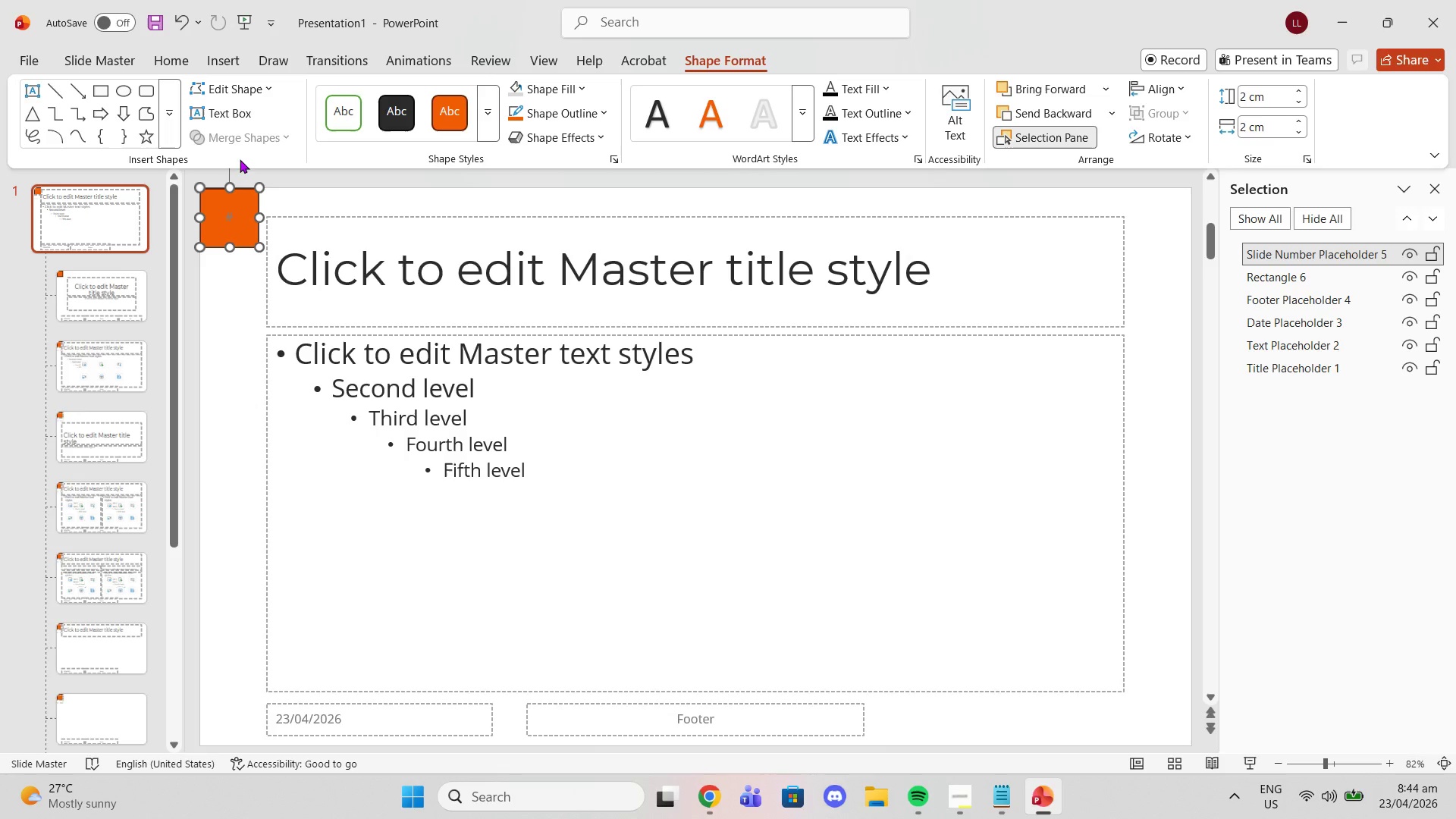 
left_click([246, 162])
 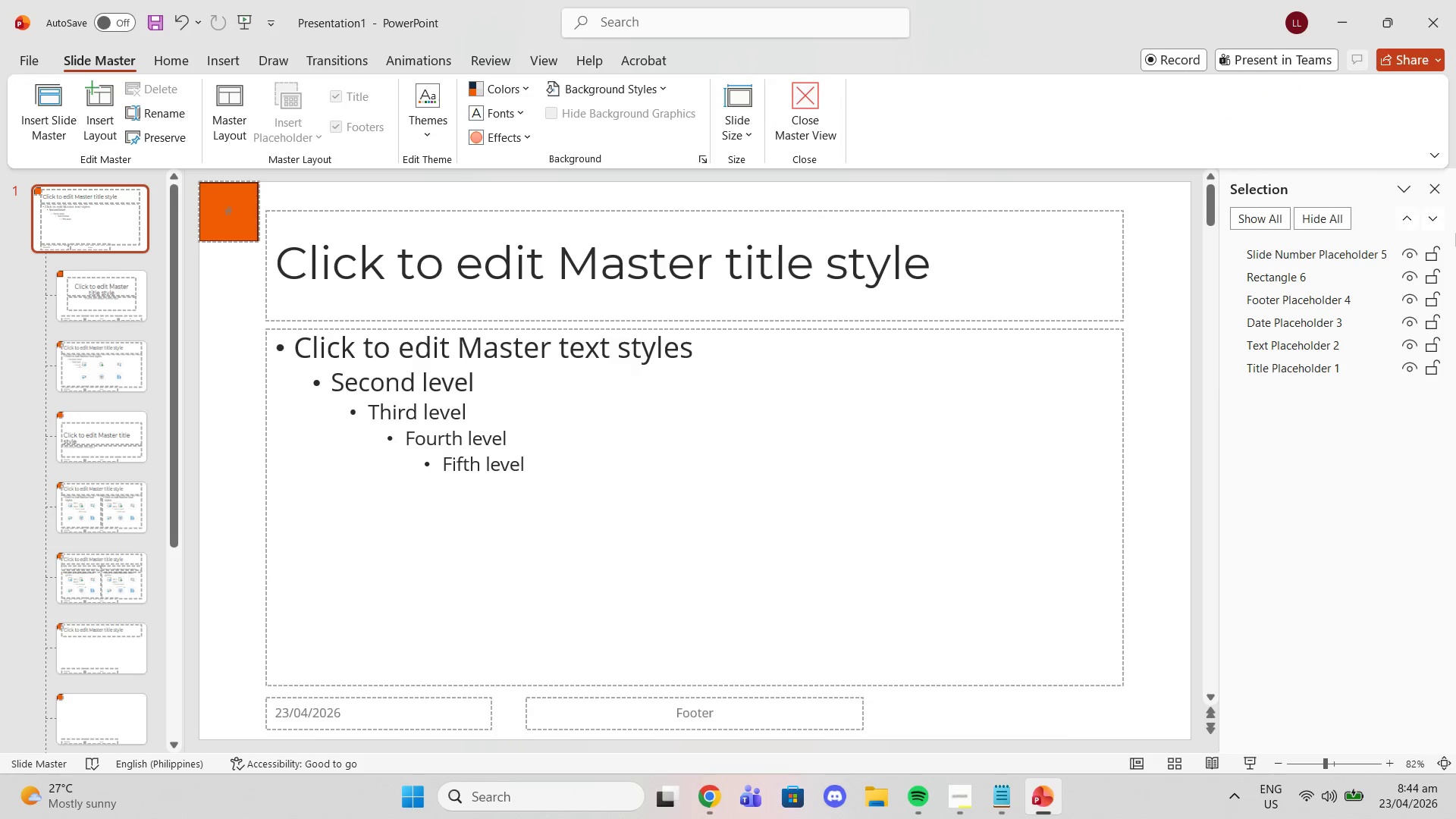 
left_click([1268, 284])
 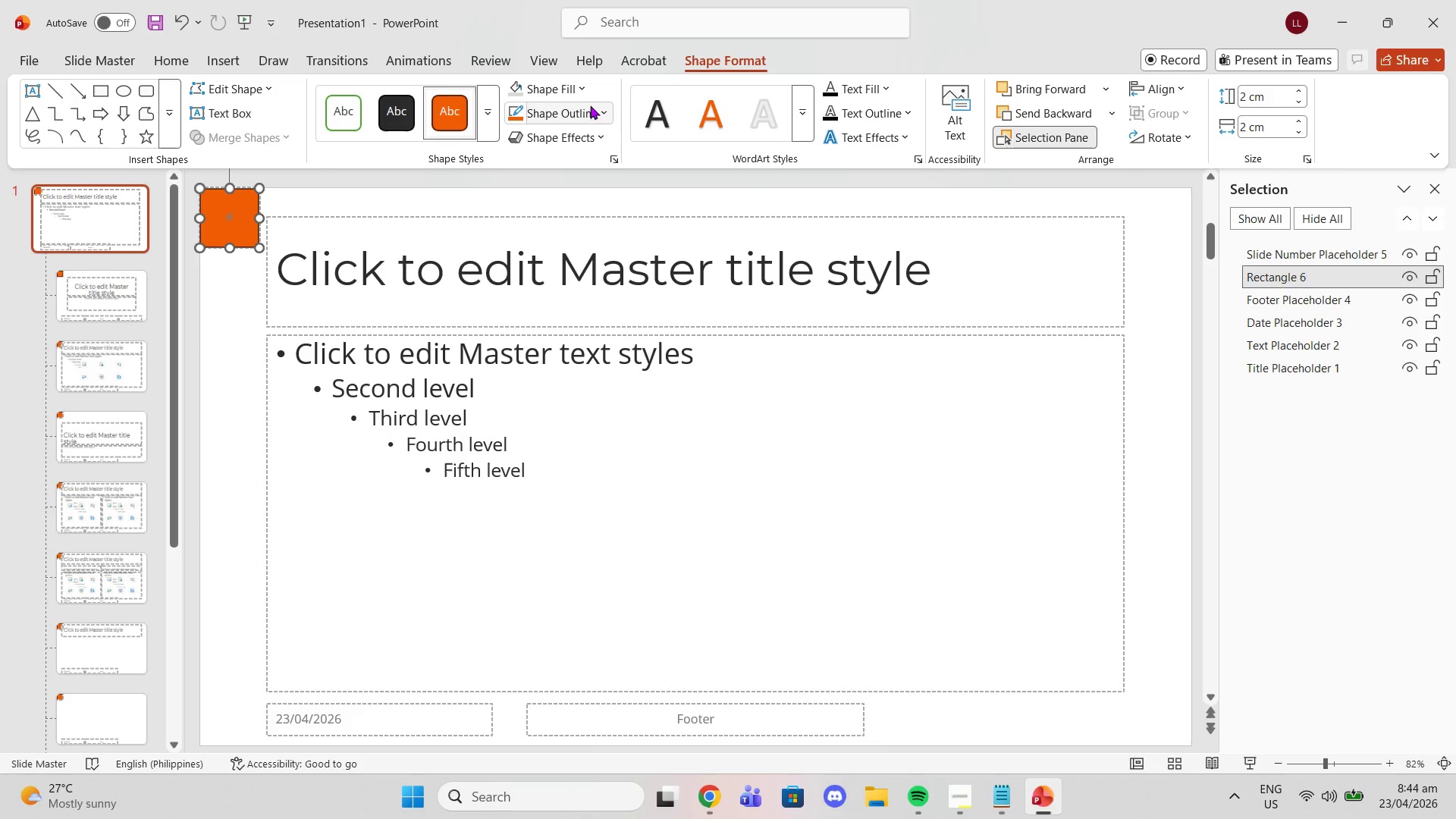 
left_click_drag(start_coordinate=[583, 114], to_coordinate=[579, 114])
 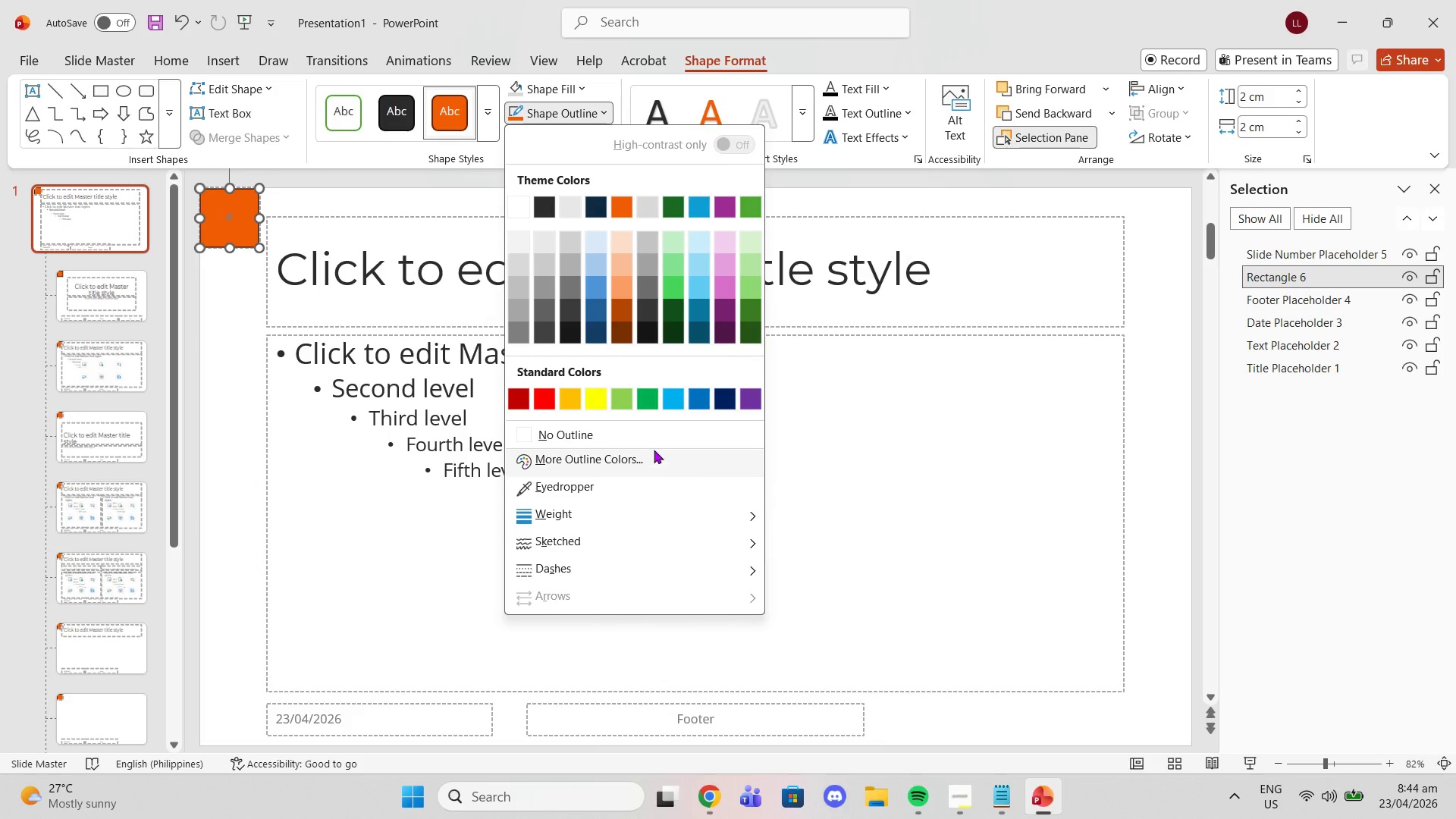 
left_click([645, 431])
 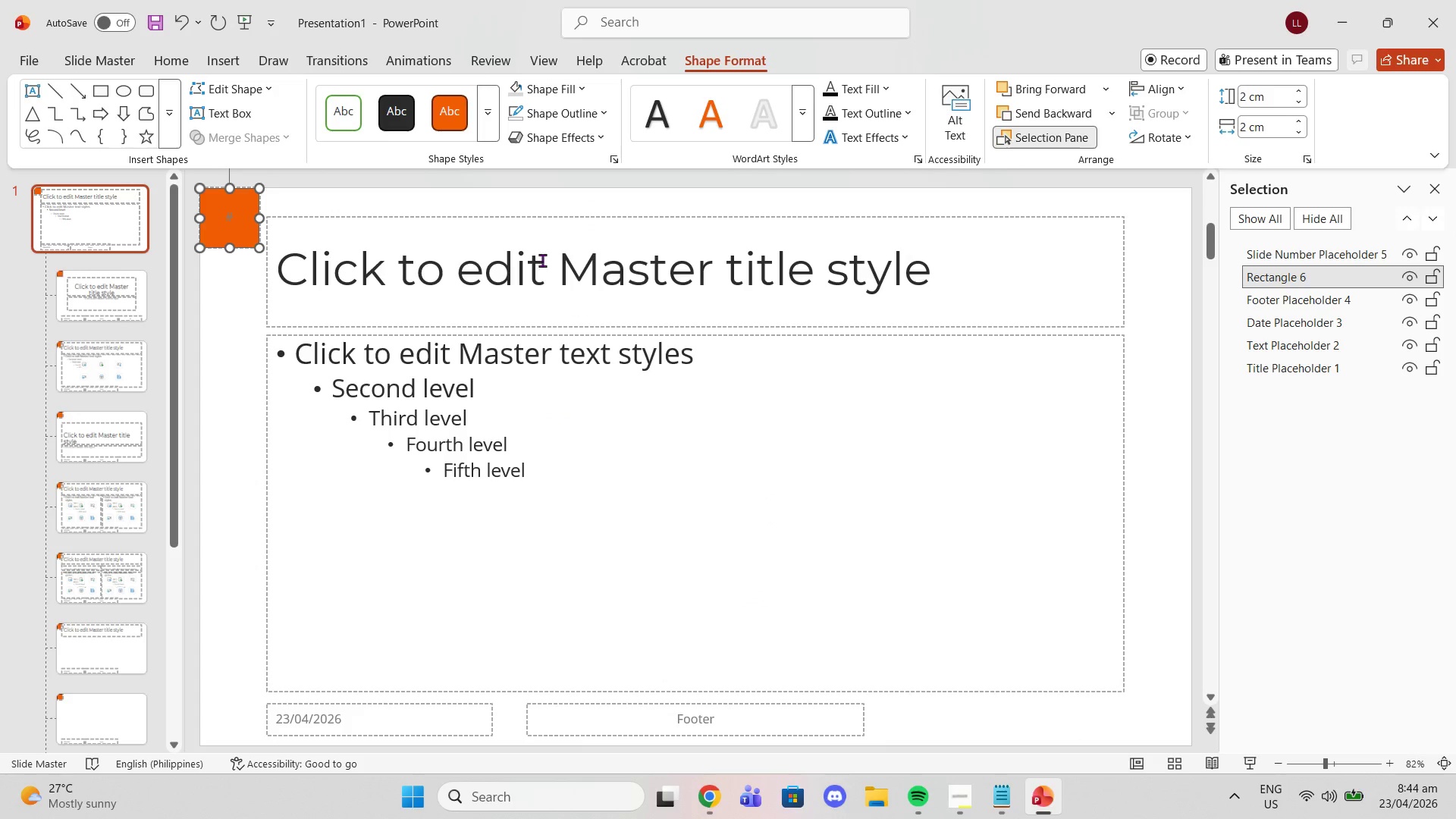 
left_click([509, 213])
 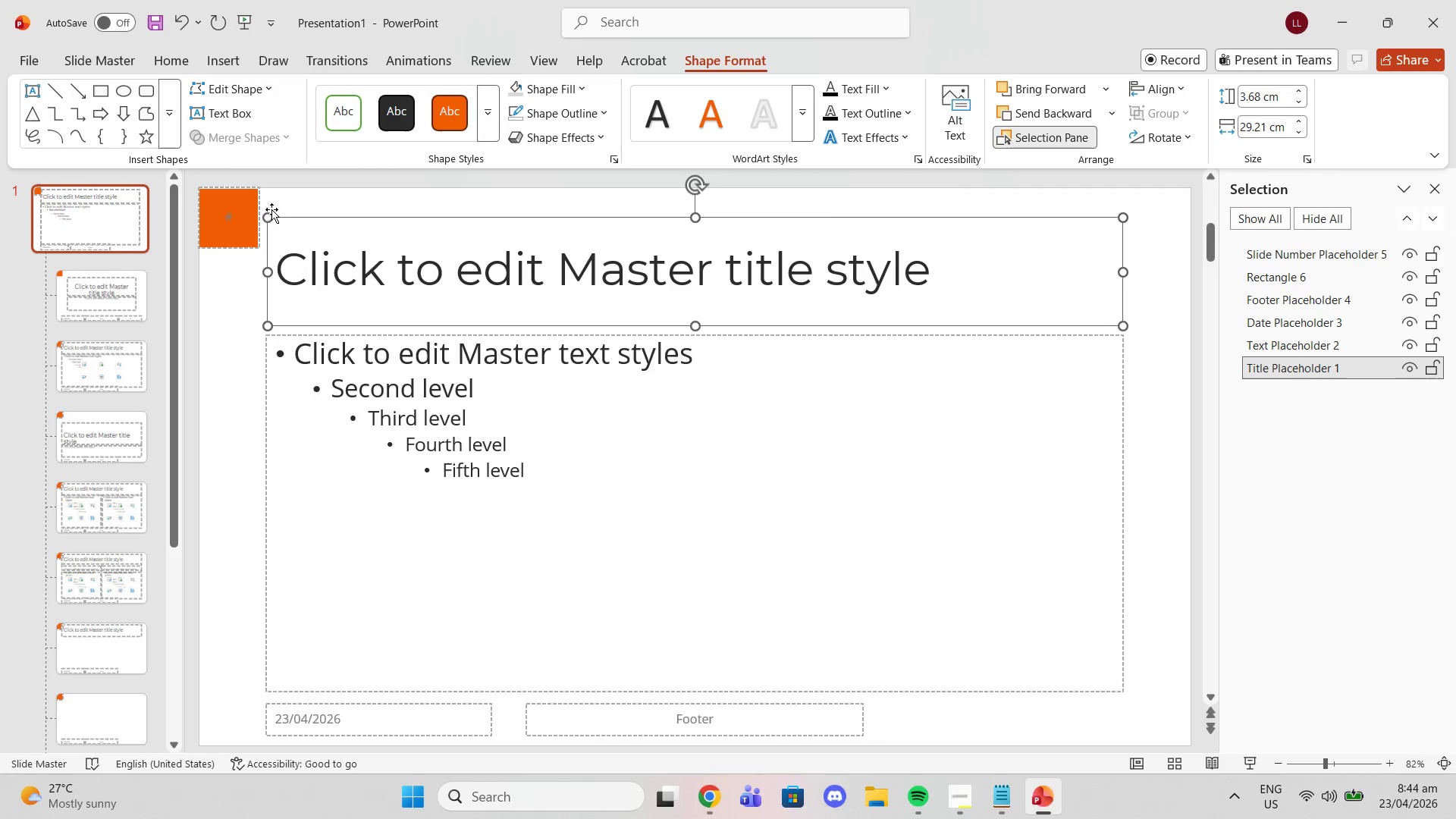 
left_click([254, 206])
 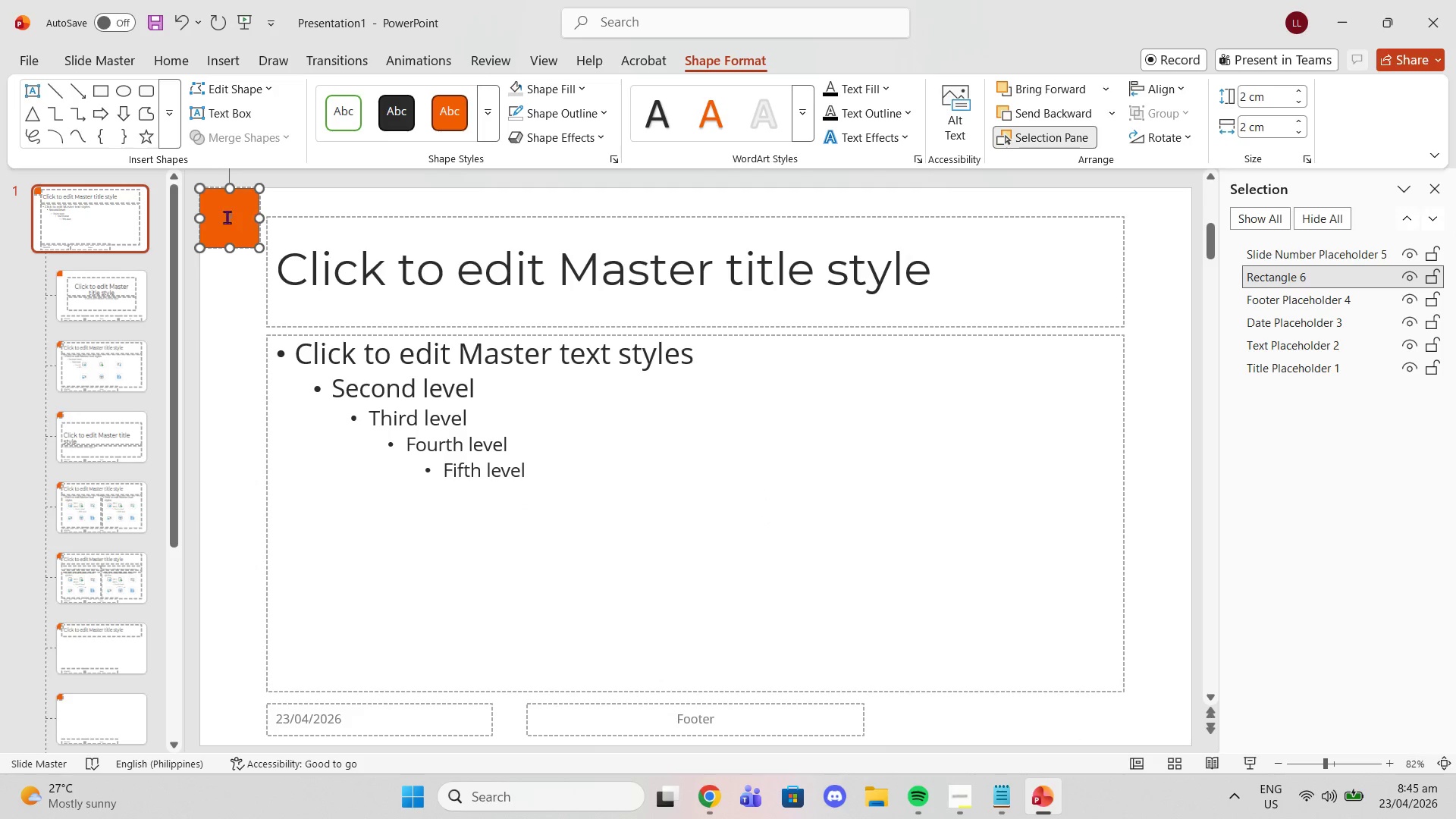 
left_click([224, 217])
 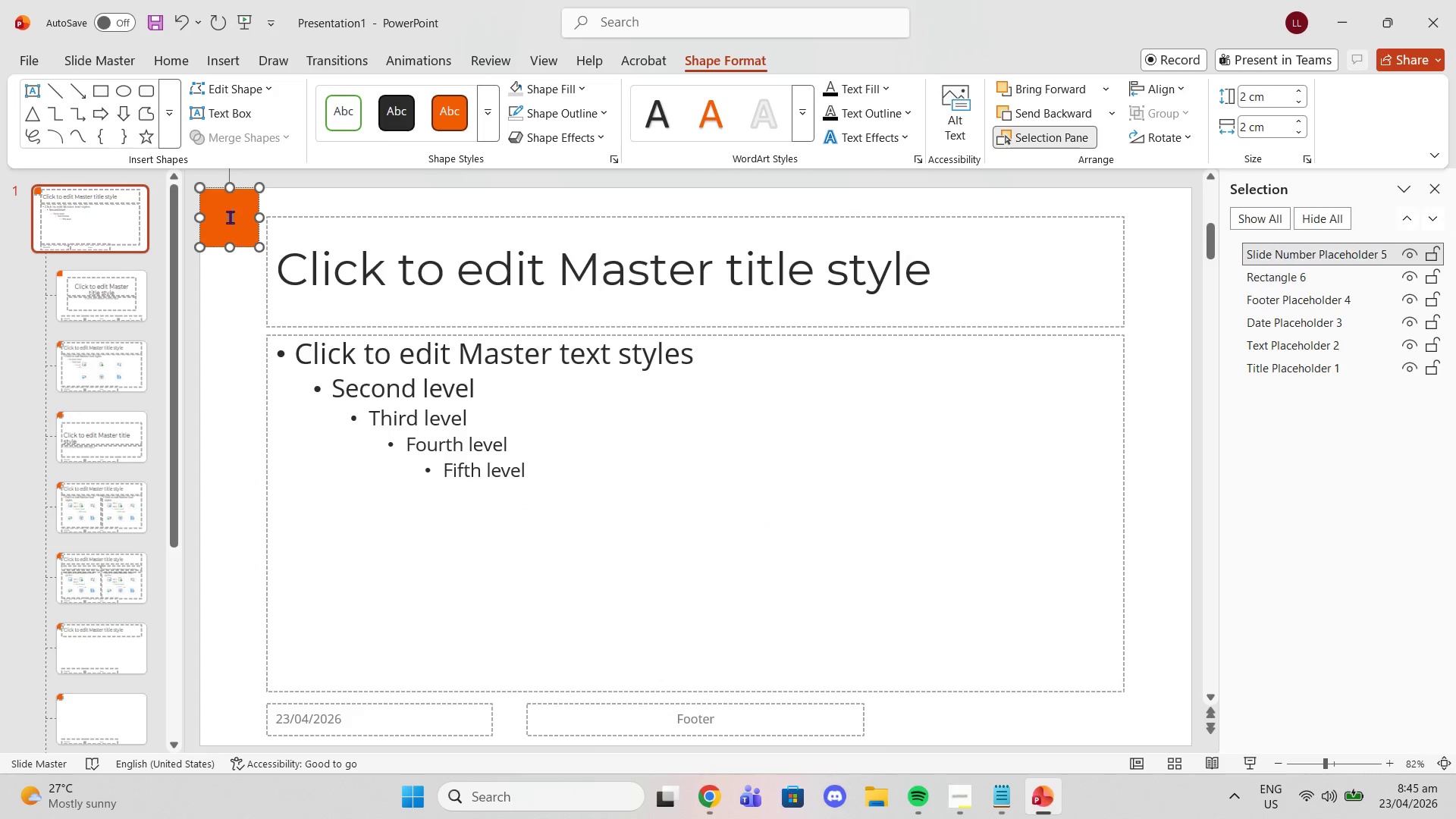 
double_click([230, 217])
 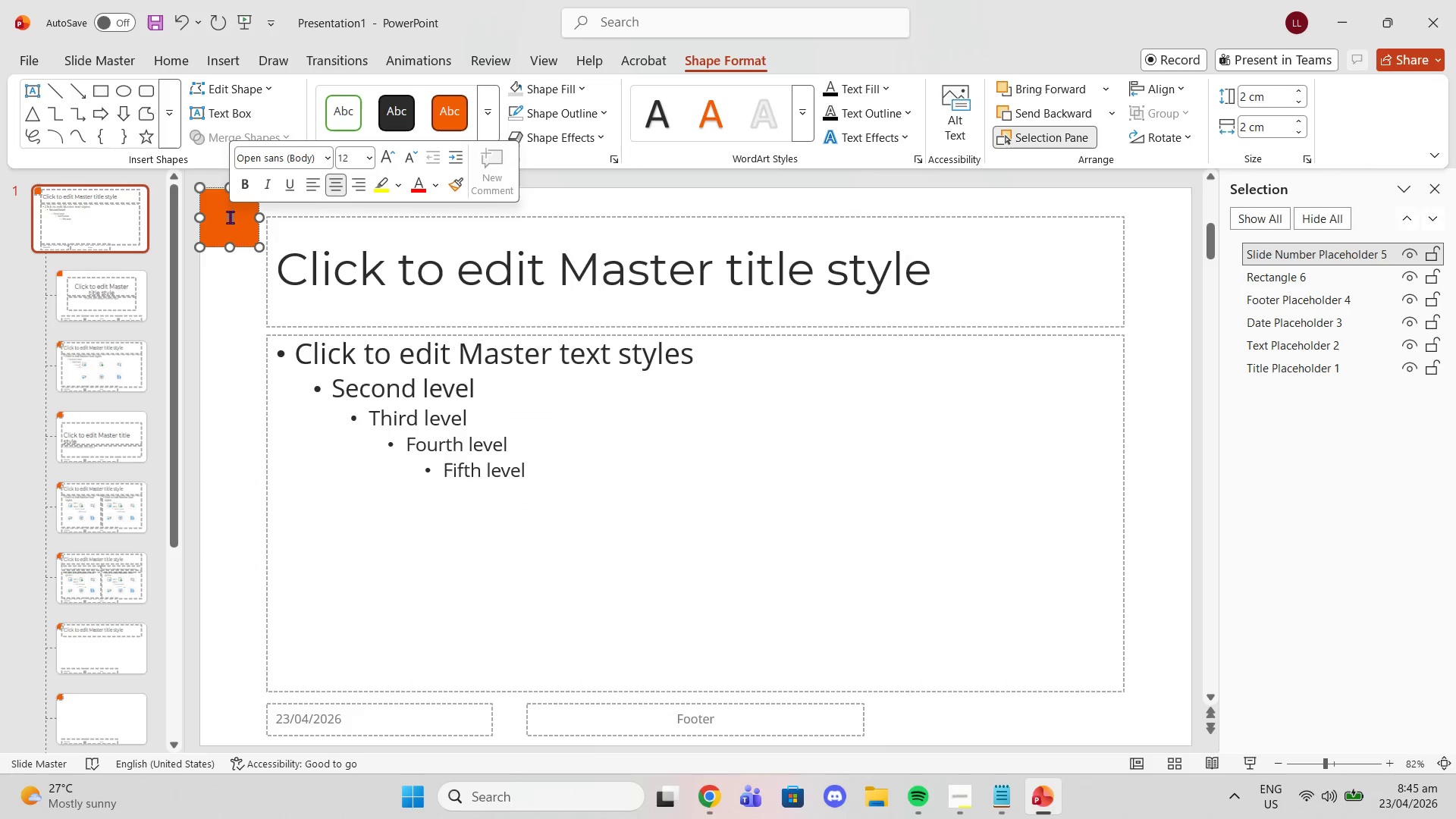 
triple_click([230, 217])
 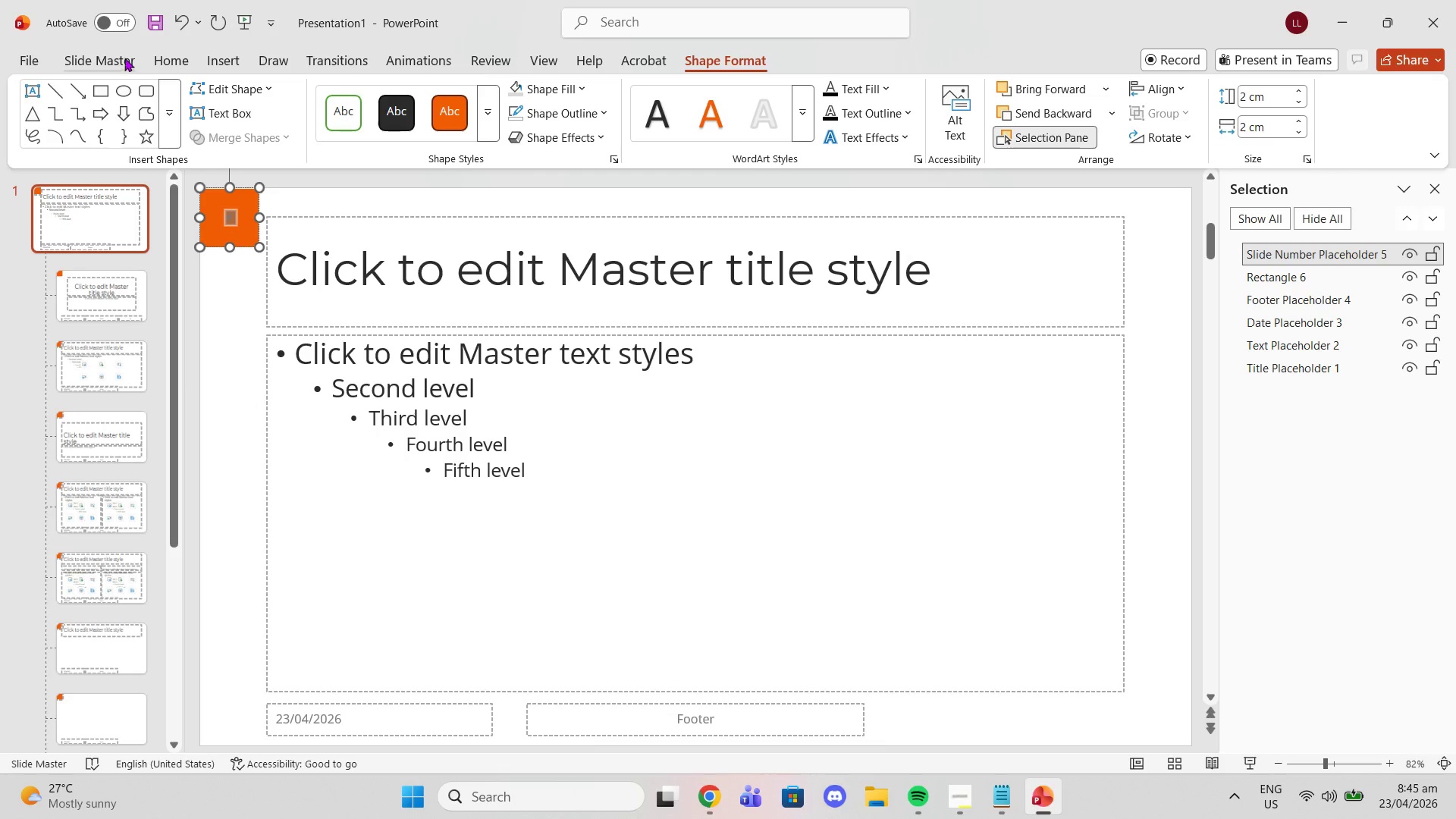 
left_click([180, 53])
 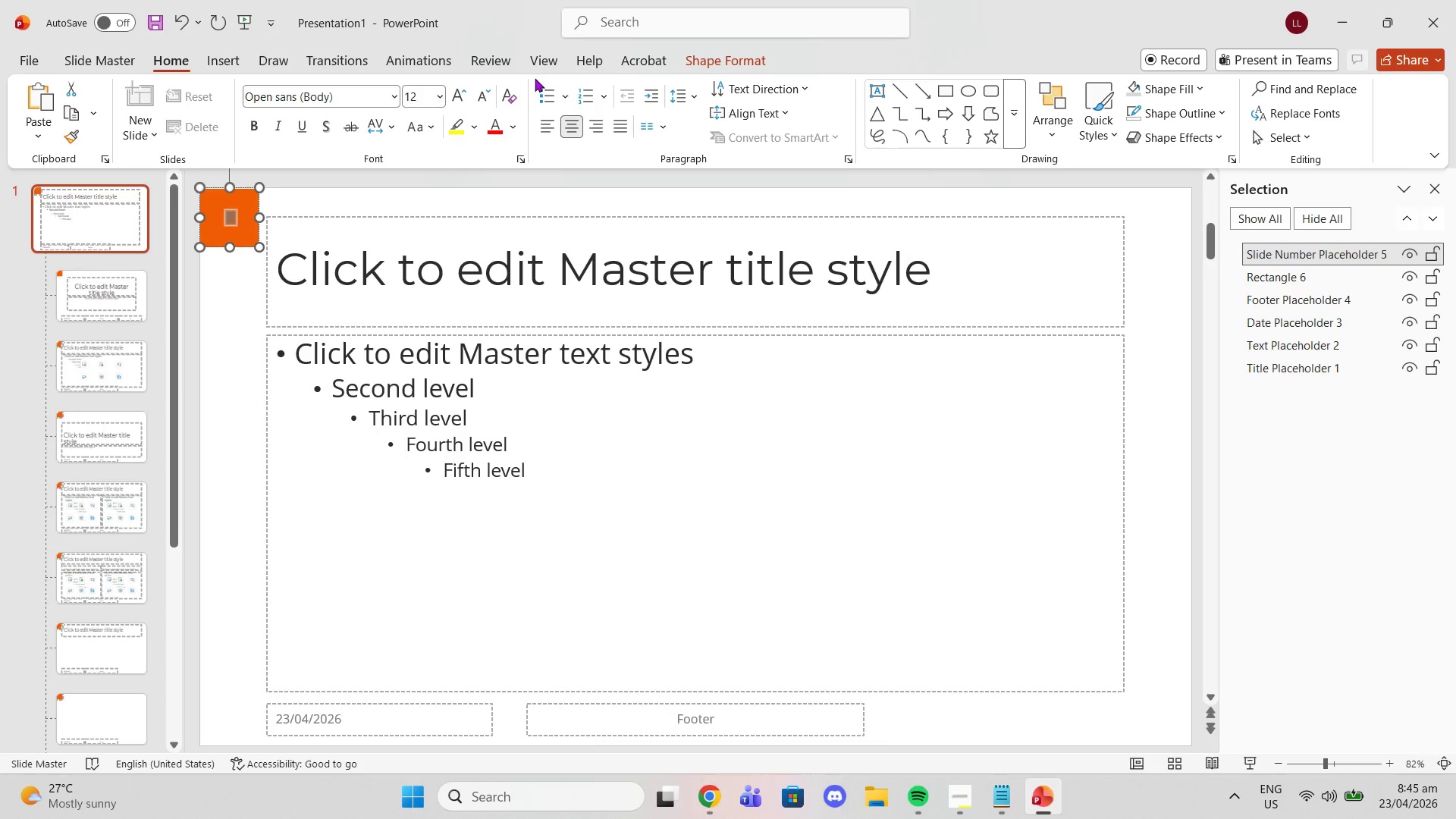 
wait(14.11)
 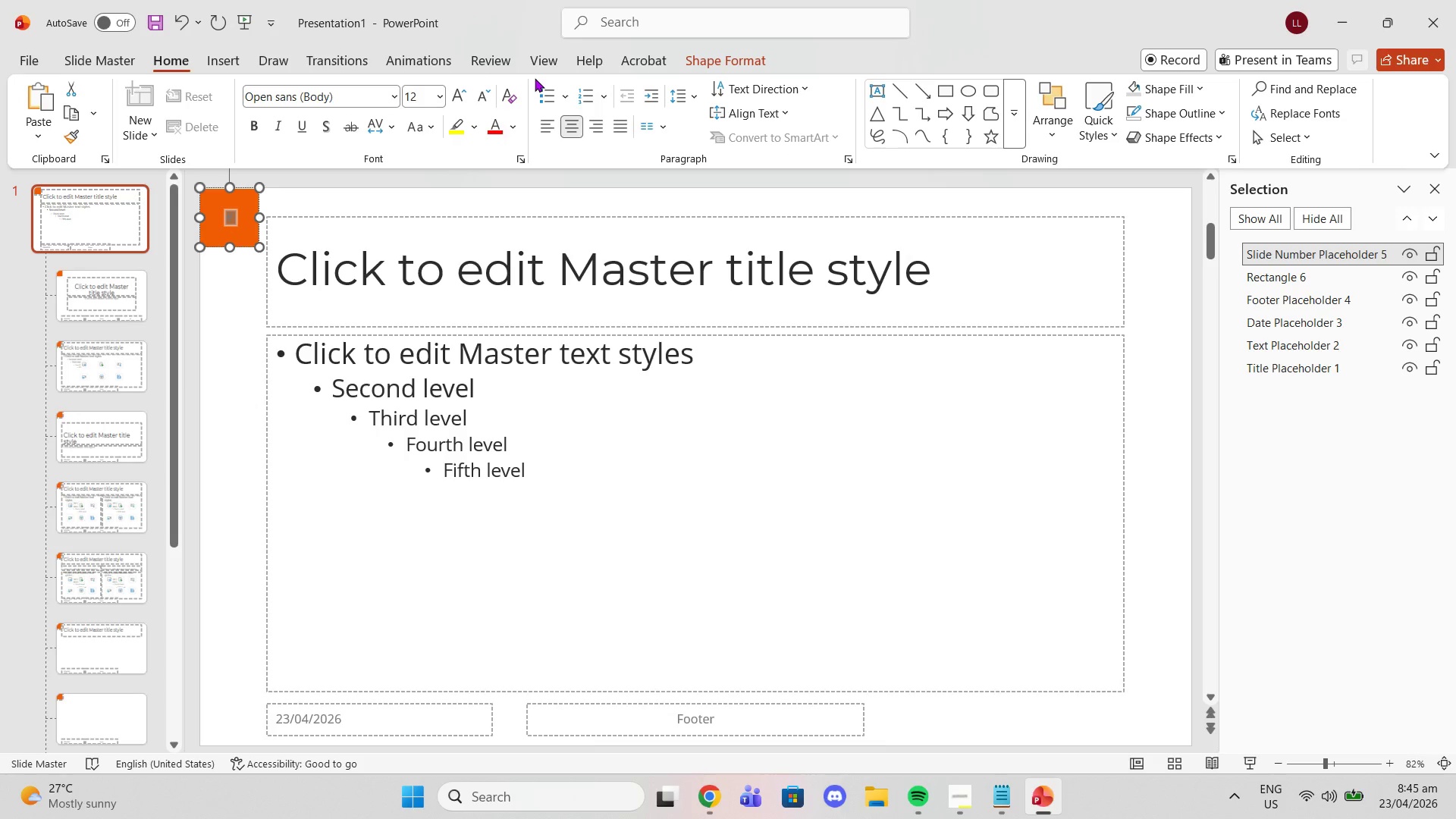 
left_click([515, 124])
 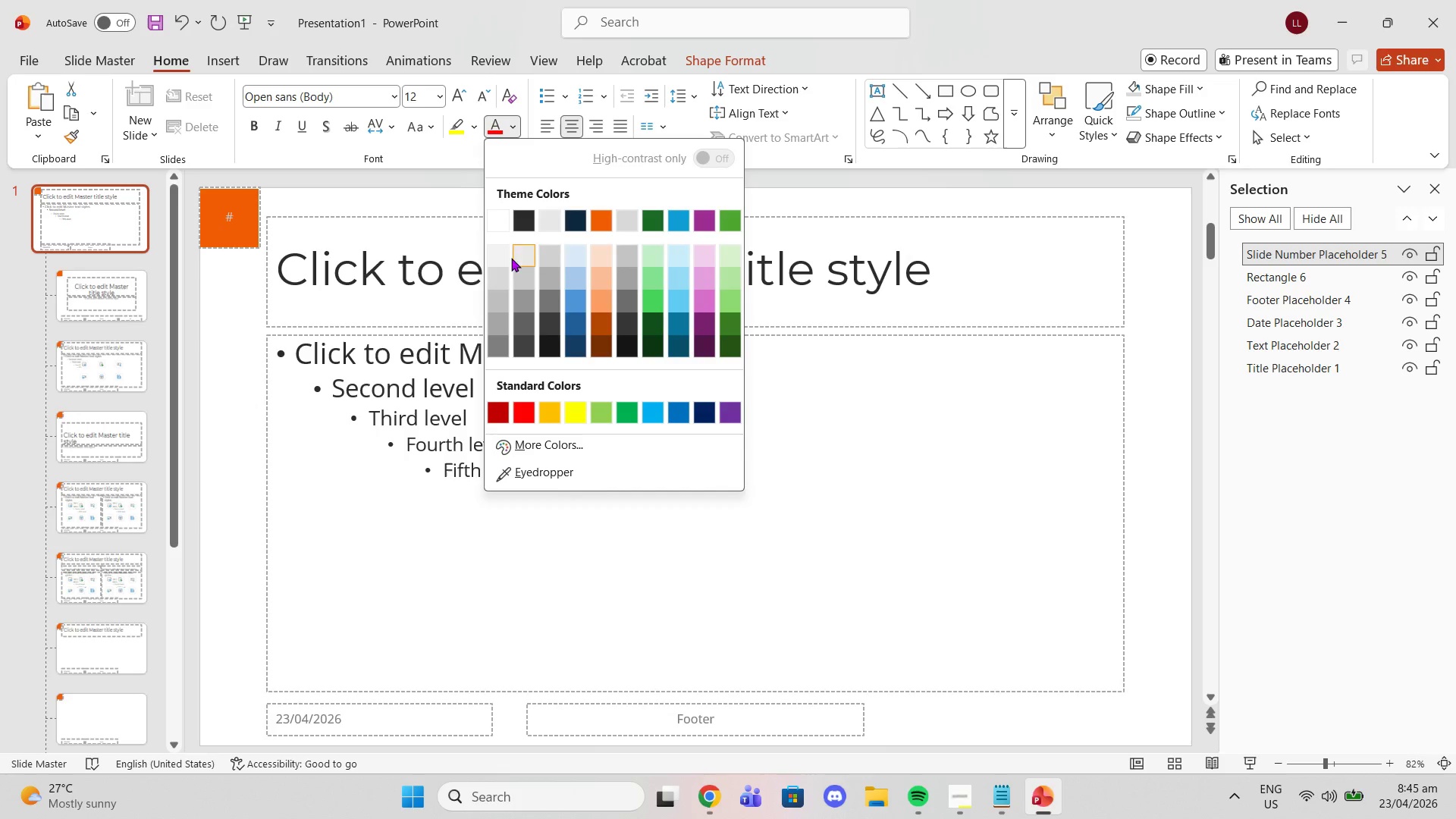 
left_click([502, 223])
 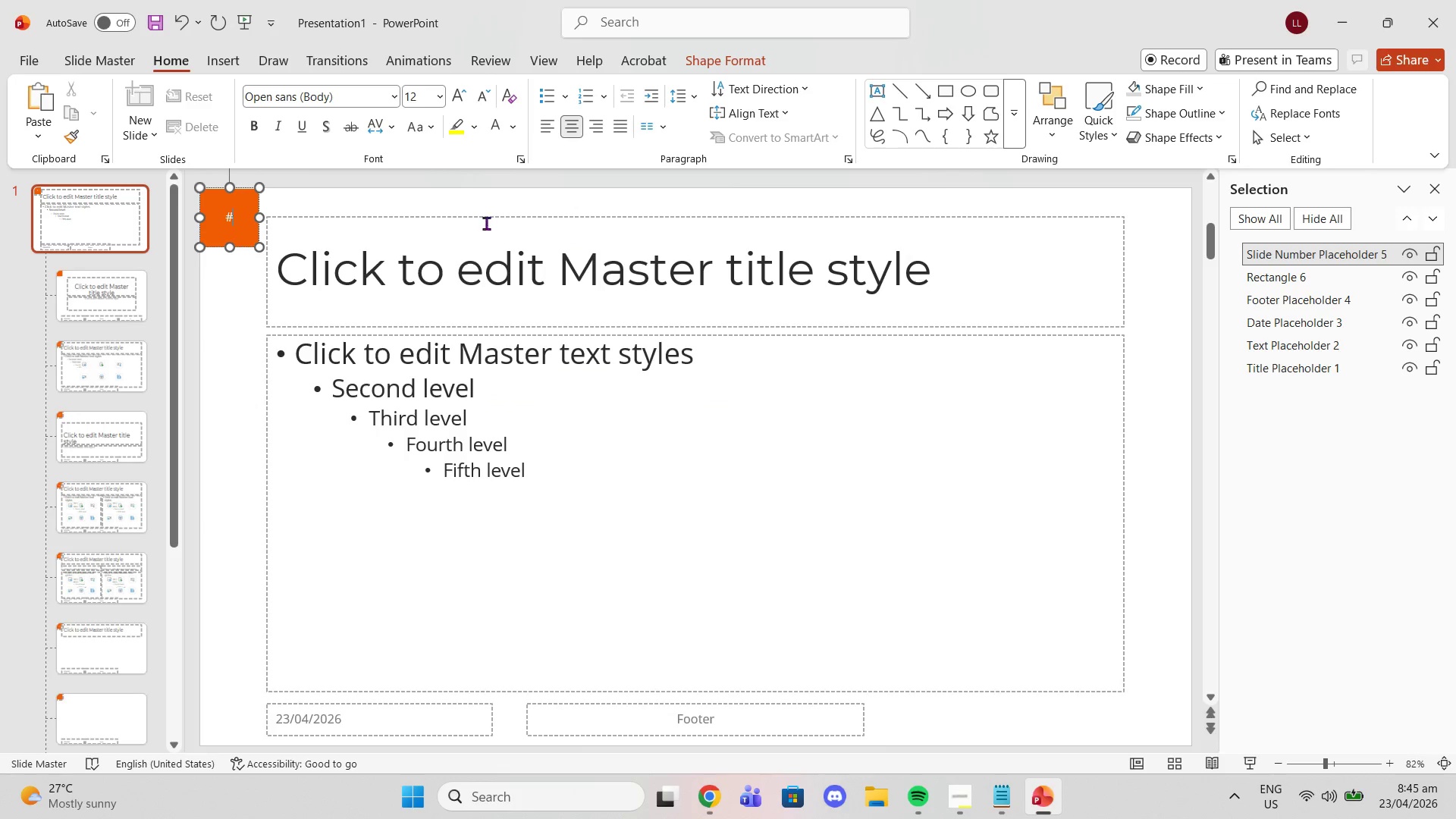 
left_click([482, 180])
 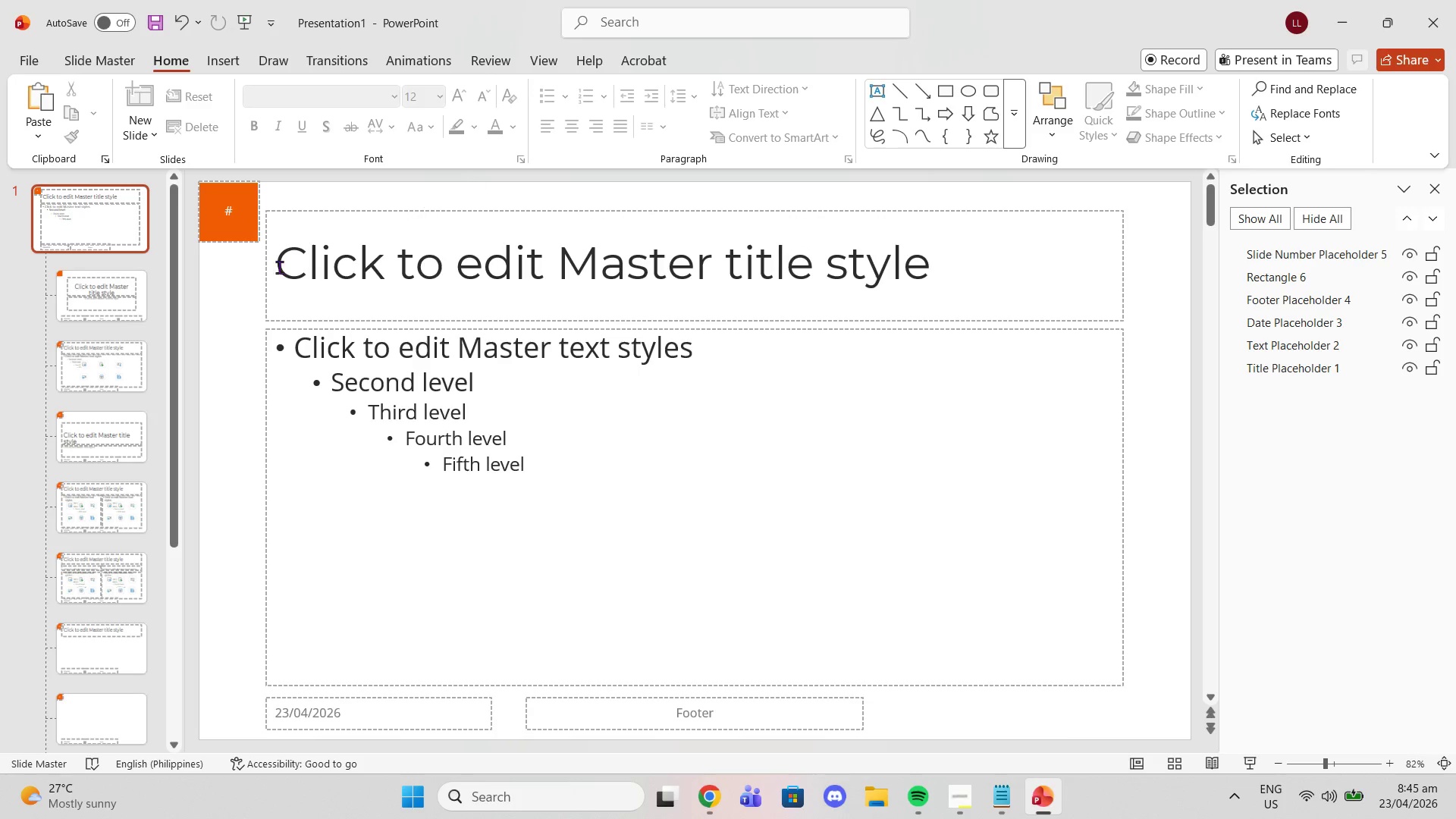 
scroll: coordinate [243, 293], scroll_direction: down, amount: 1.0
 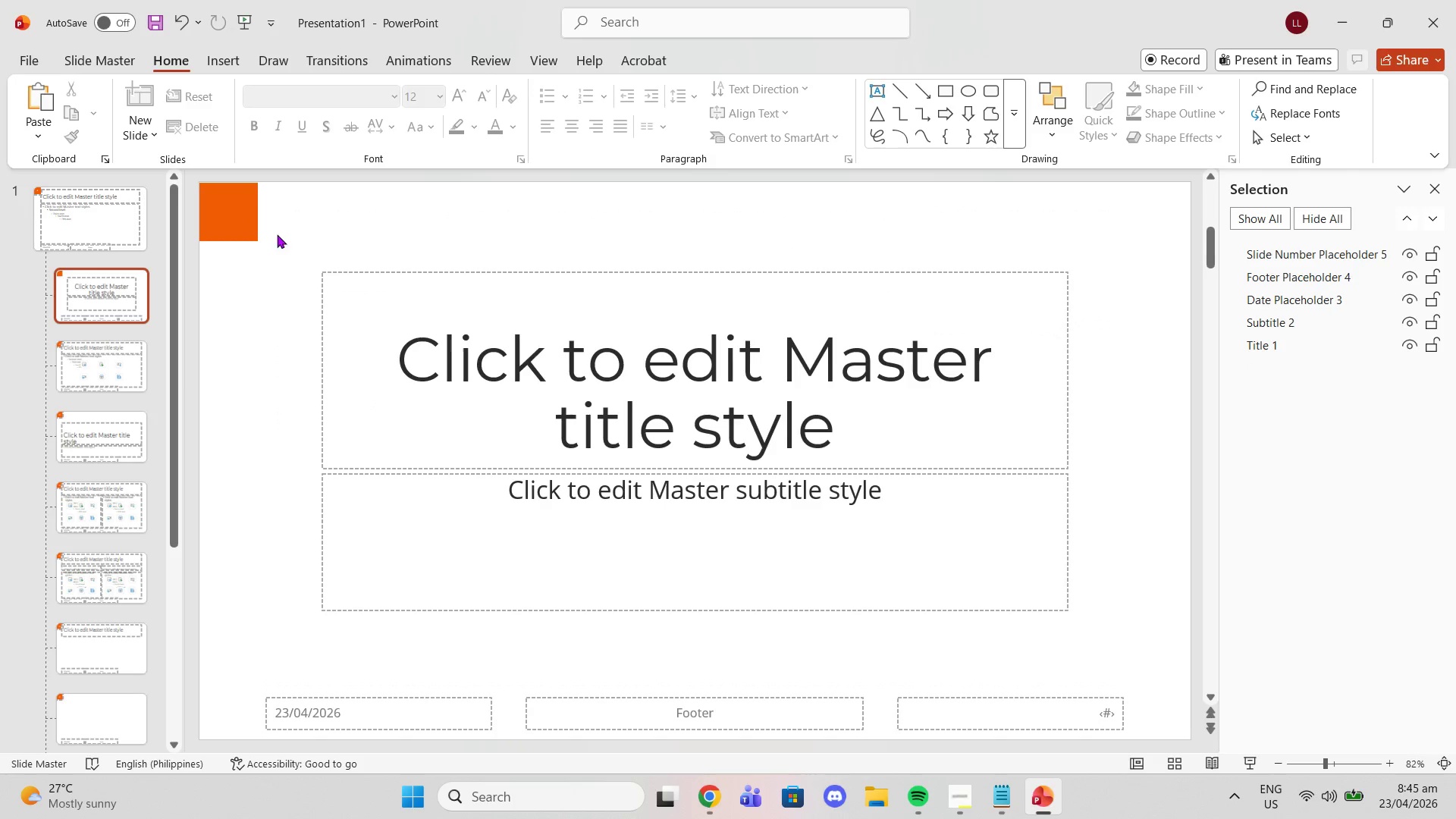 
mouse_move([397, 127])
 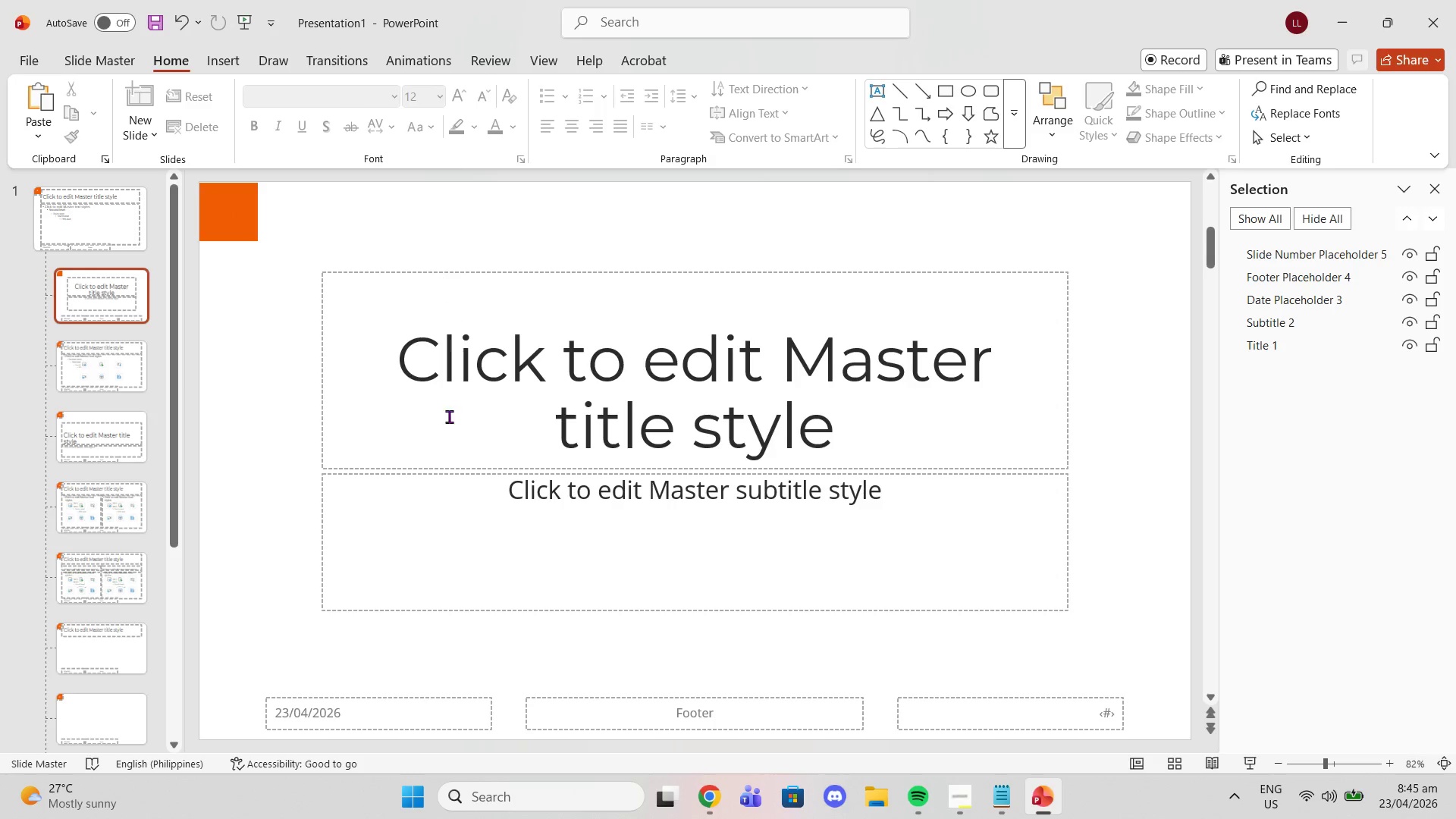 
left_click([587, 698])
 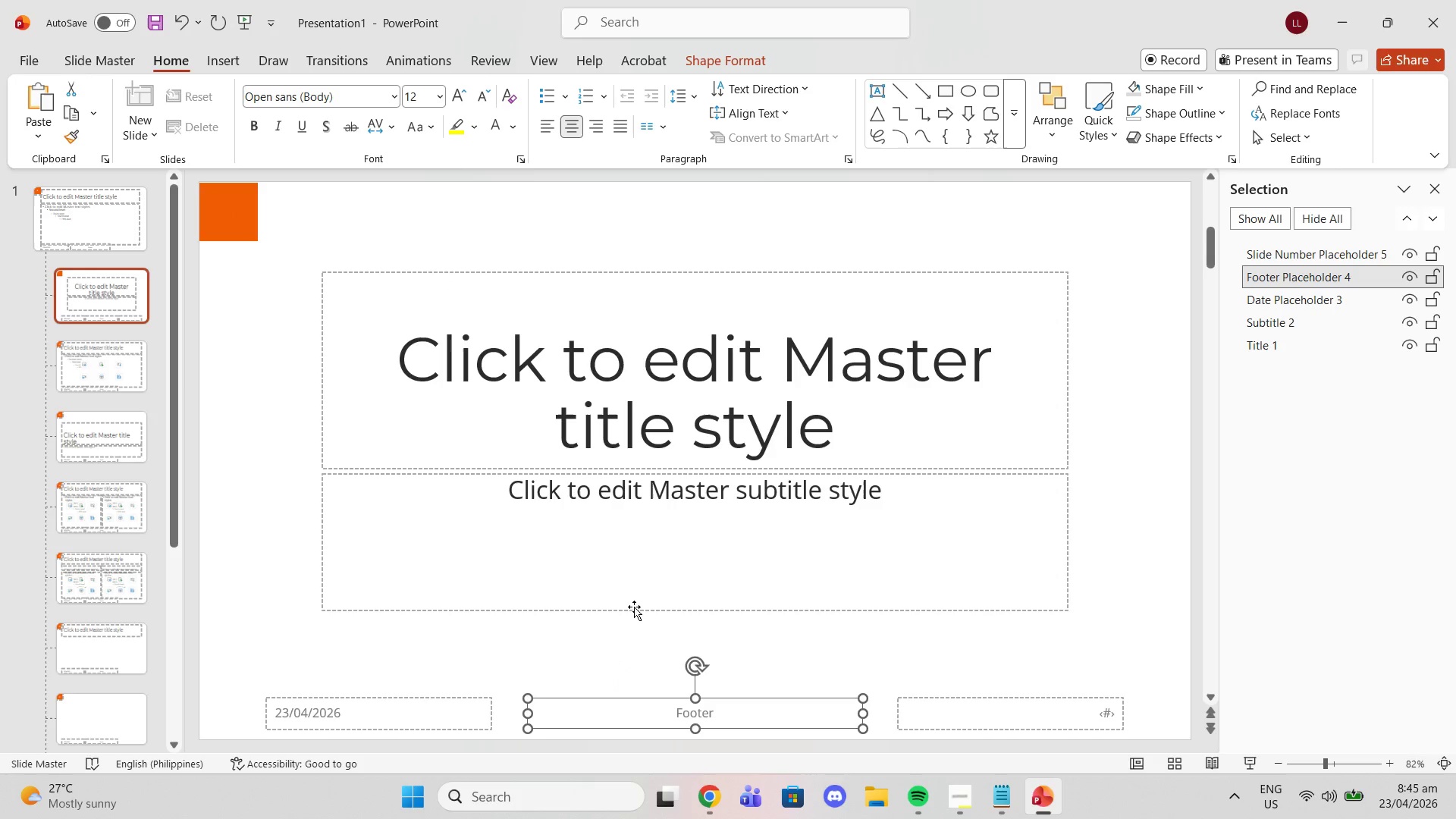 
left_click([635, 580])
 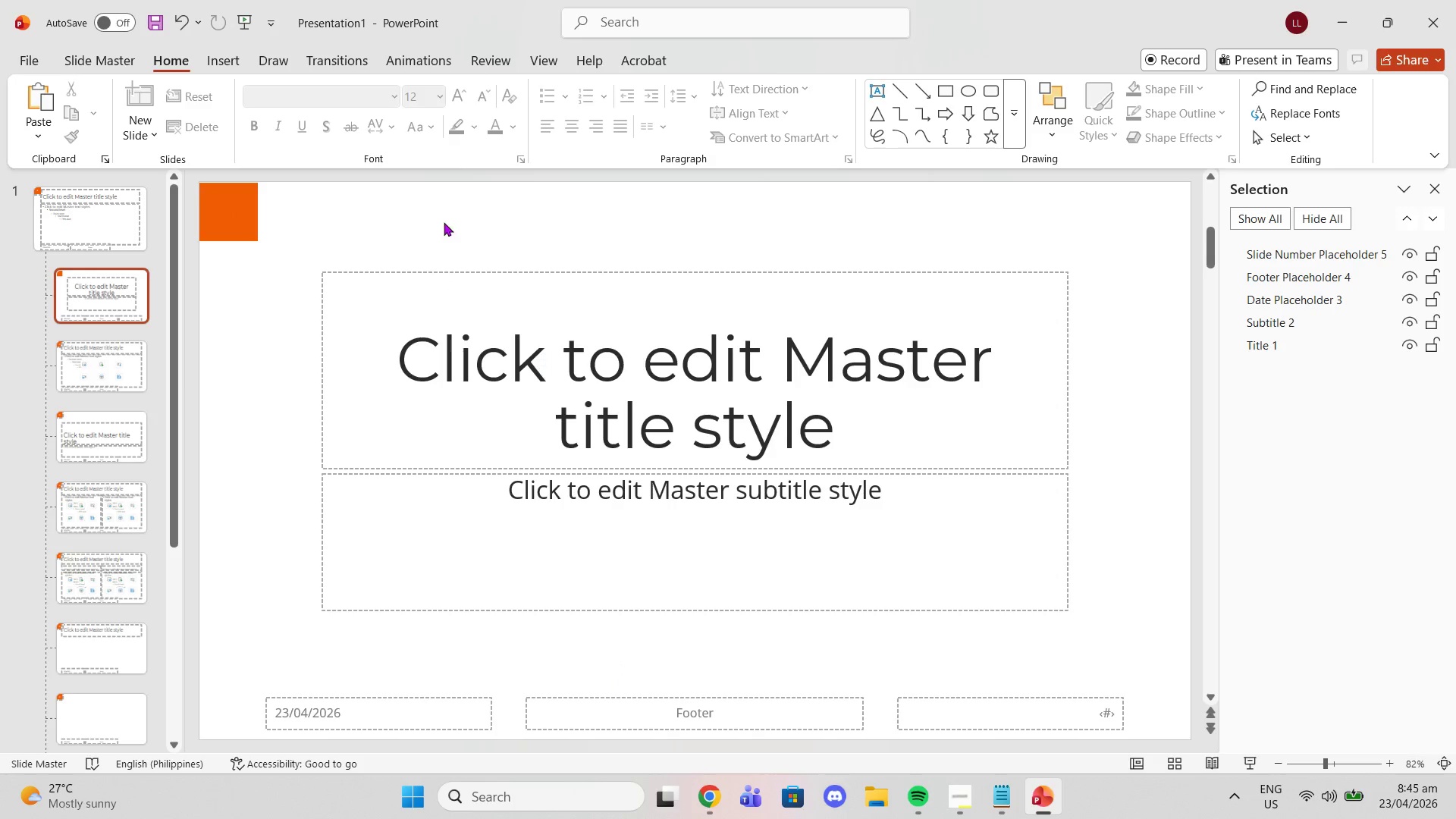 
left_click([400, 190])
 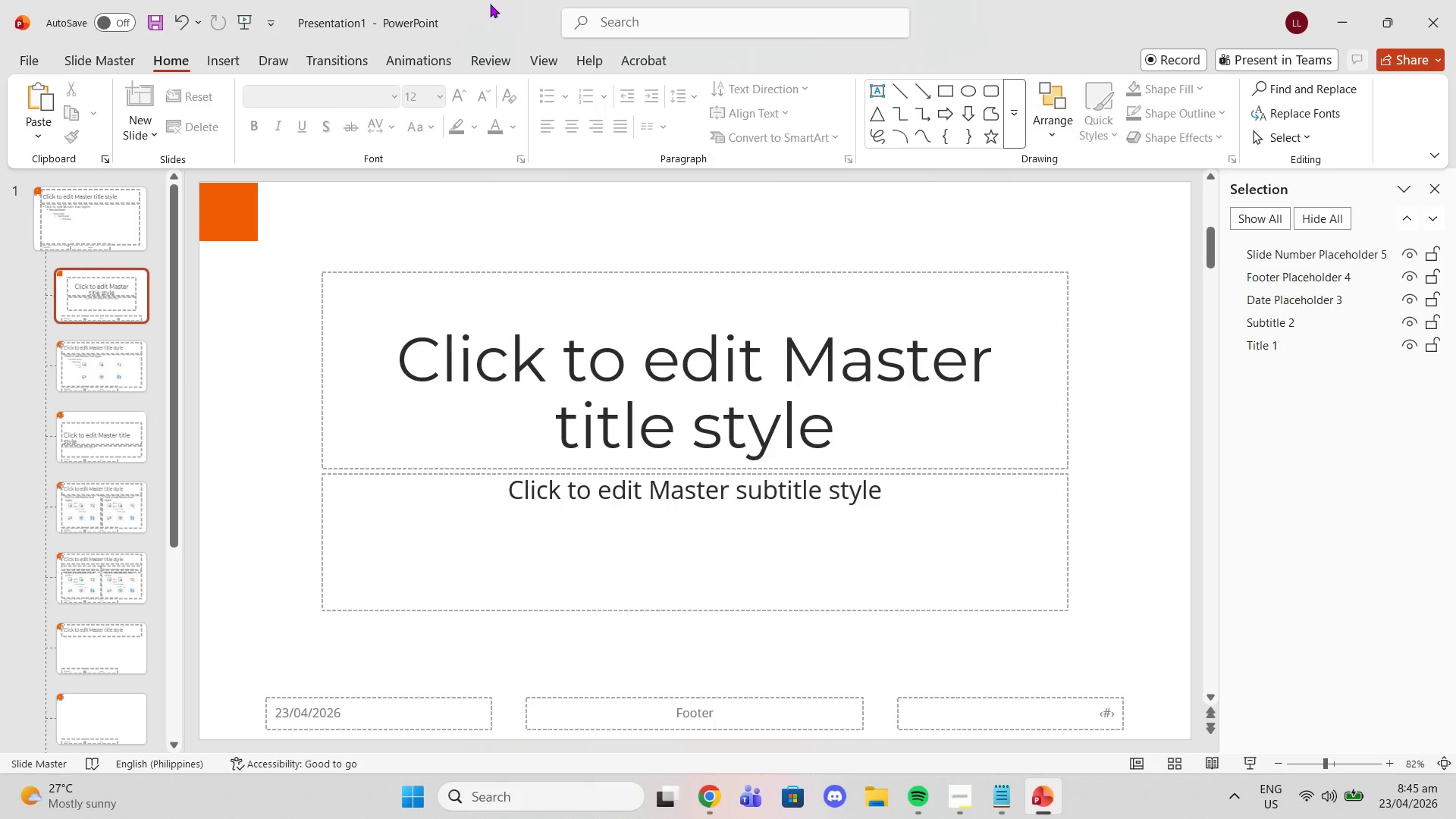 
wait(5.78)
 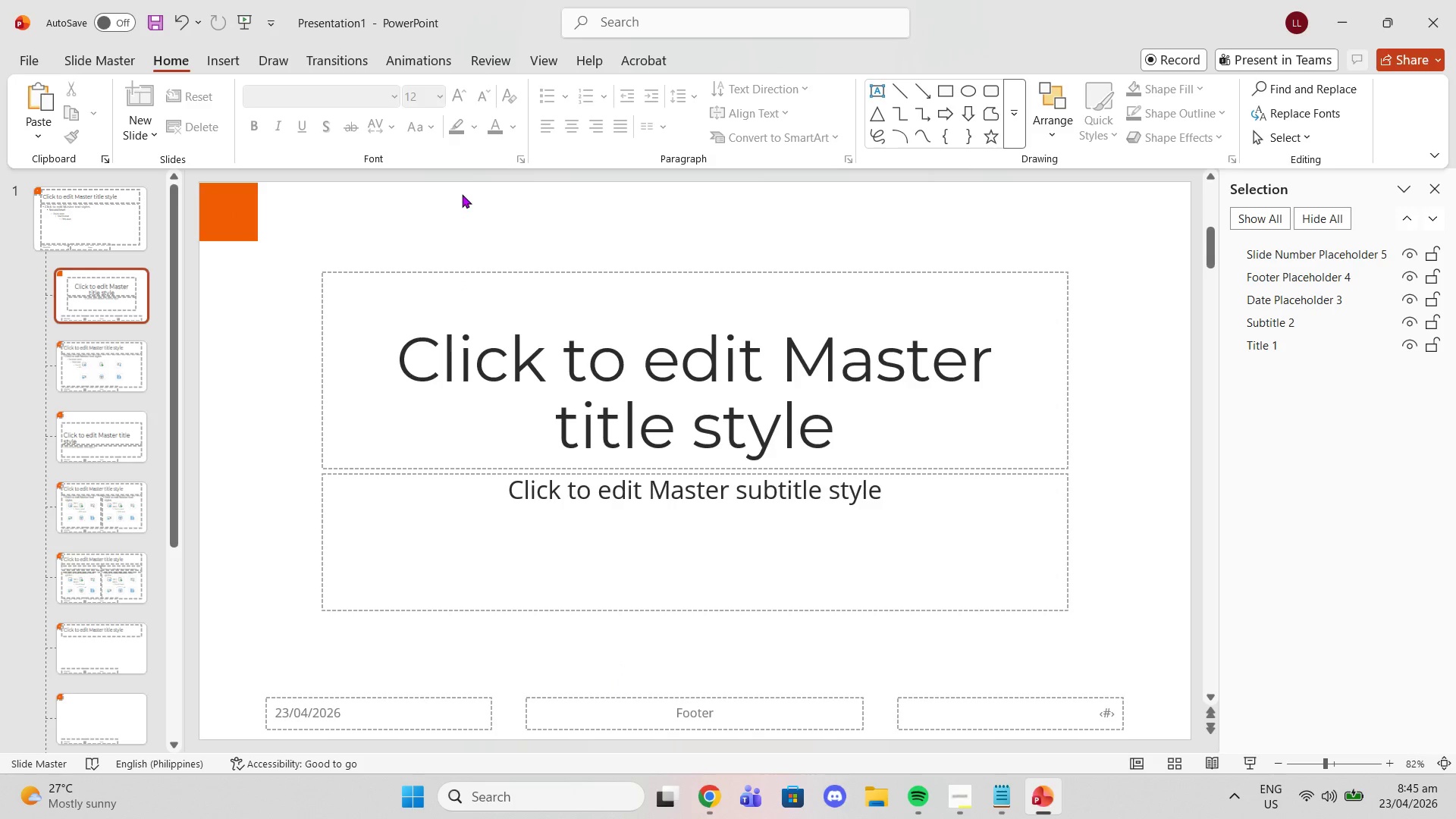 
left_click([421, 240])
 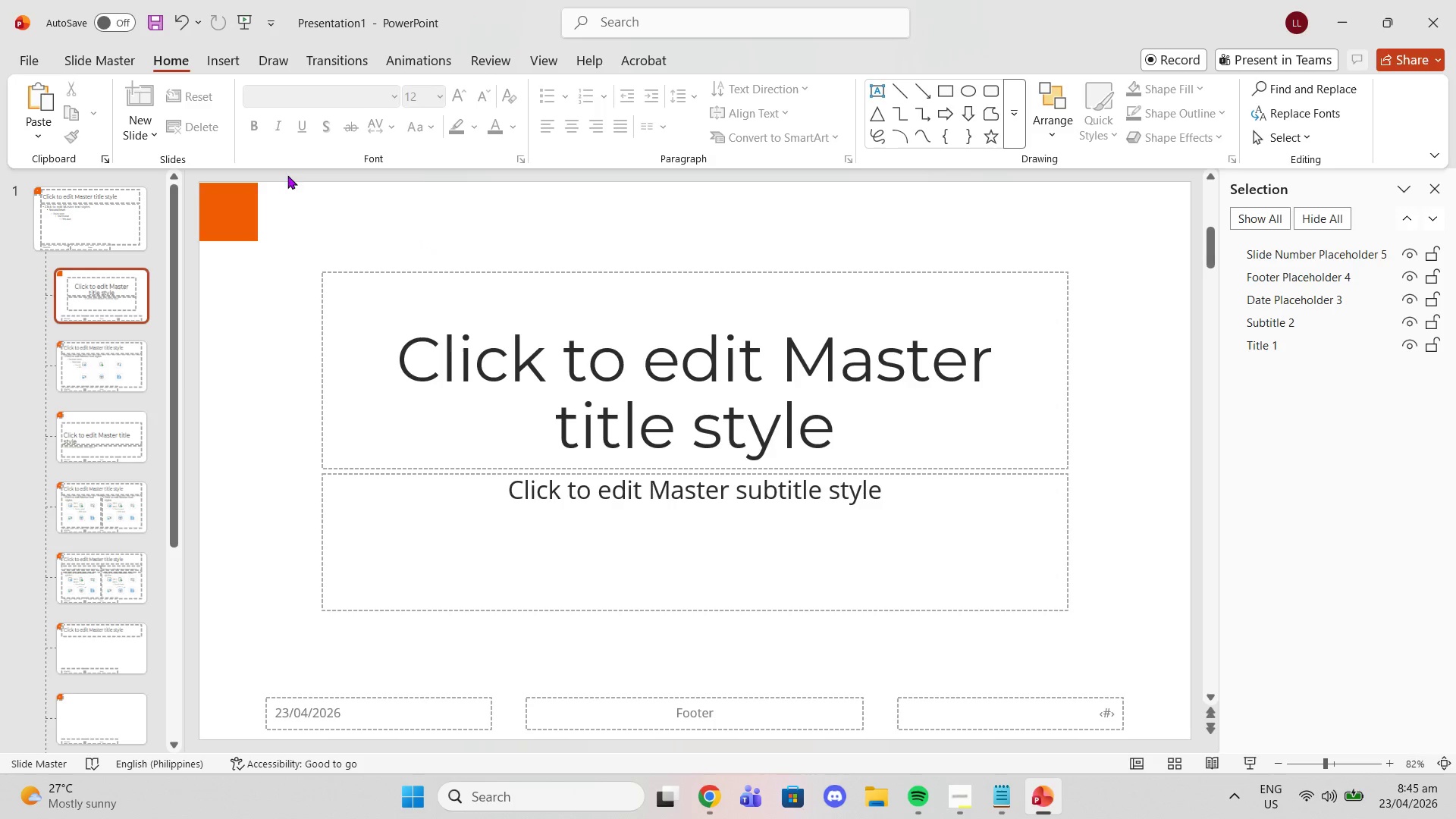 
left_click([216, 192])
 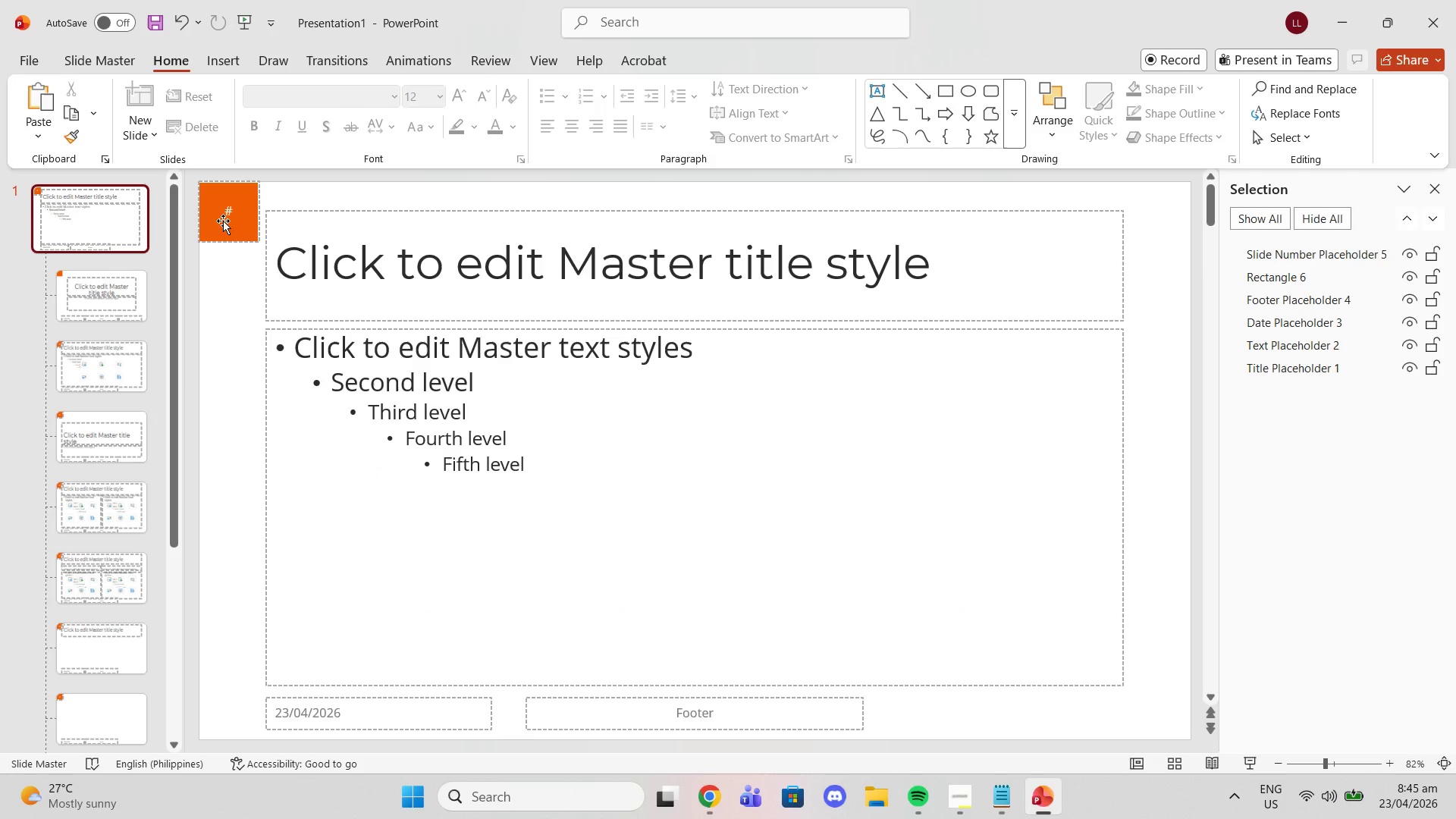 
left_click_drag(start_coordinate=[234, 193], to_coordinate=[237, 198])
 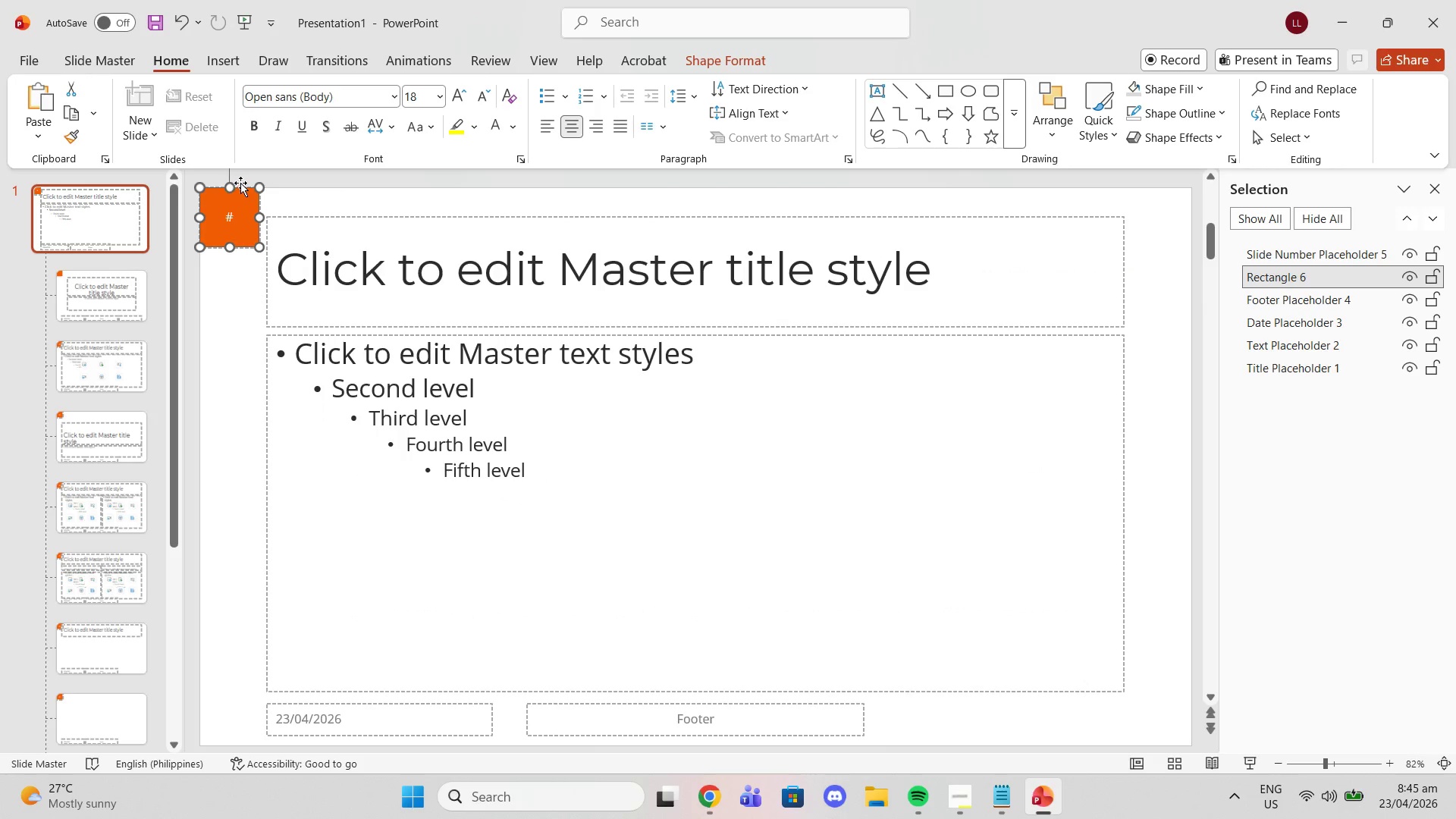 
left_click([240, 182])
 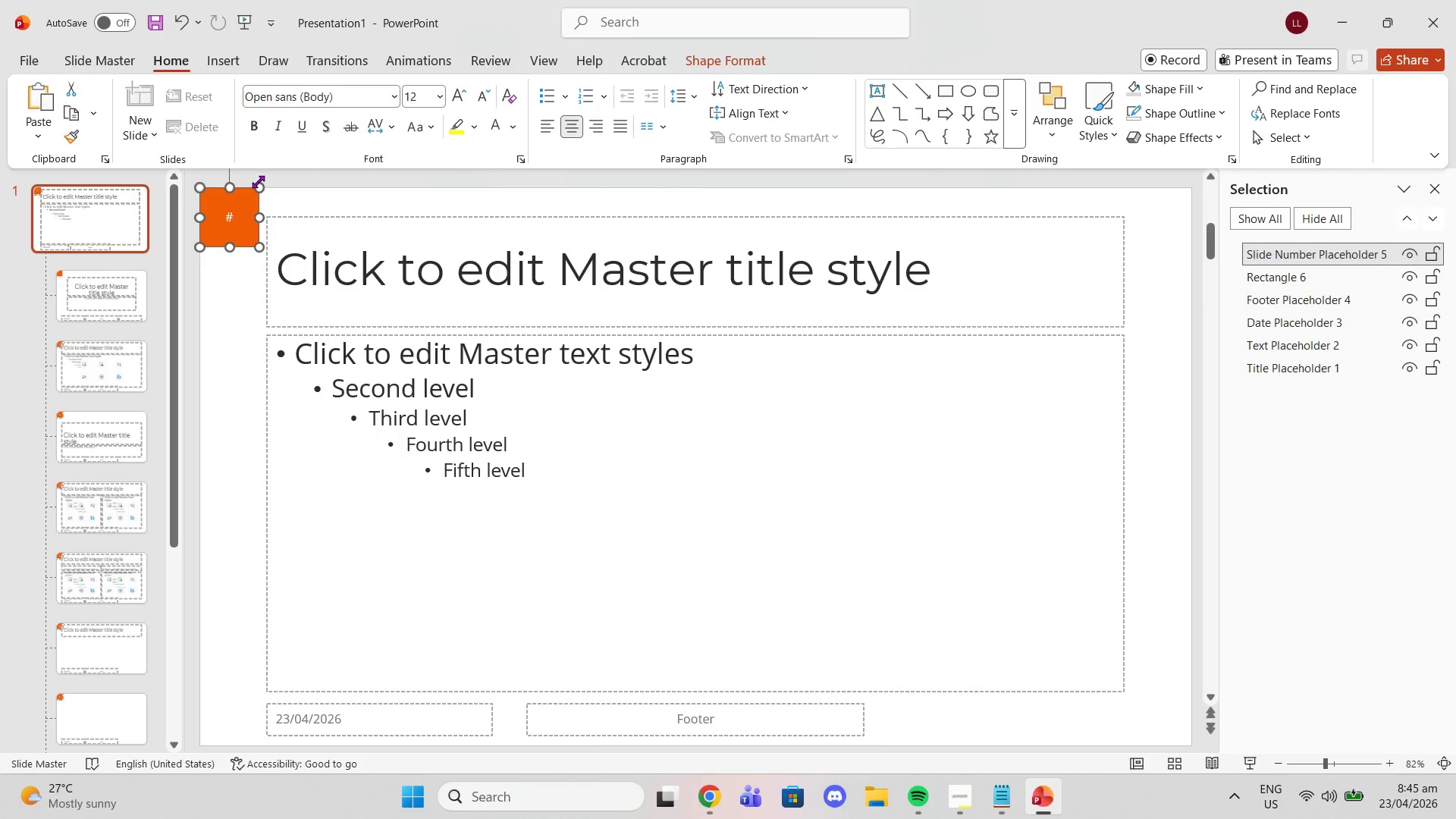 
scroll: coordinate [259, 181], scroll_direction: down, amount: 1.0
 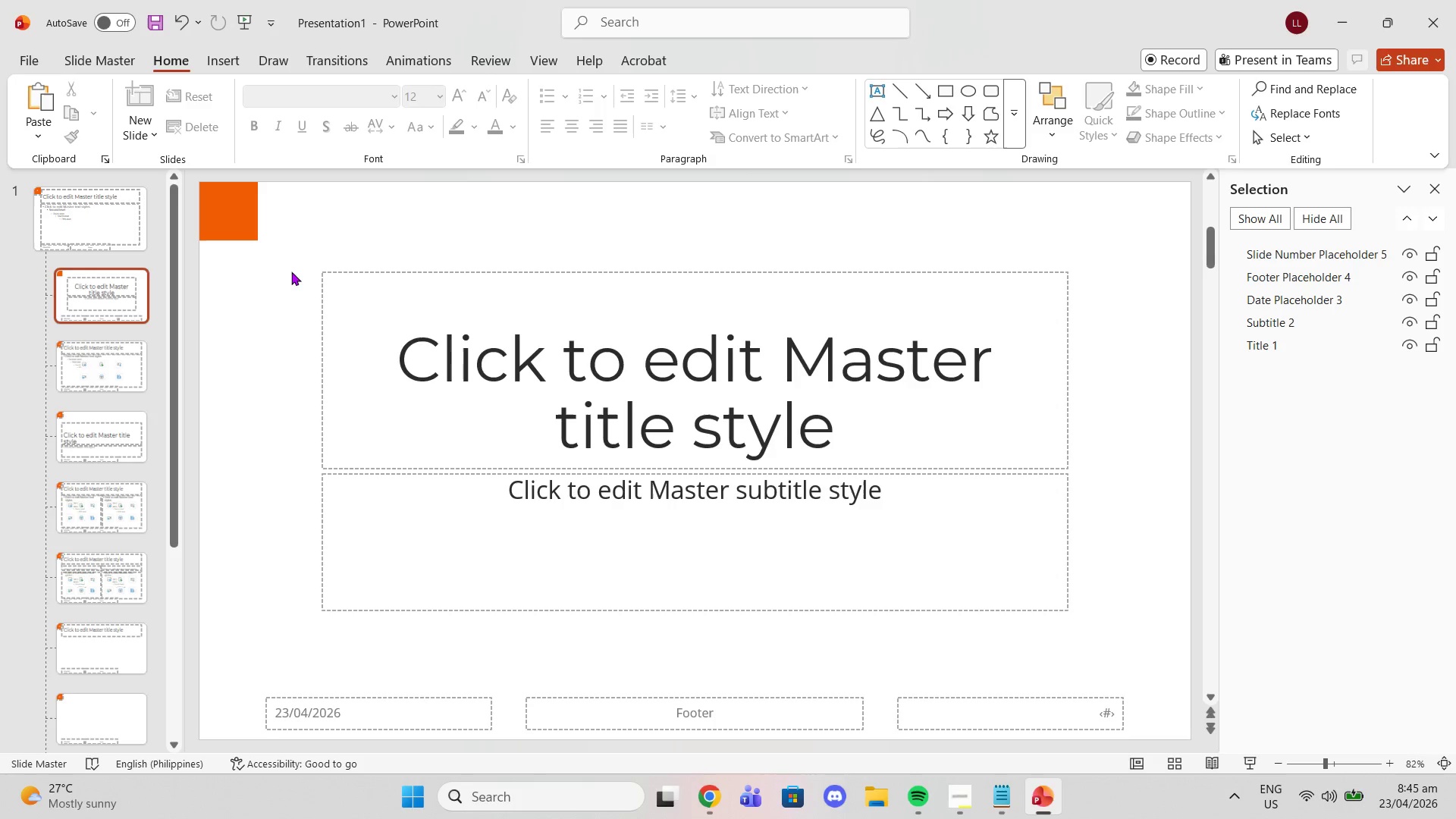 
left_click([485, 391])
 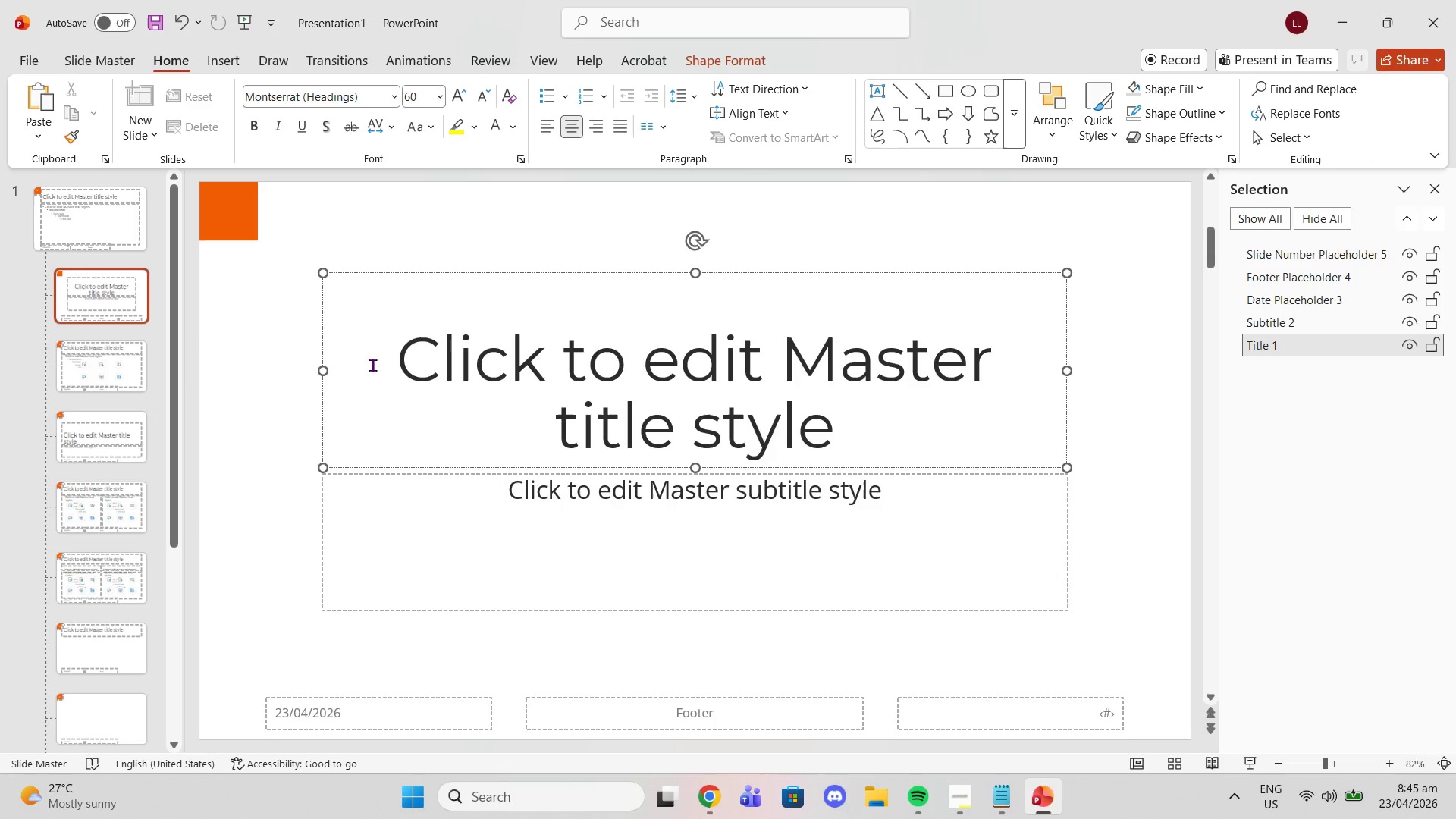 
left_click_drag(start_coordinate=[325, 372], to_coordinate=[323, 347])
 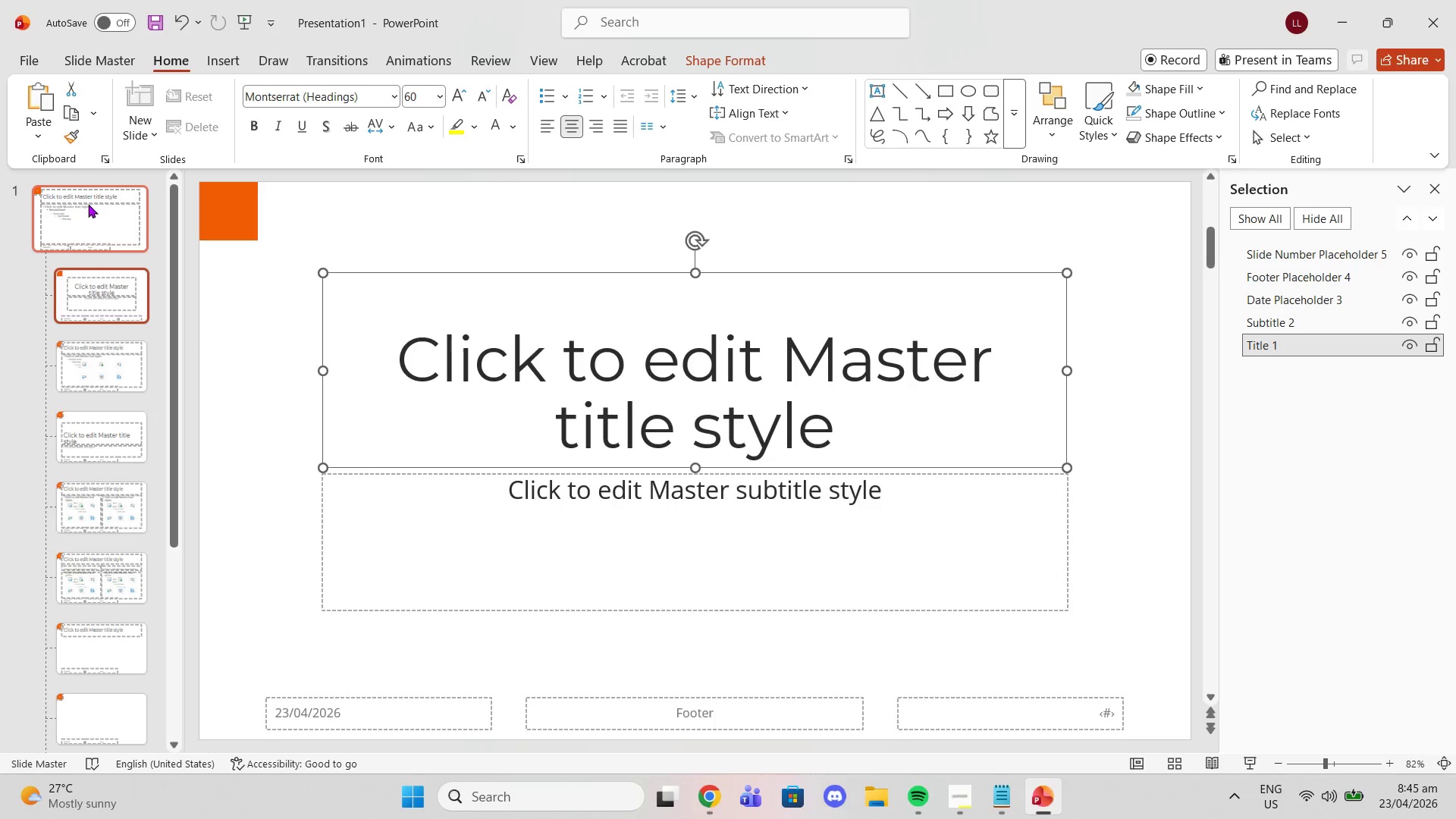 
left_click([88, 204])
 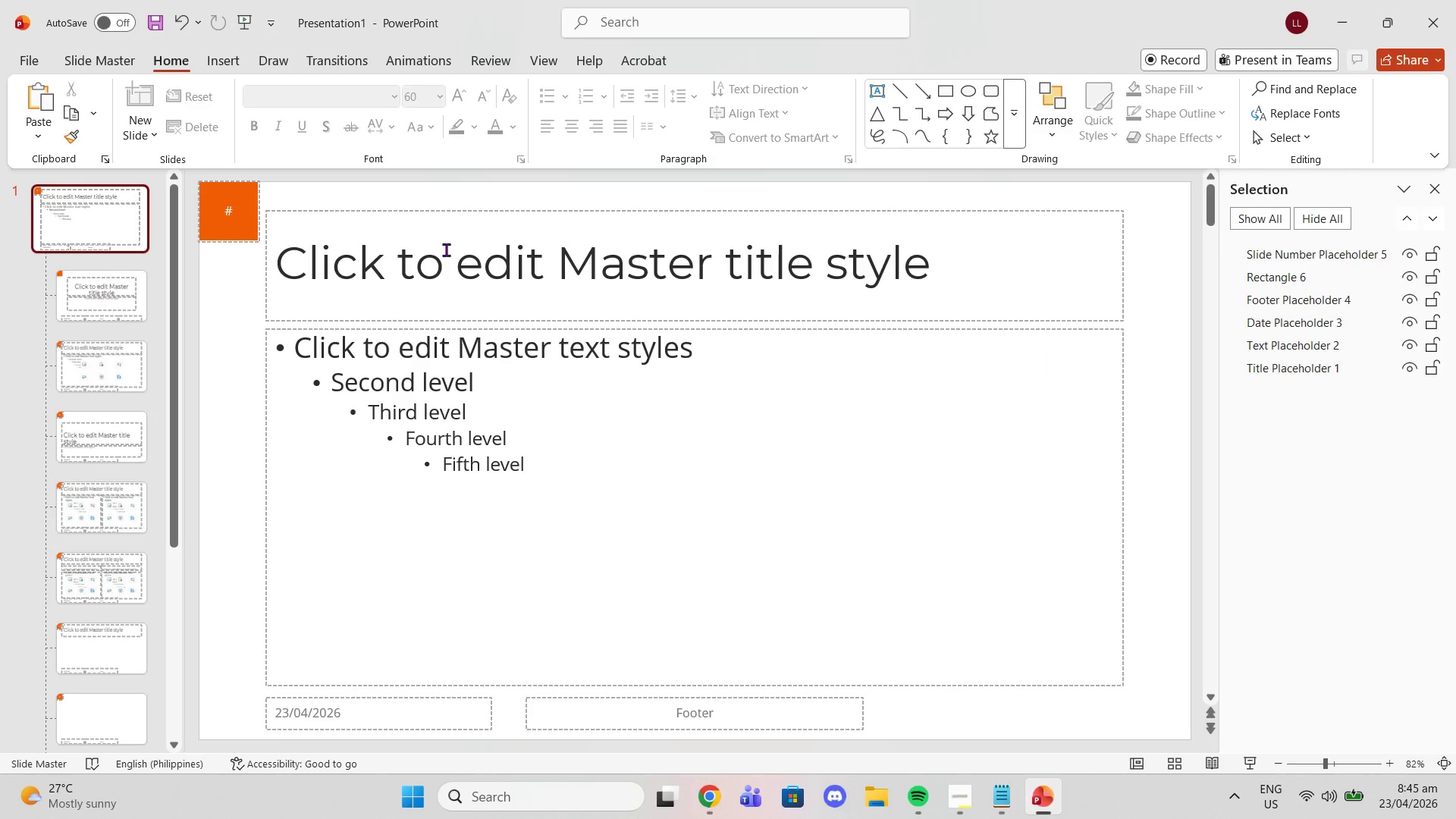 
double_click([447, 249])
 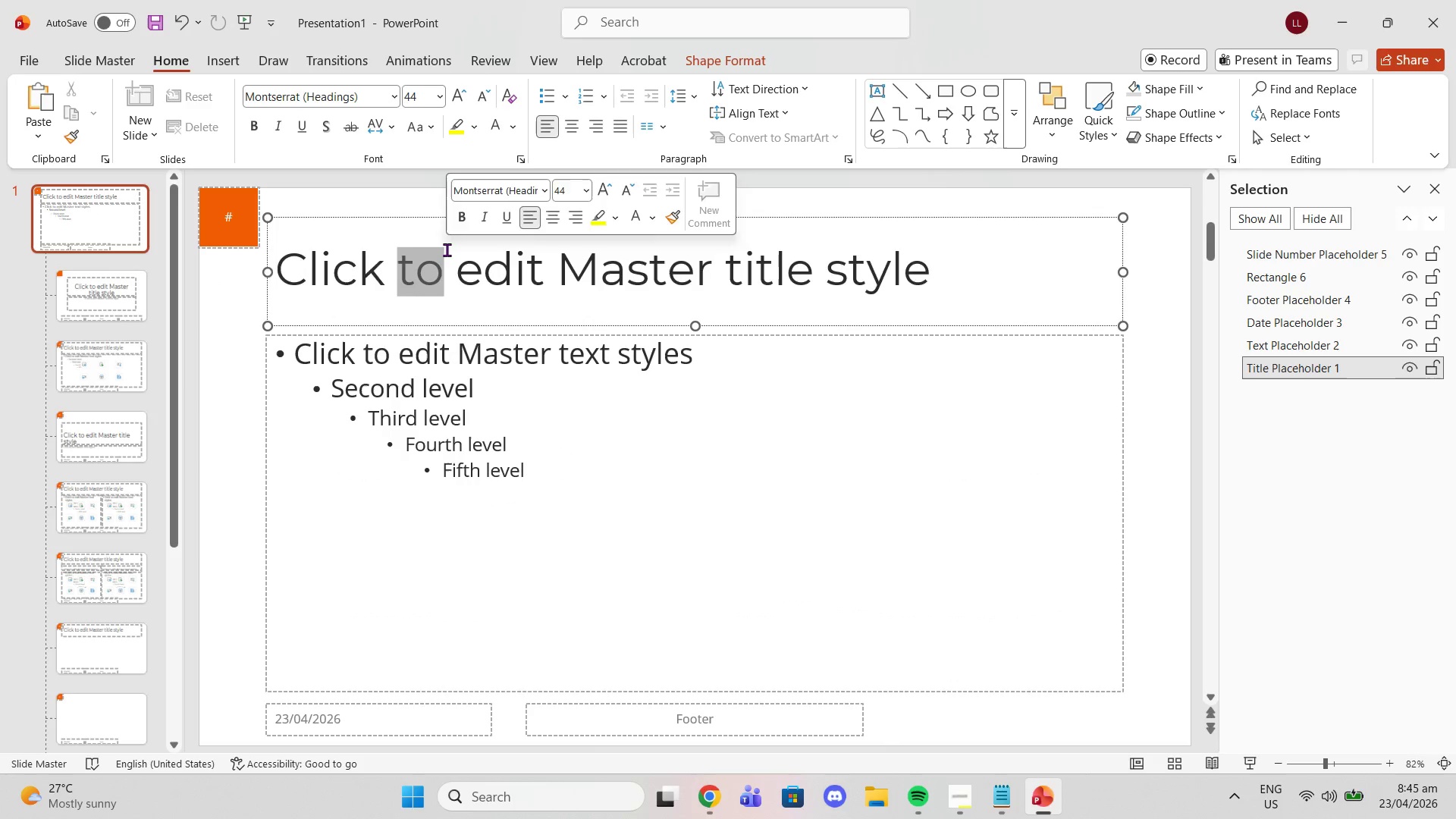 
triple_click([447, 249])
 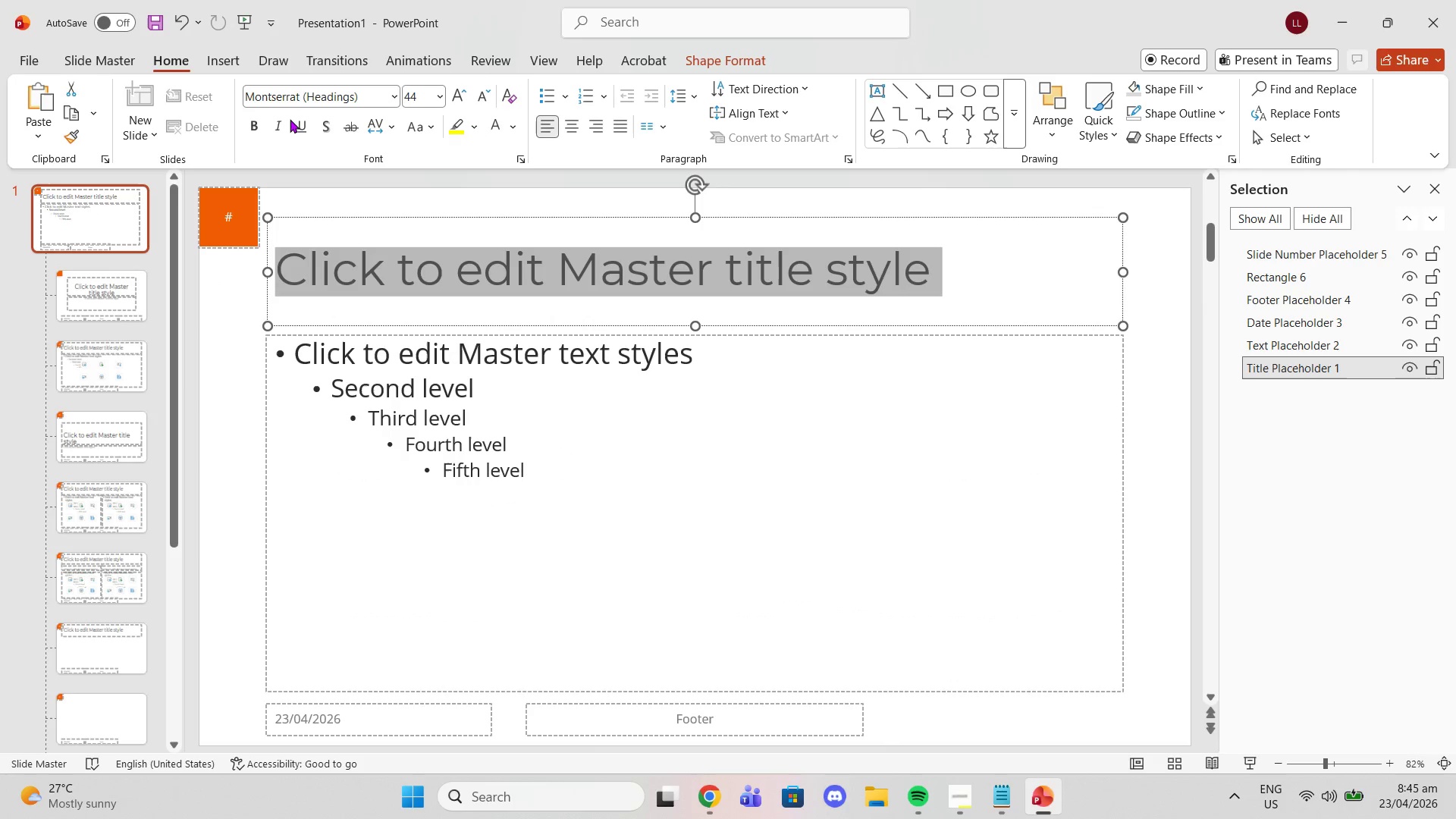 
left_click([246, 121])
 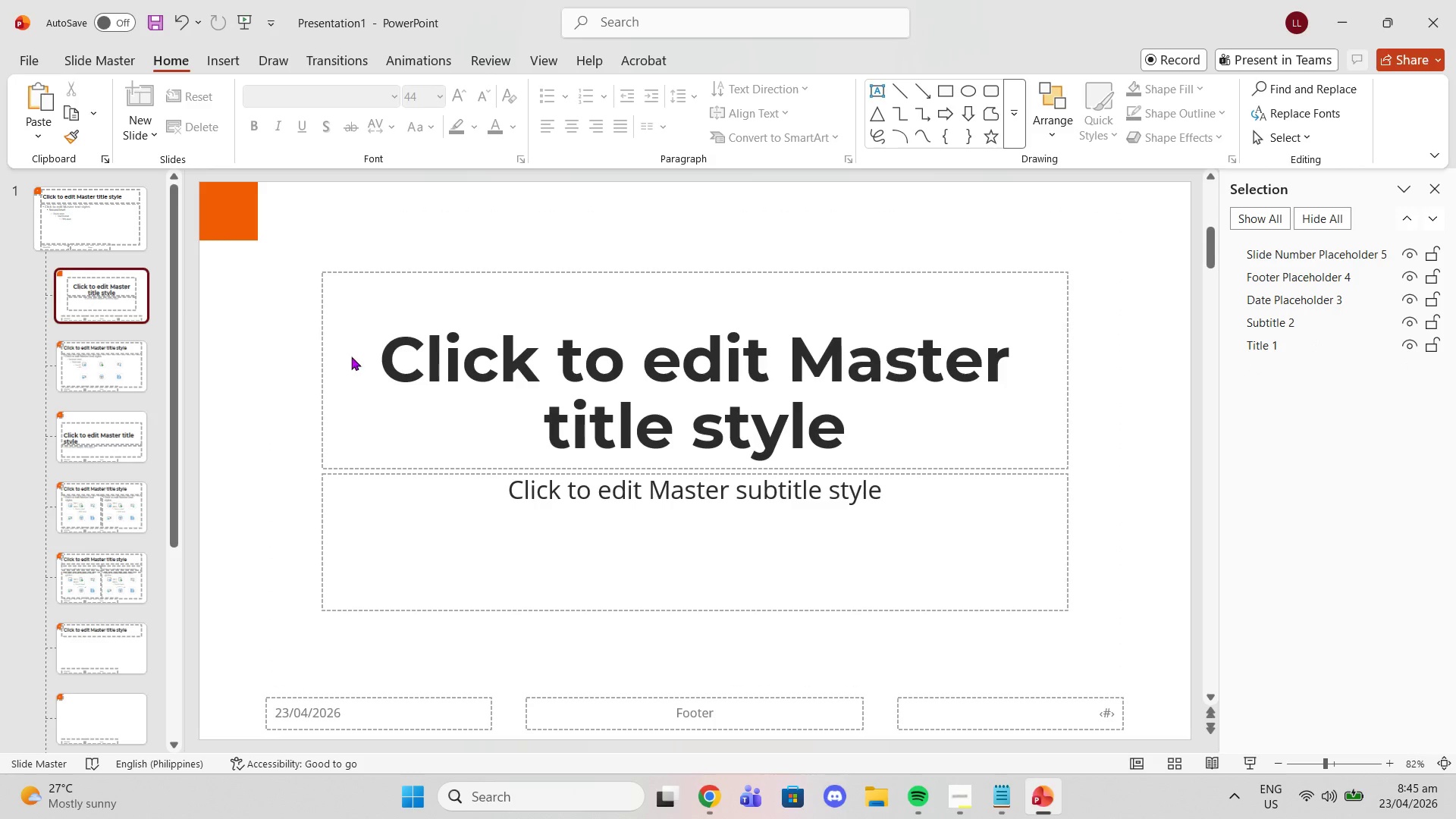 
double_click([318, 358])
 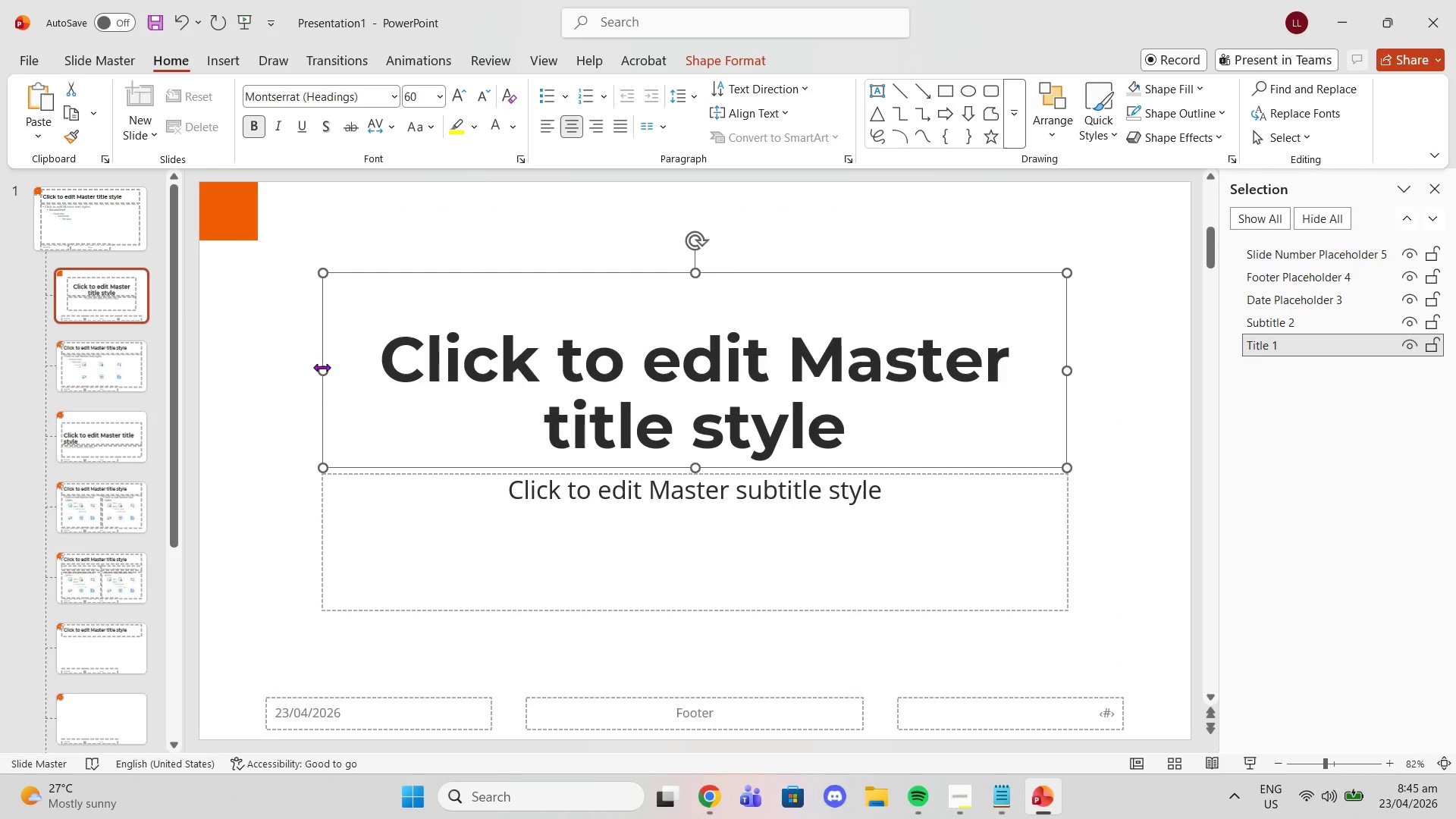 
left_click_drag(start_coordinate=[321, 367], to_coordinate=[226, 356])
 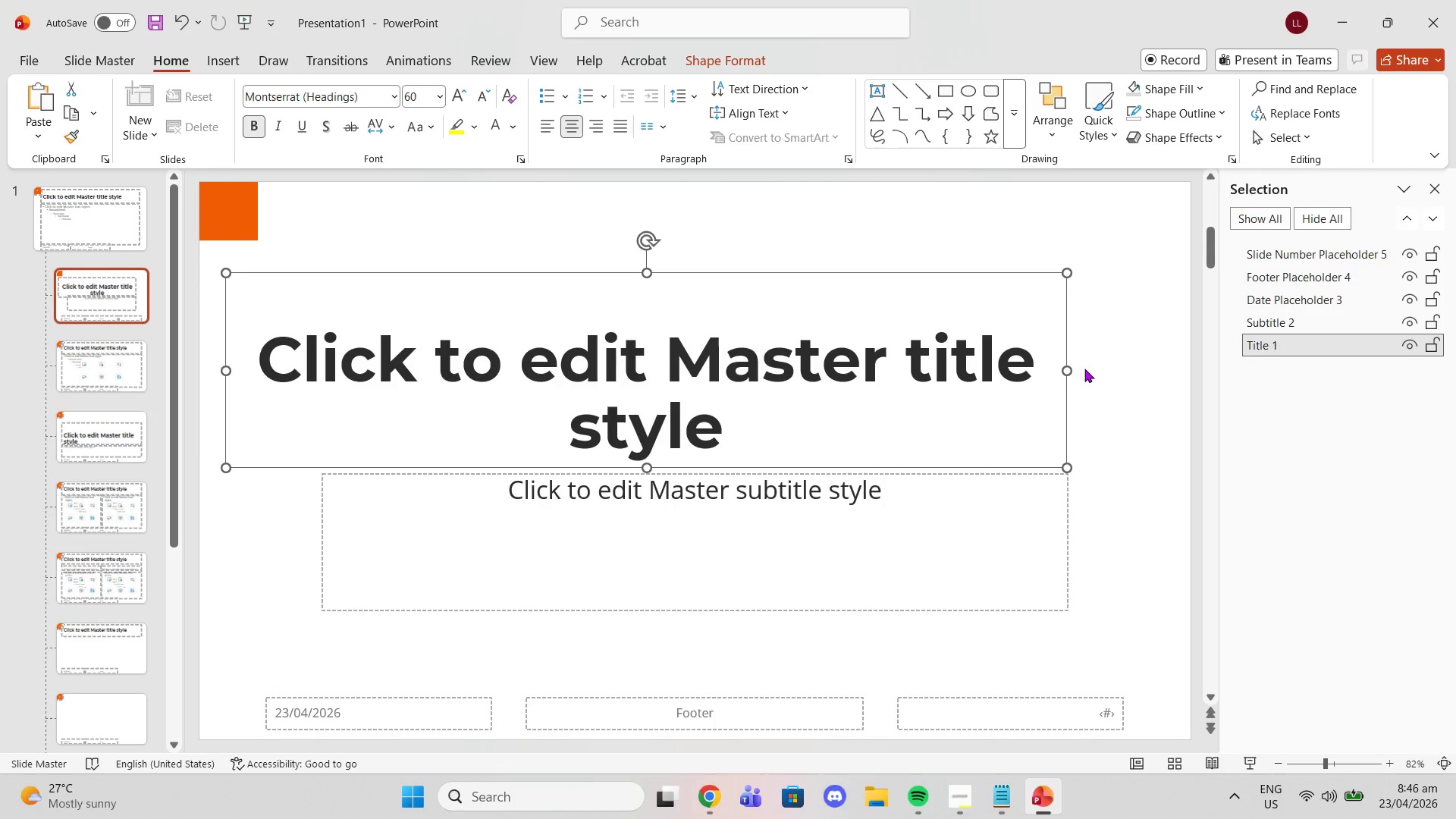 
left_click_drag(start_coordinate=[1064, 369], to_coordinate=[734, 335])
 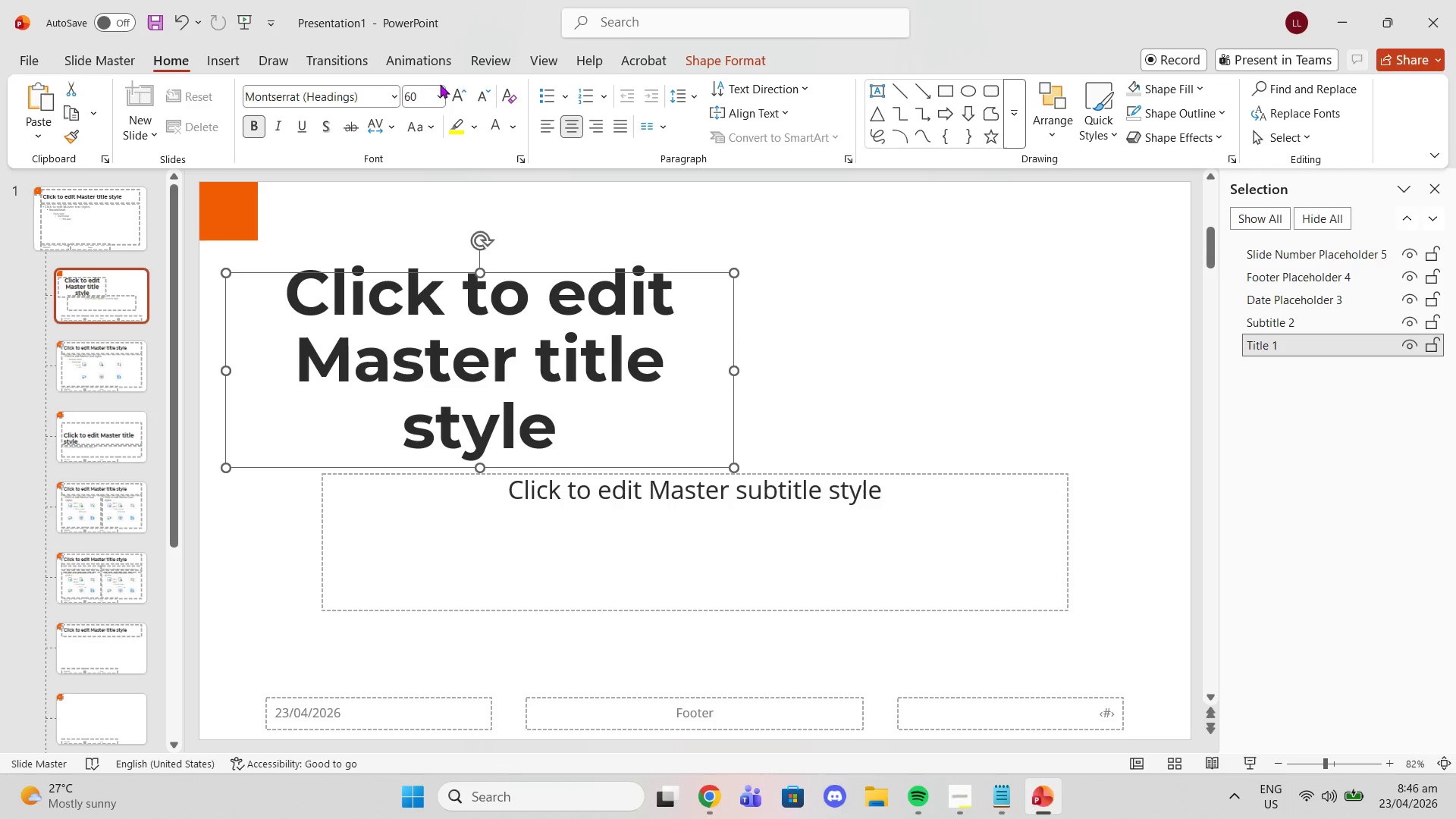 
left_click([483, 88])
 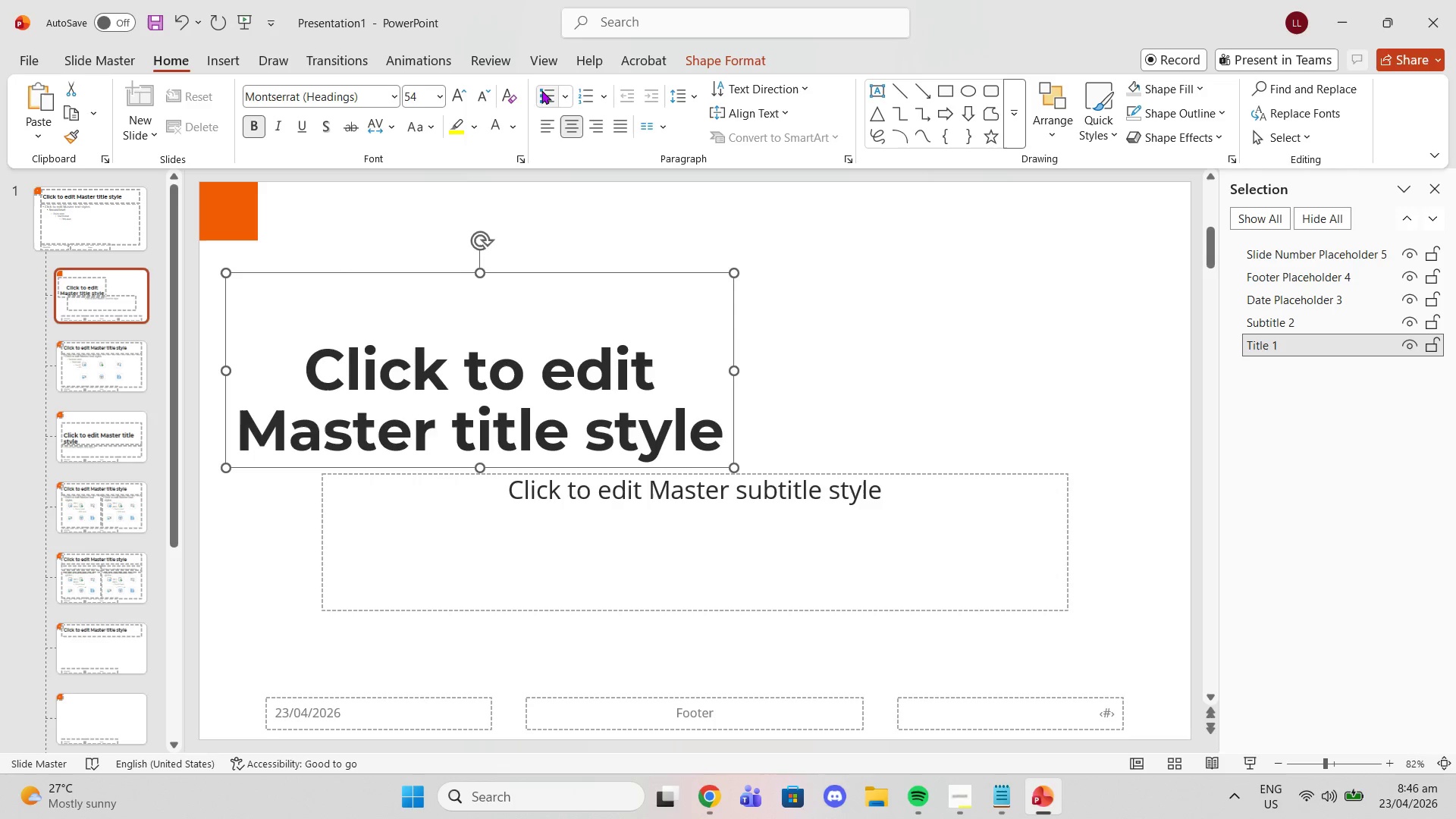 
left_click([538, 126])
 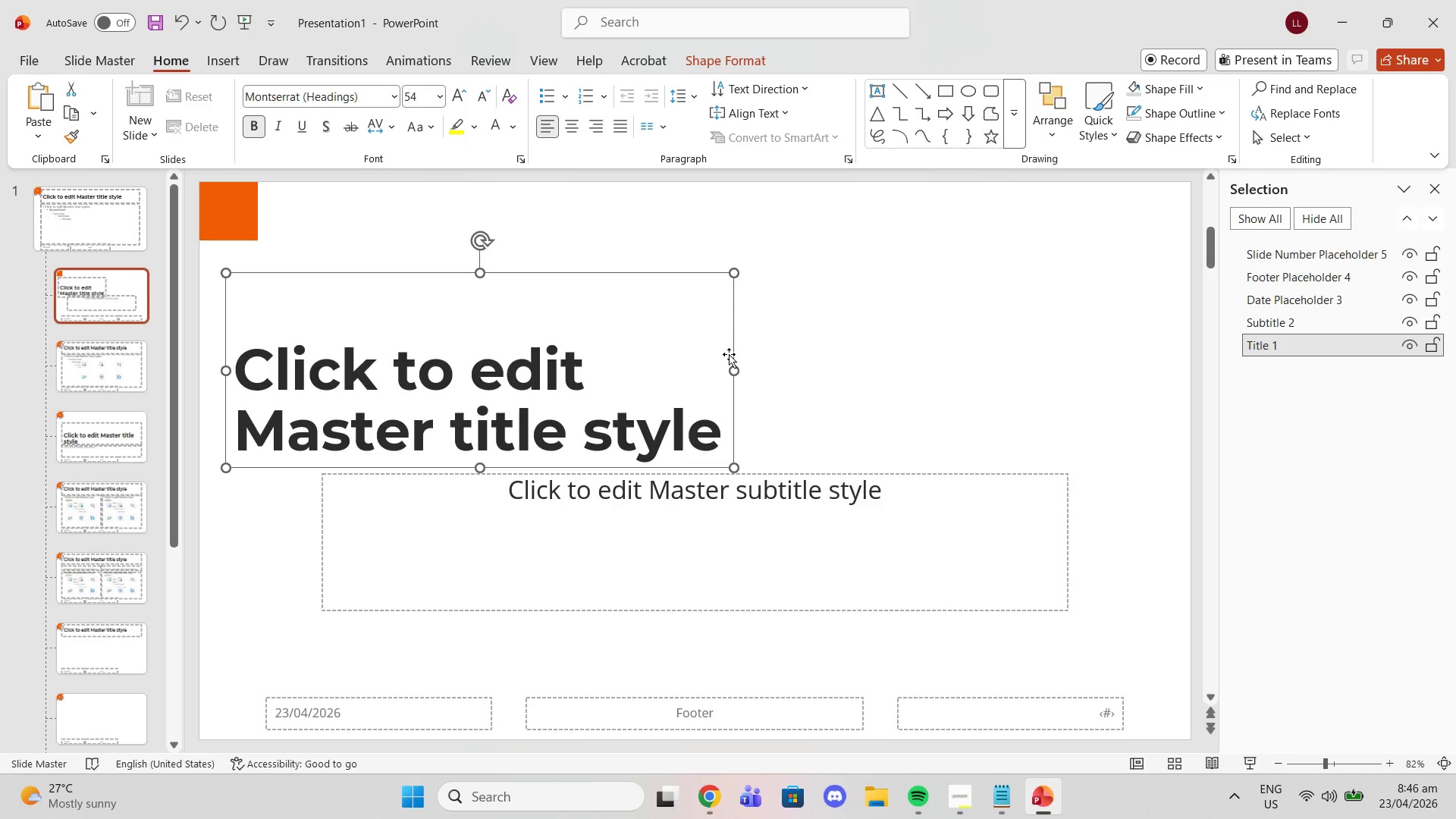 
left_click_drag(start_coordinate=[738, 367], to_coordinate=[689, 364])
 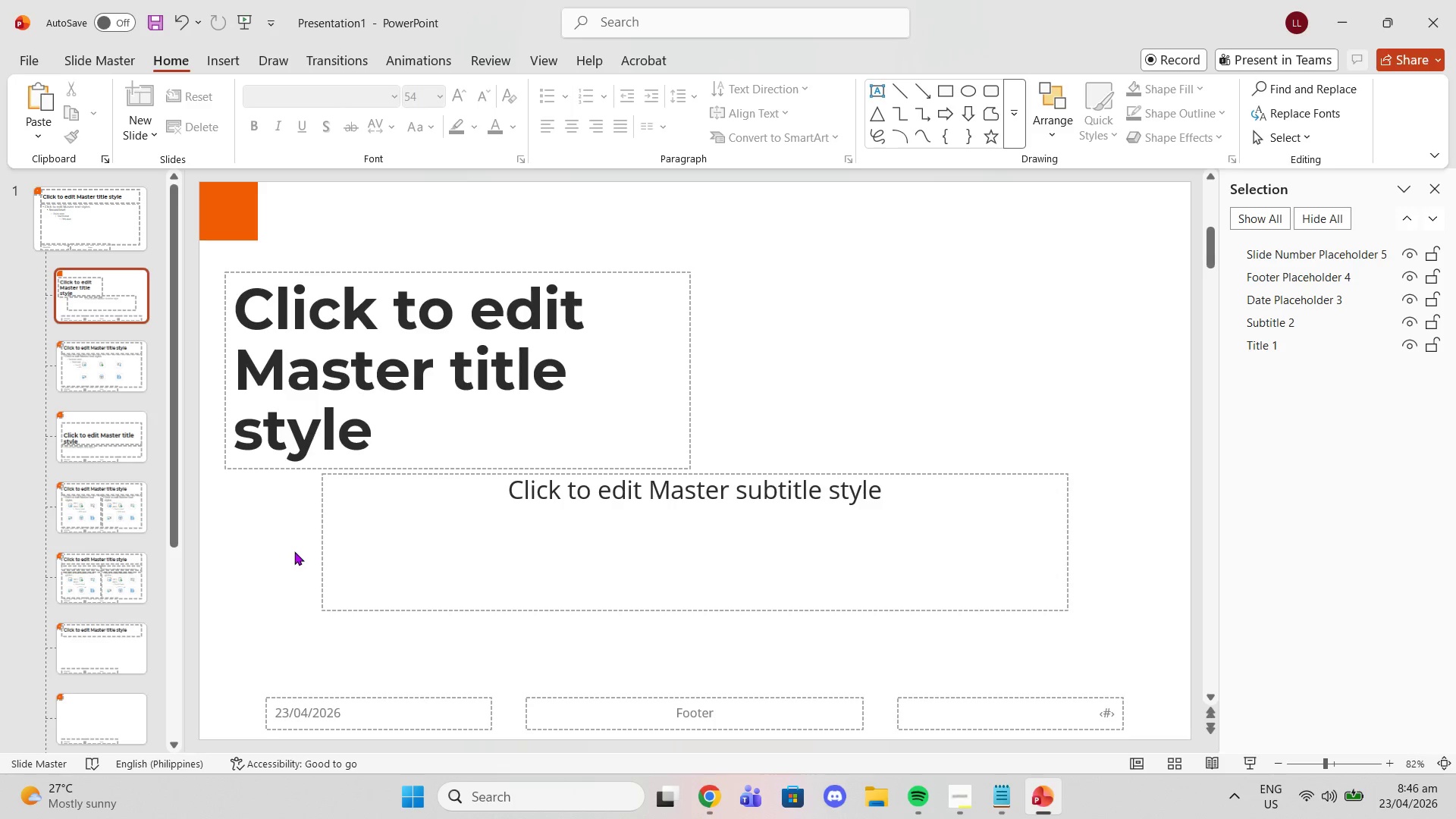 
left_click([322, 544])
 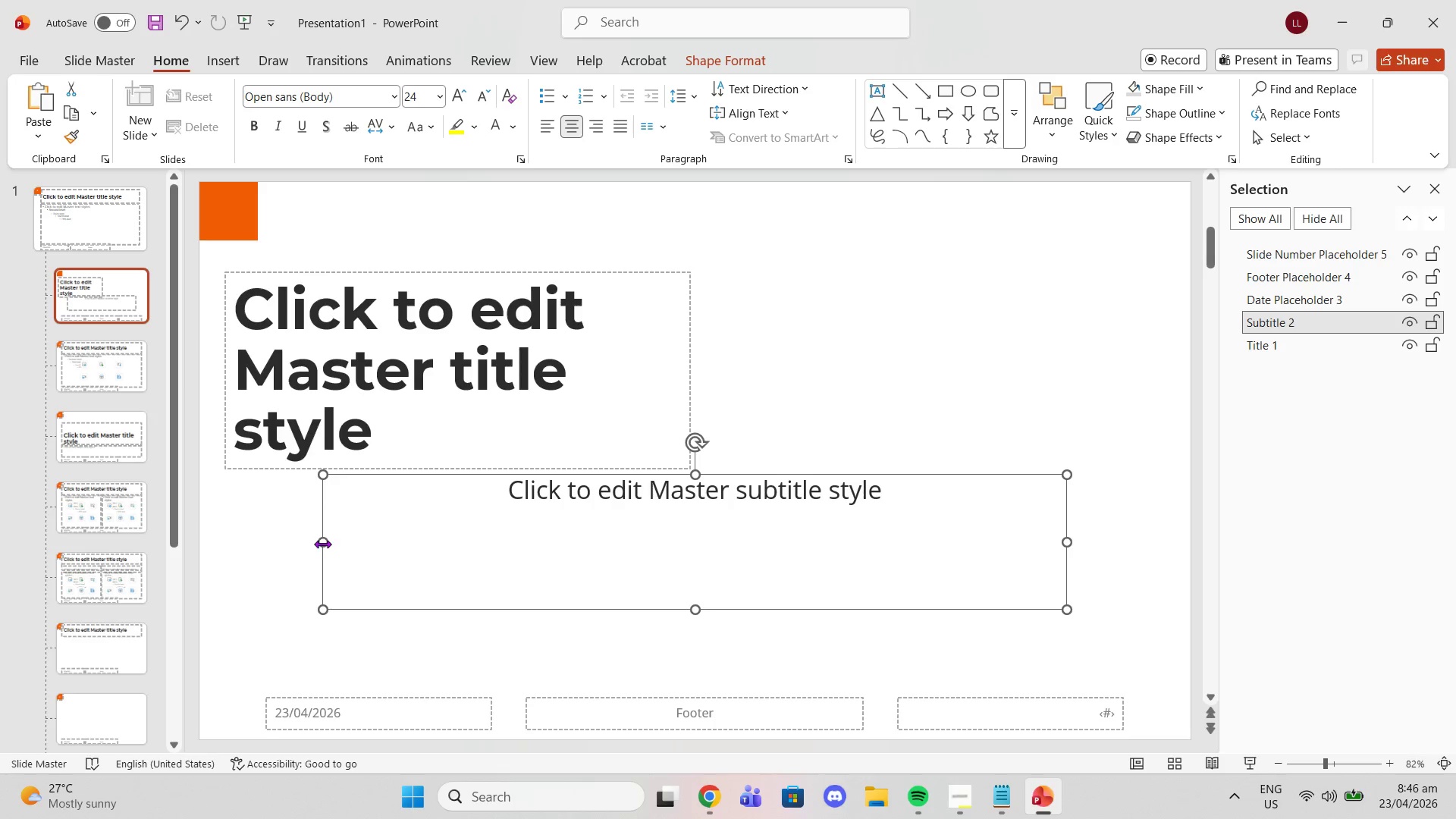 
left_click_drag(start_coordinate=[322, 544], to_coordinate=[228, 538])
 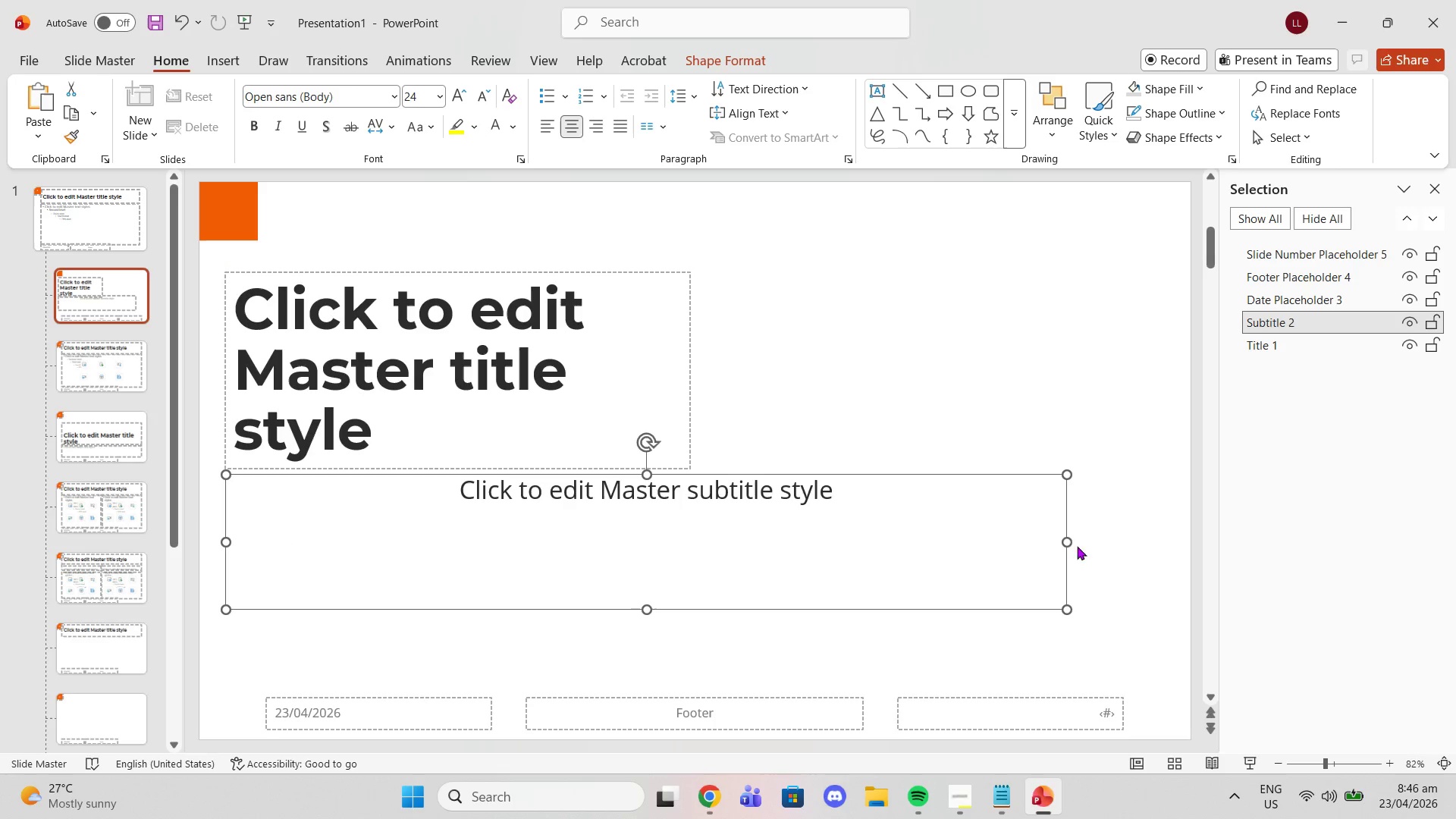 
left_click_drag(start_coordinate=[1067, 541], to_coordinate=[692, 520])
 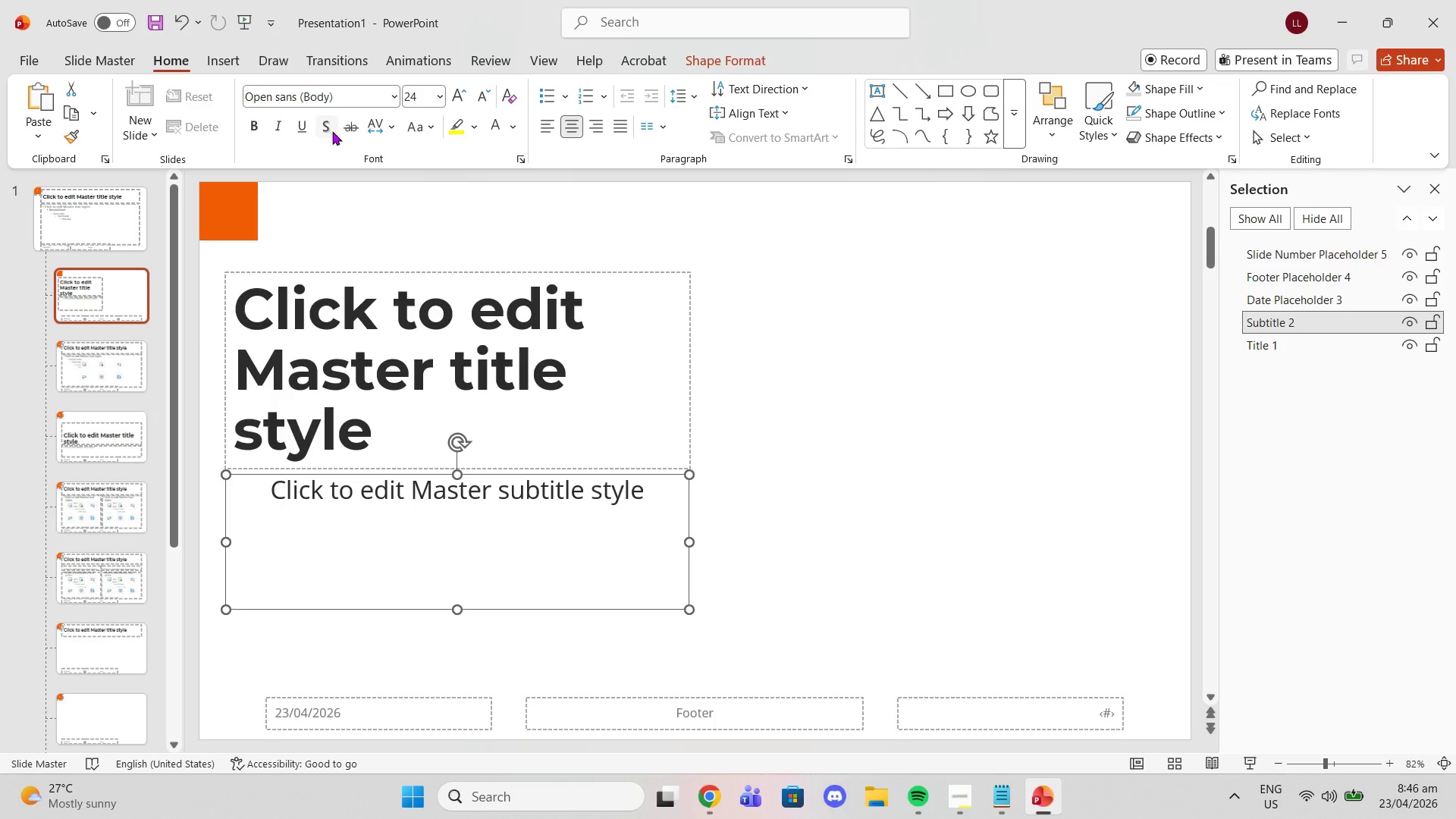 
left_click([549, 129])
 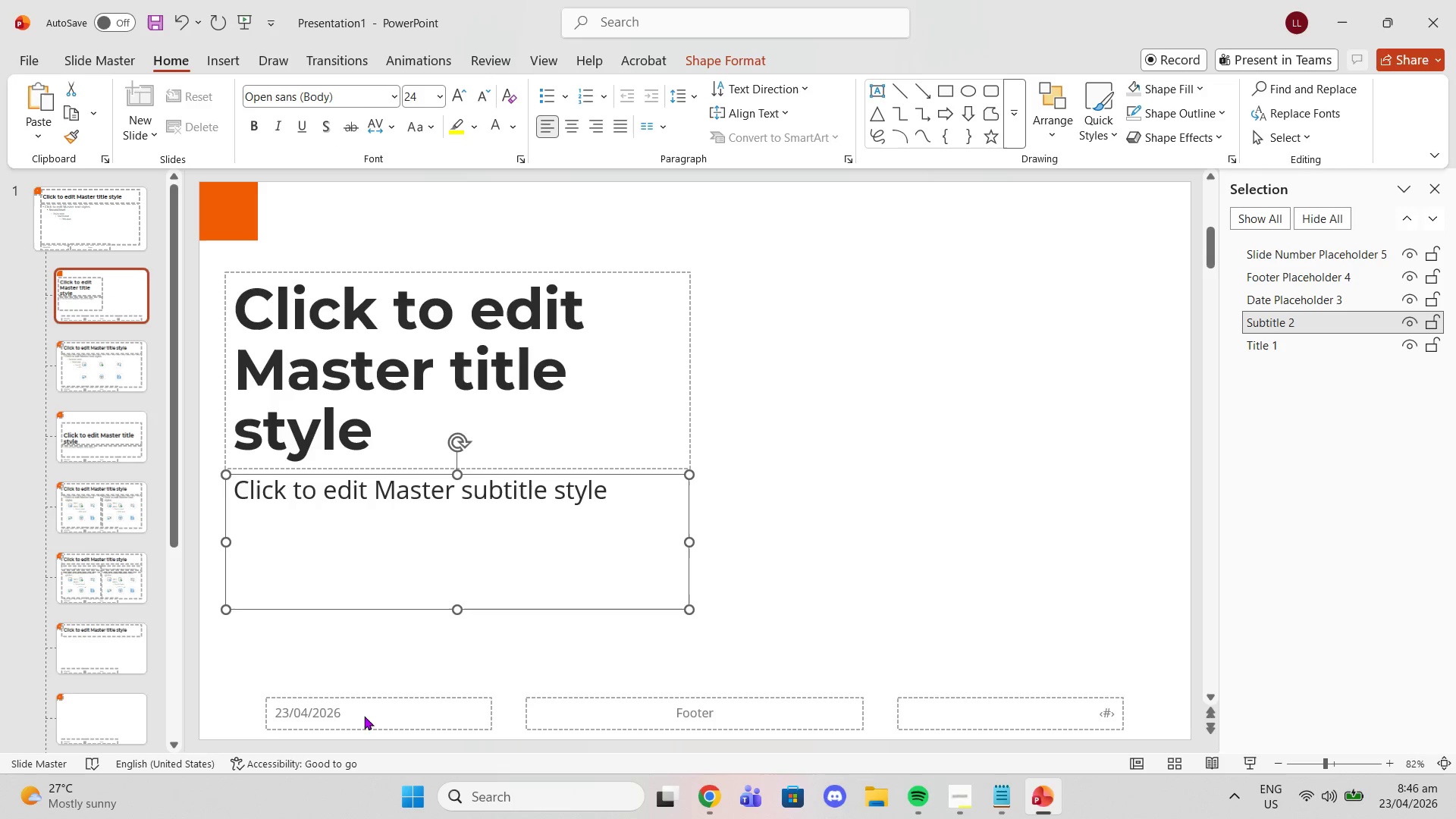 
left_click([364, 698])
 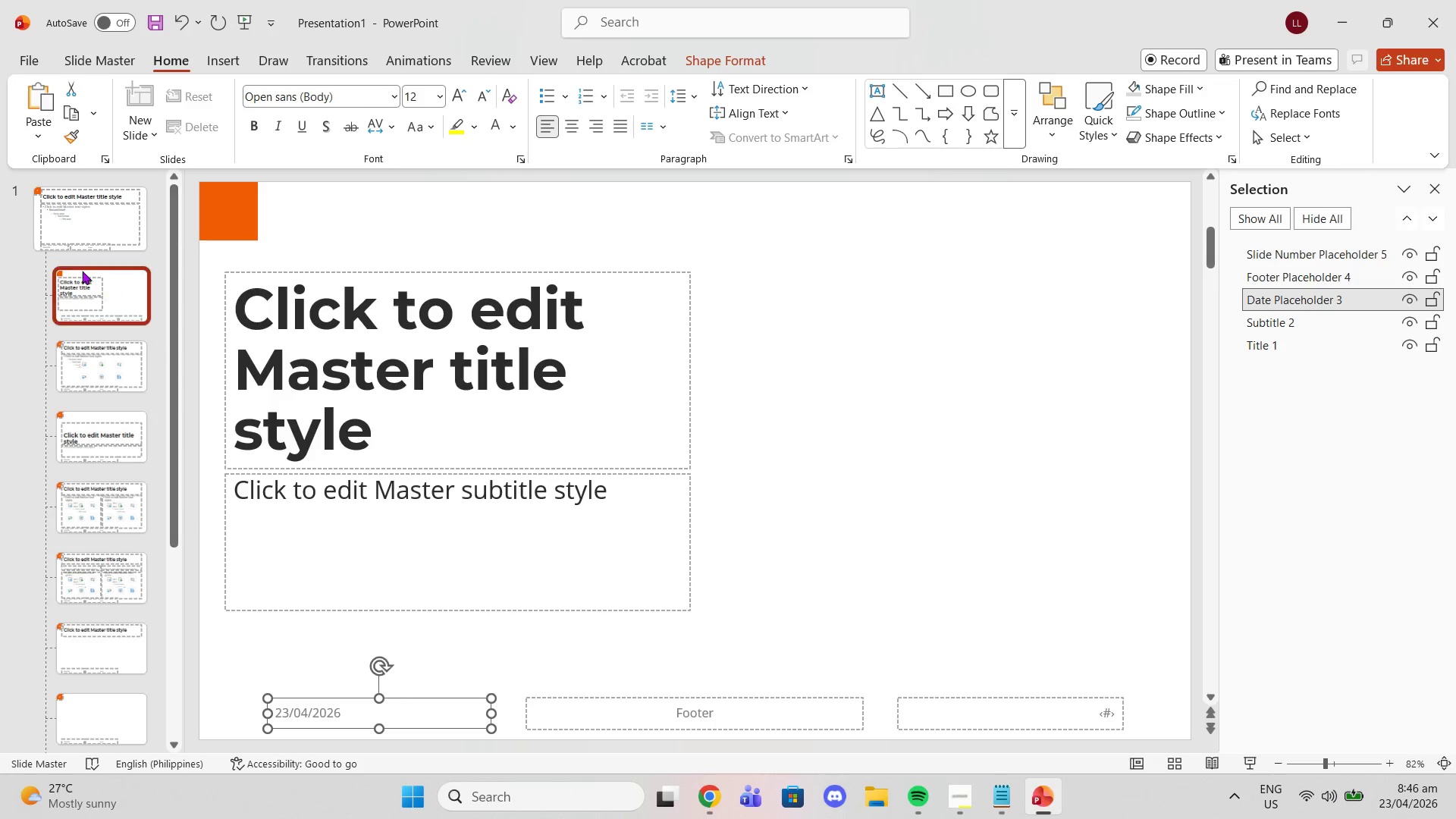 
double_click([88, 235])
 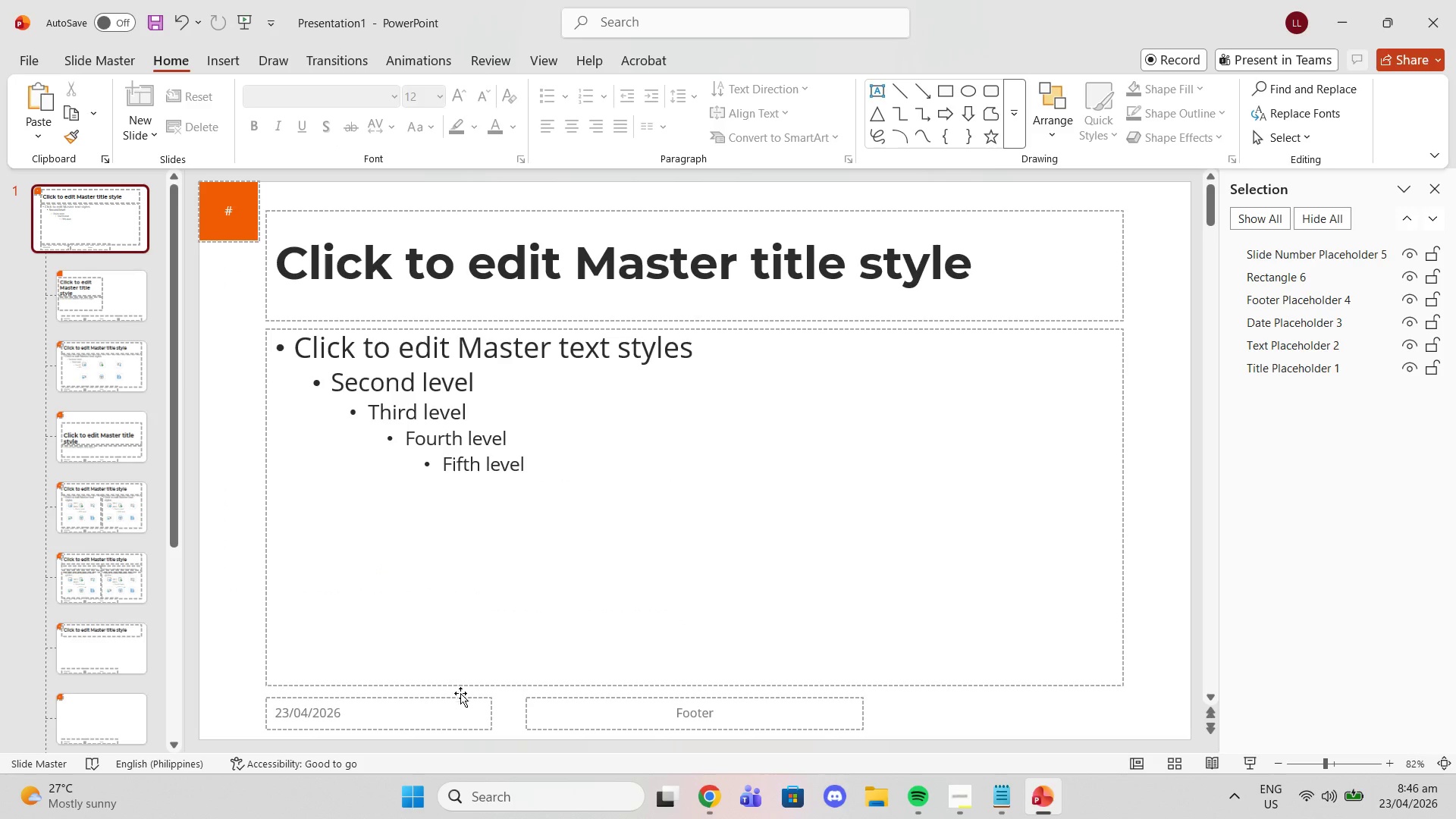 
left_click([453, 699])
 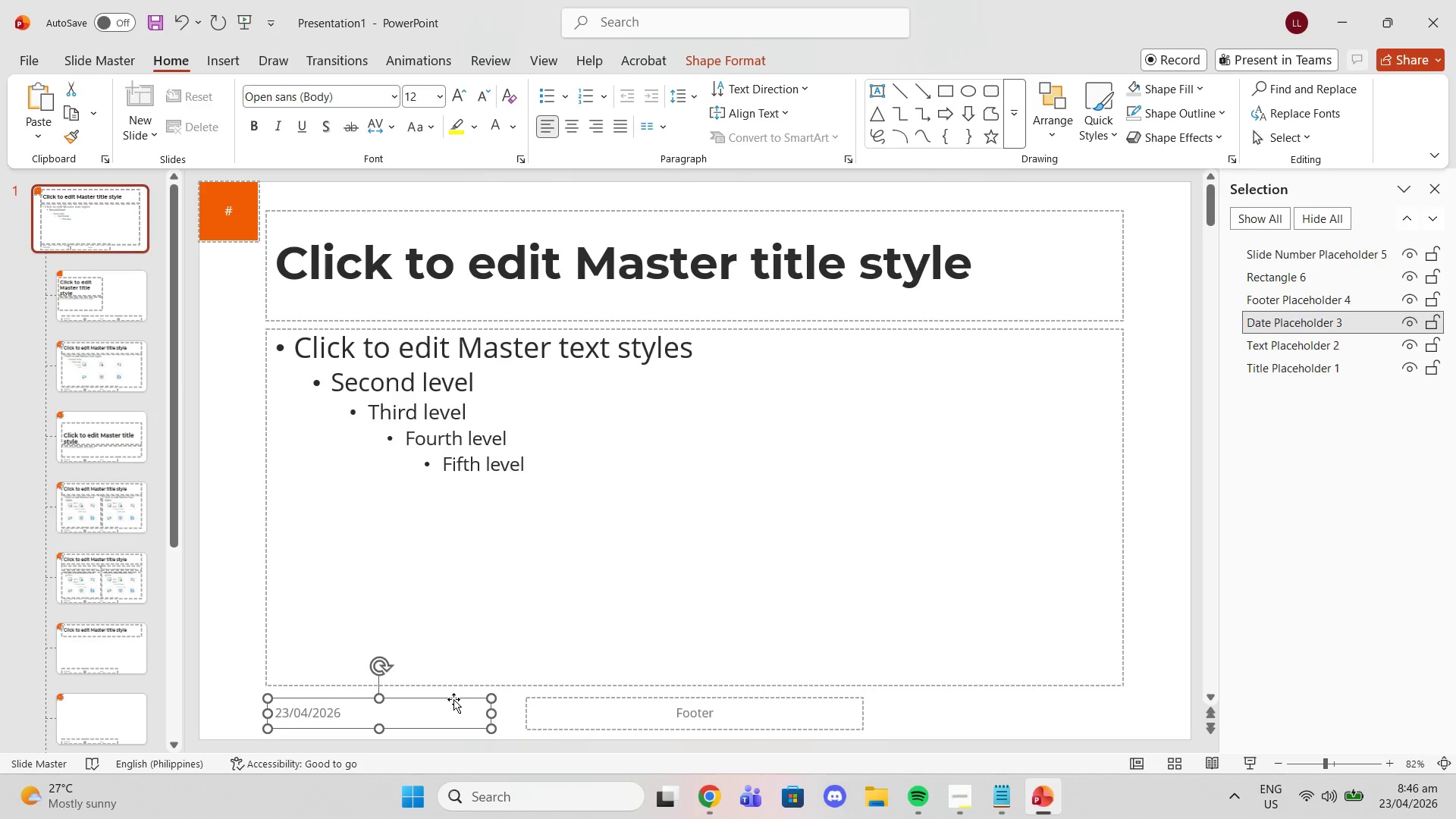 
key(Delete)
 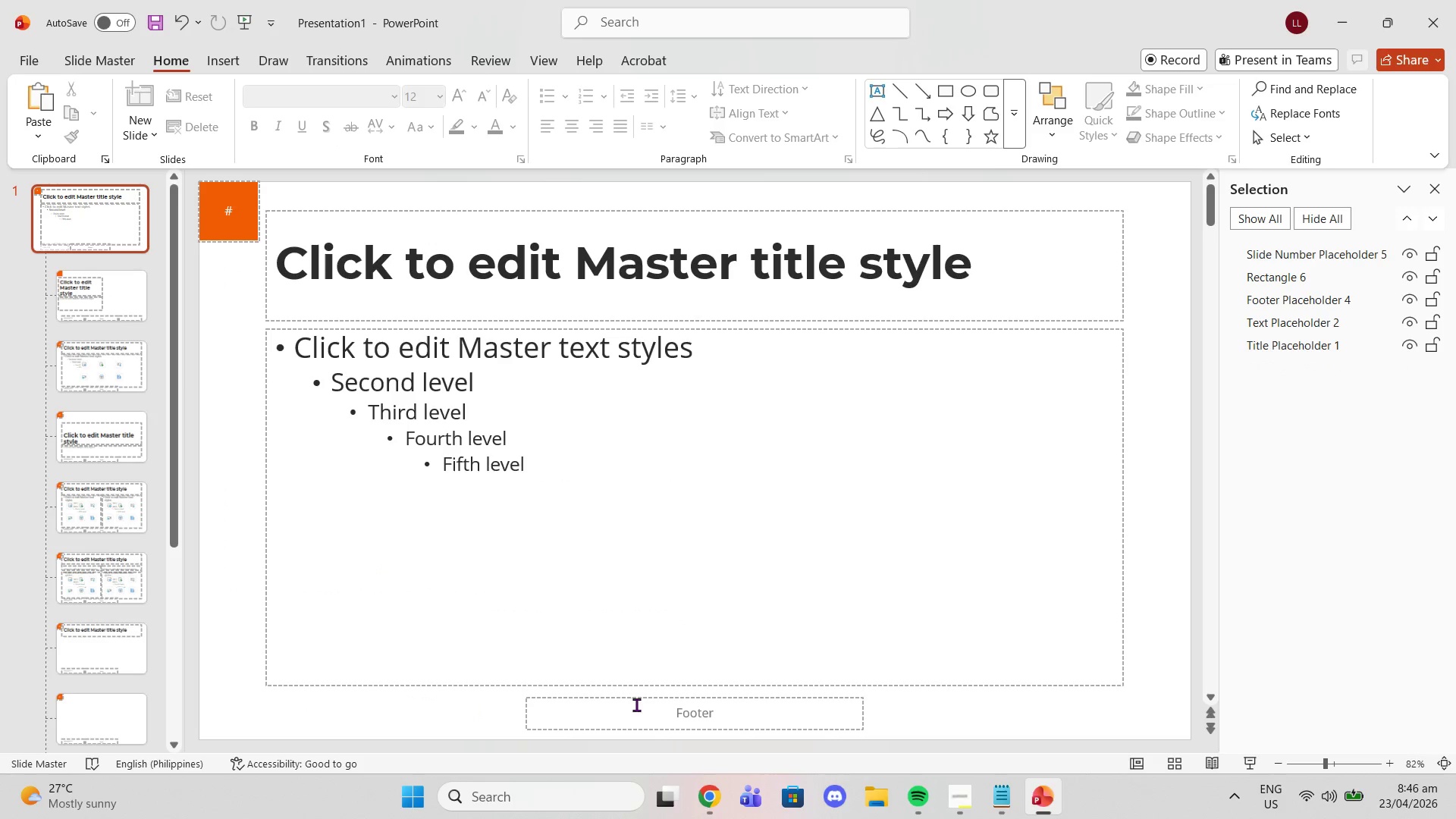 
left_click([639, 704])
 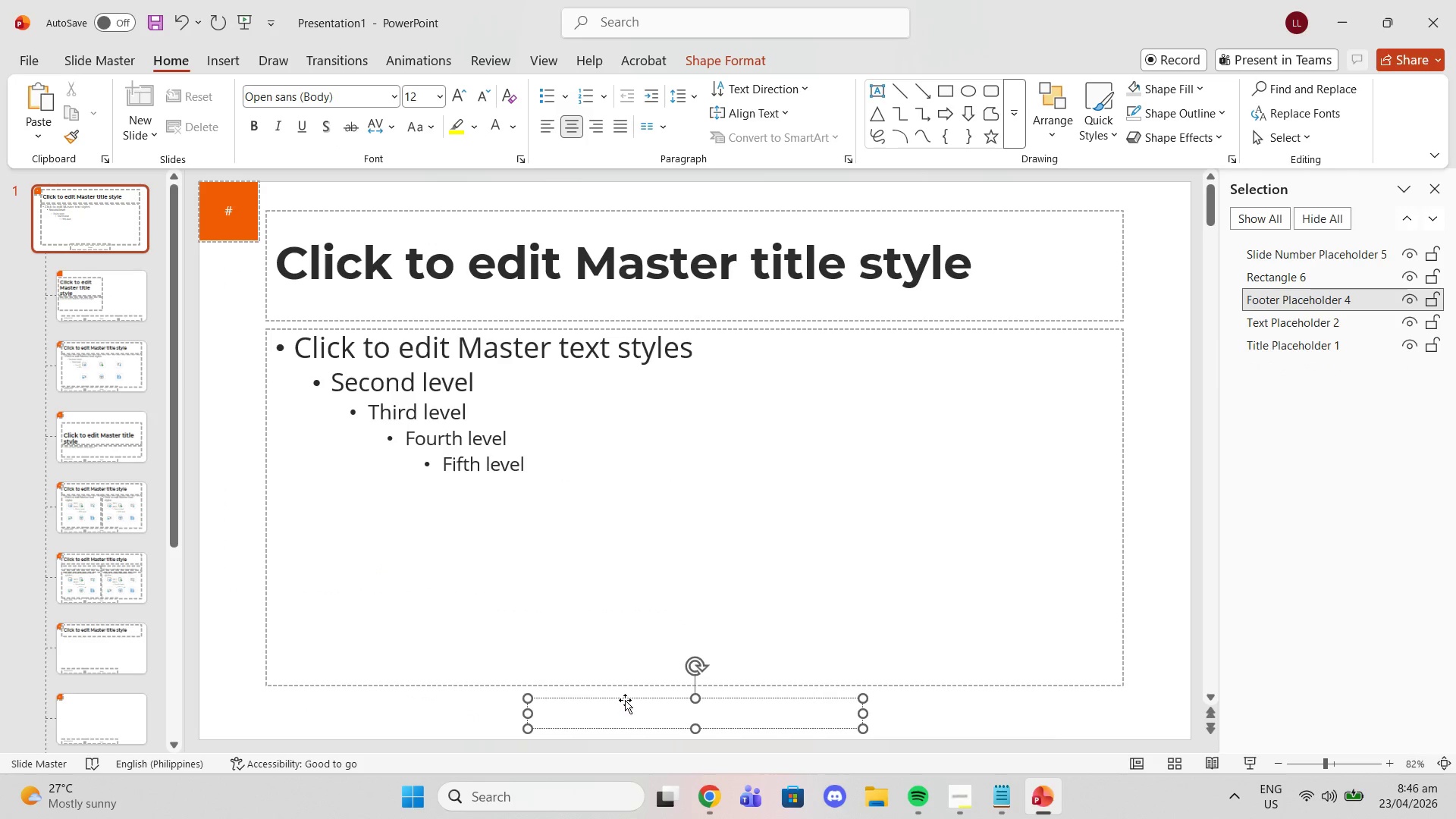 
left_click_drag(start_coordinate=[621, 698], to_coordinate=[362, 695])
 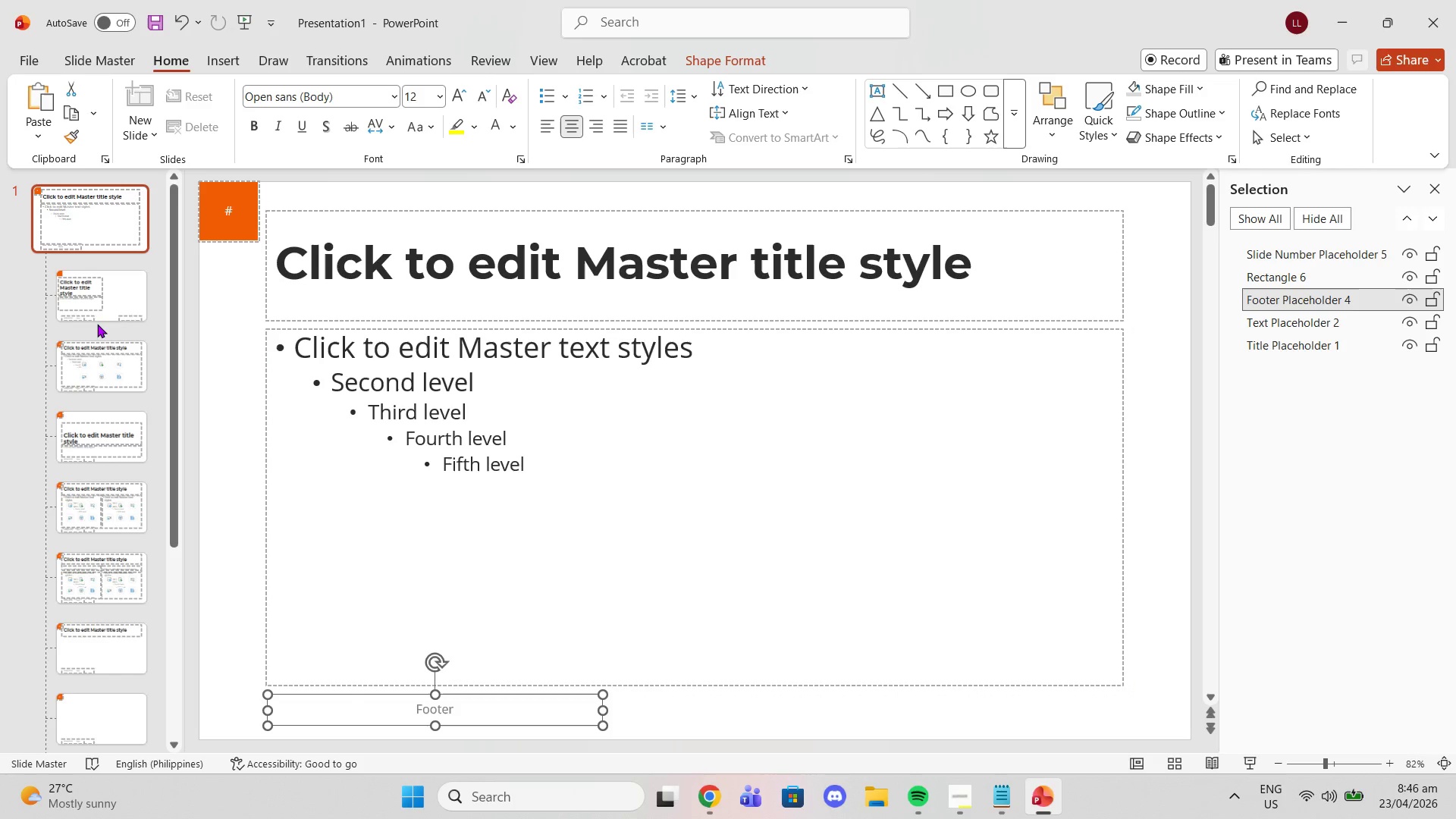 
left_click([99, 305])
 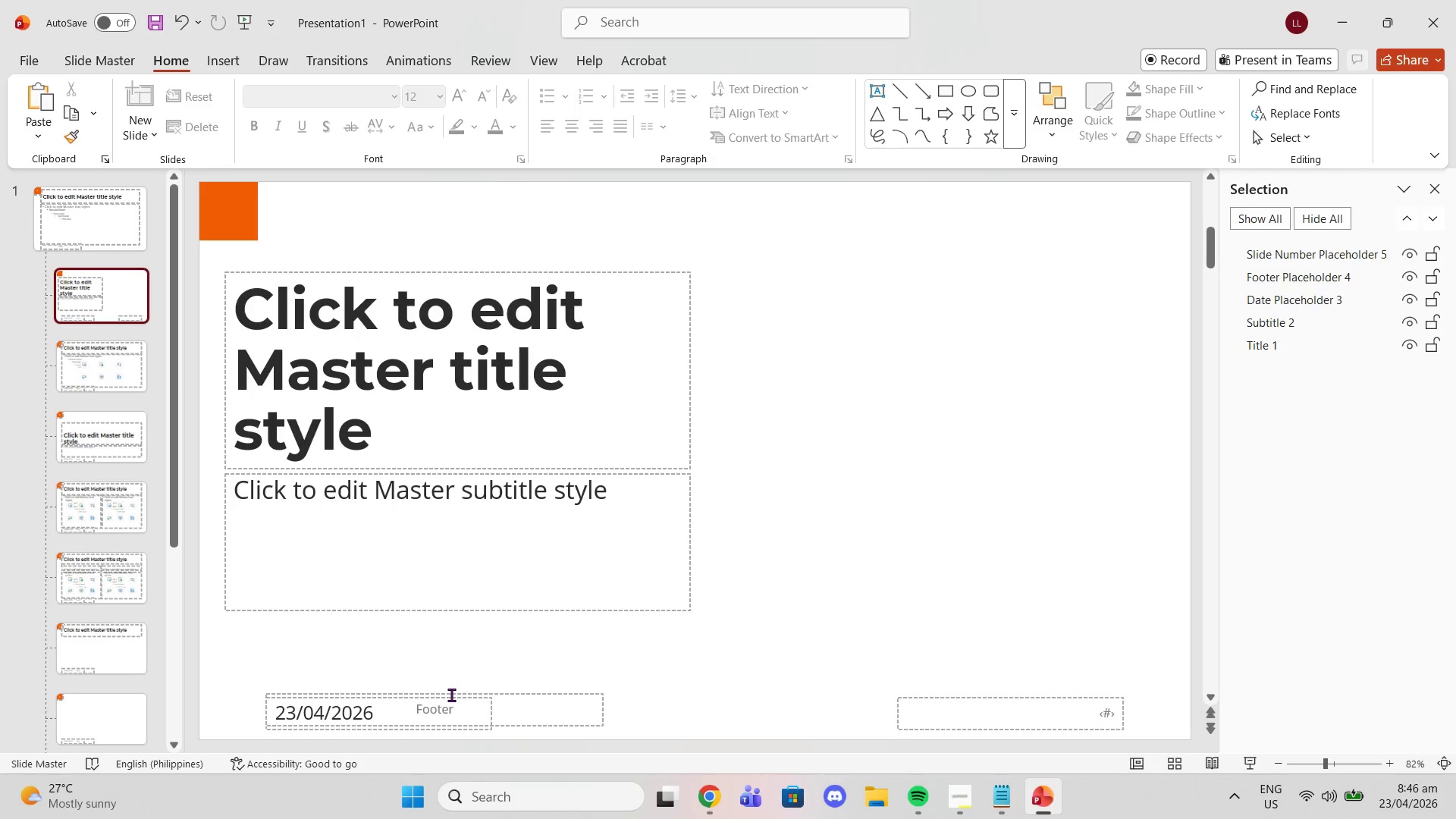 
left_click([456, 698])
 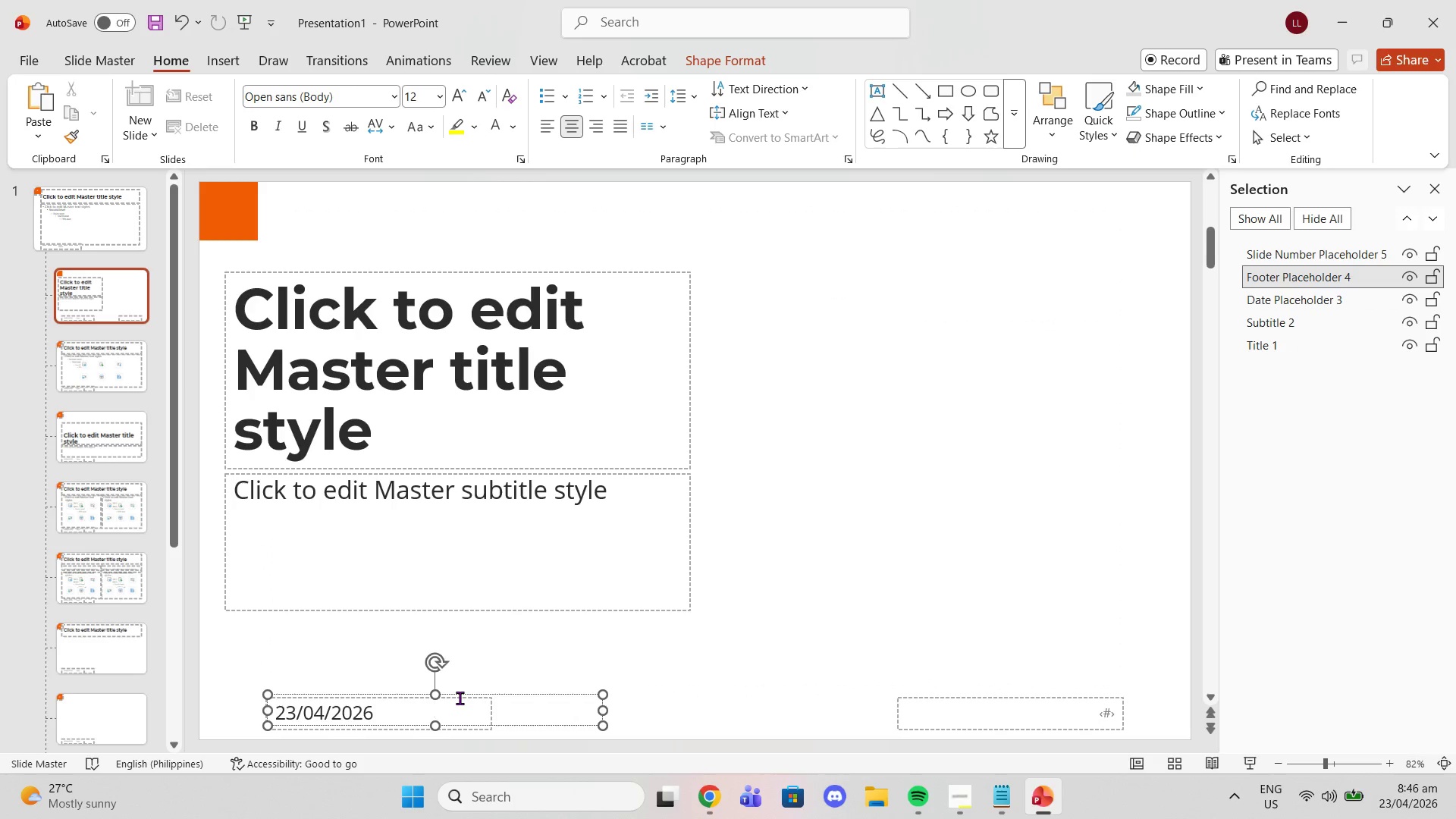 
left_click([457, 696])
 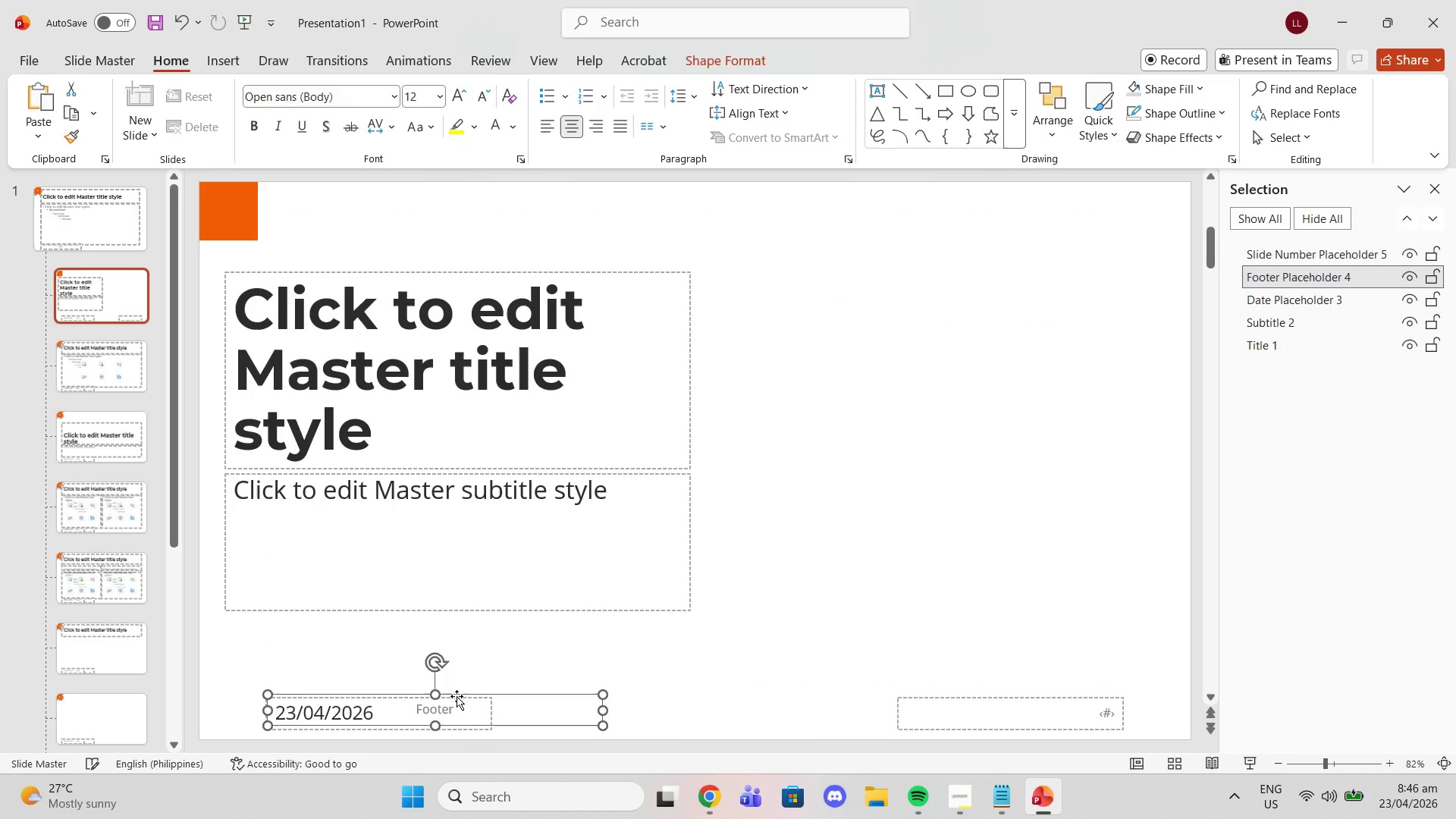 
key(Delete)
 